 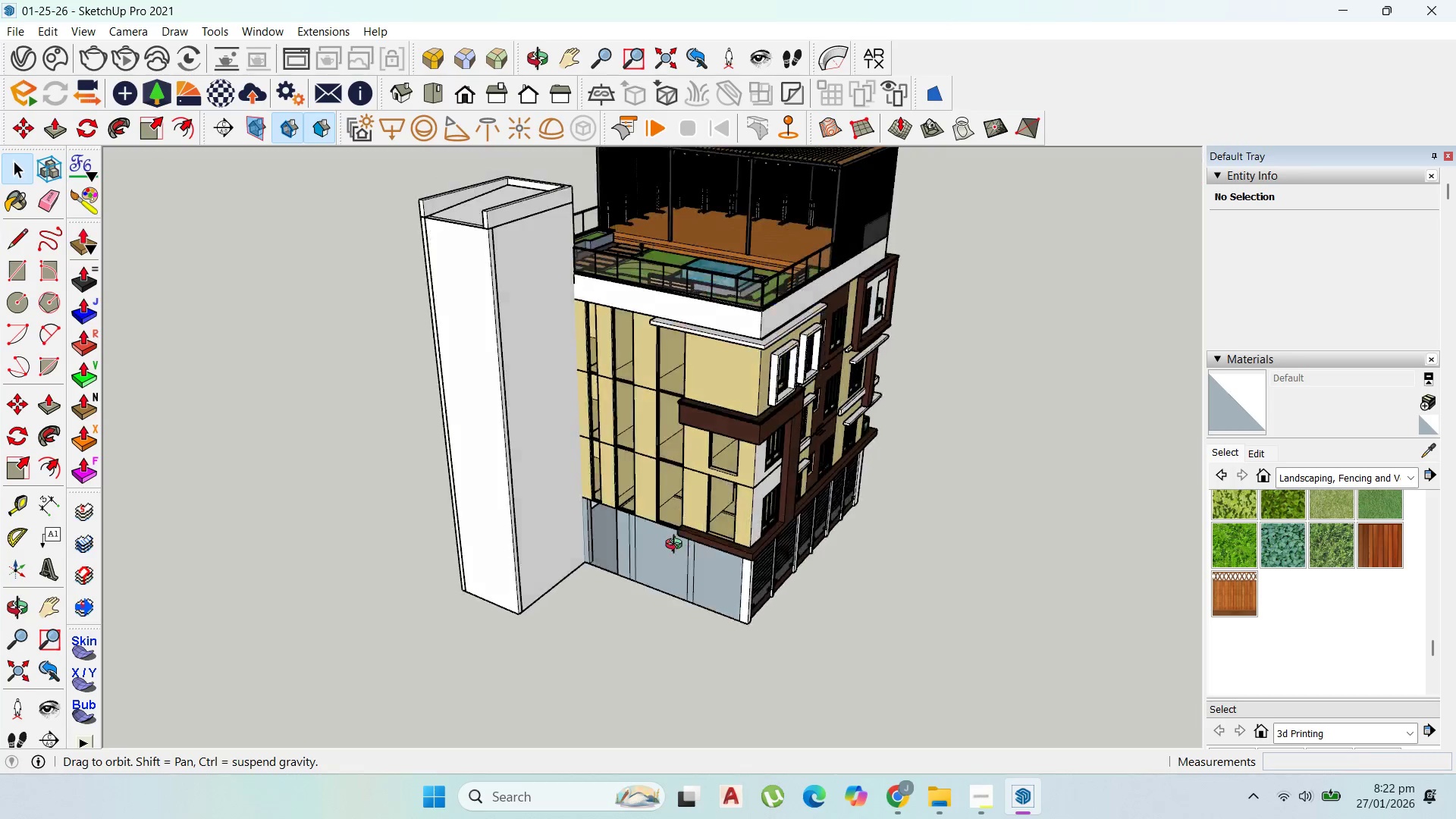 
scroll: coordinate [565, 370], scroll_direction: up, amount: 1.0
 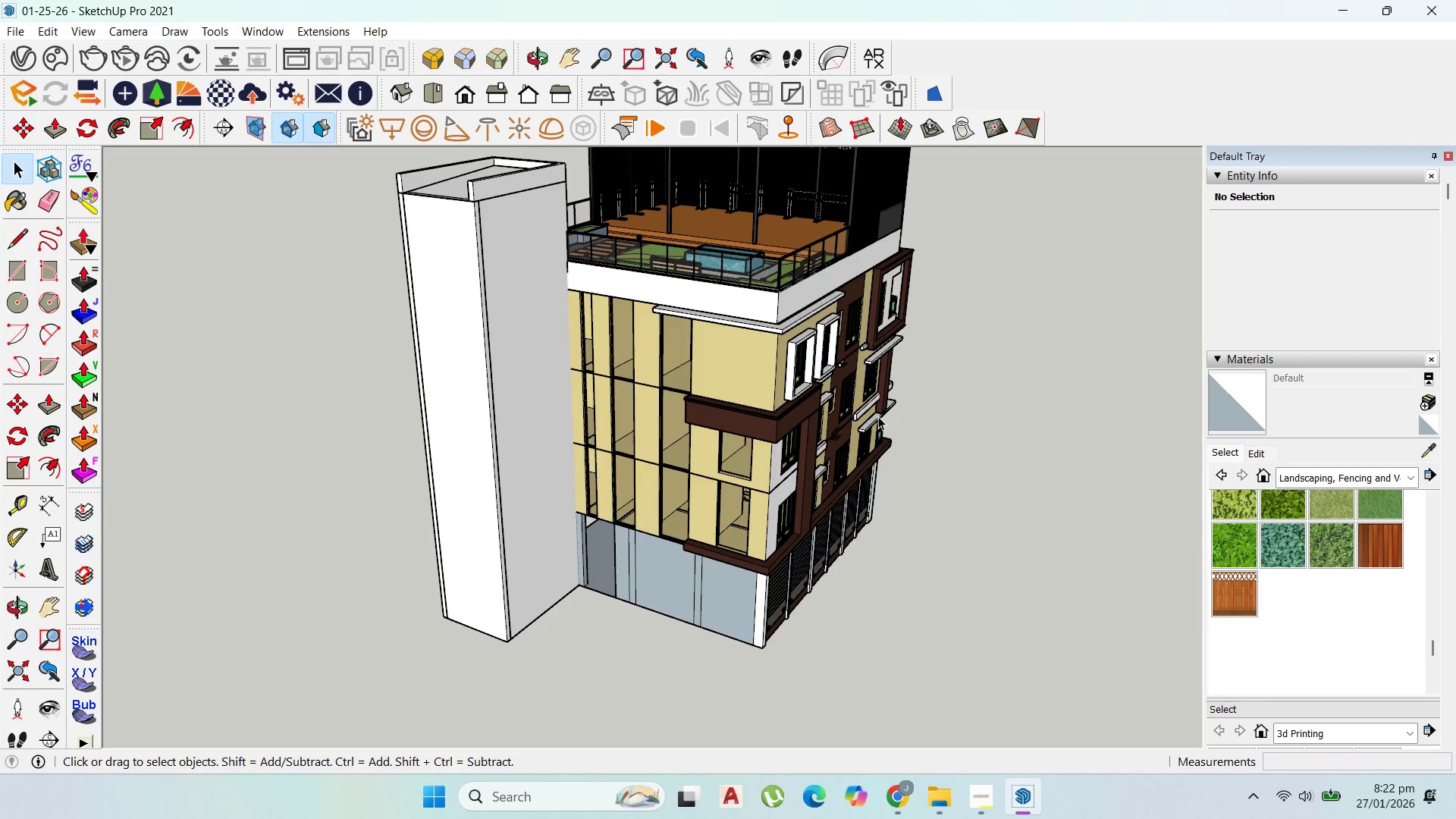 
wait(17.19)
 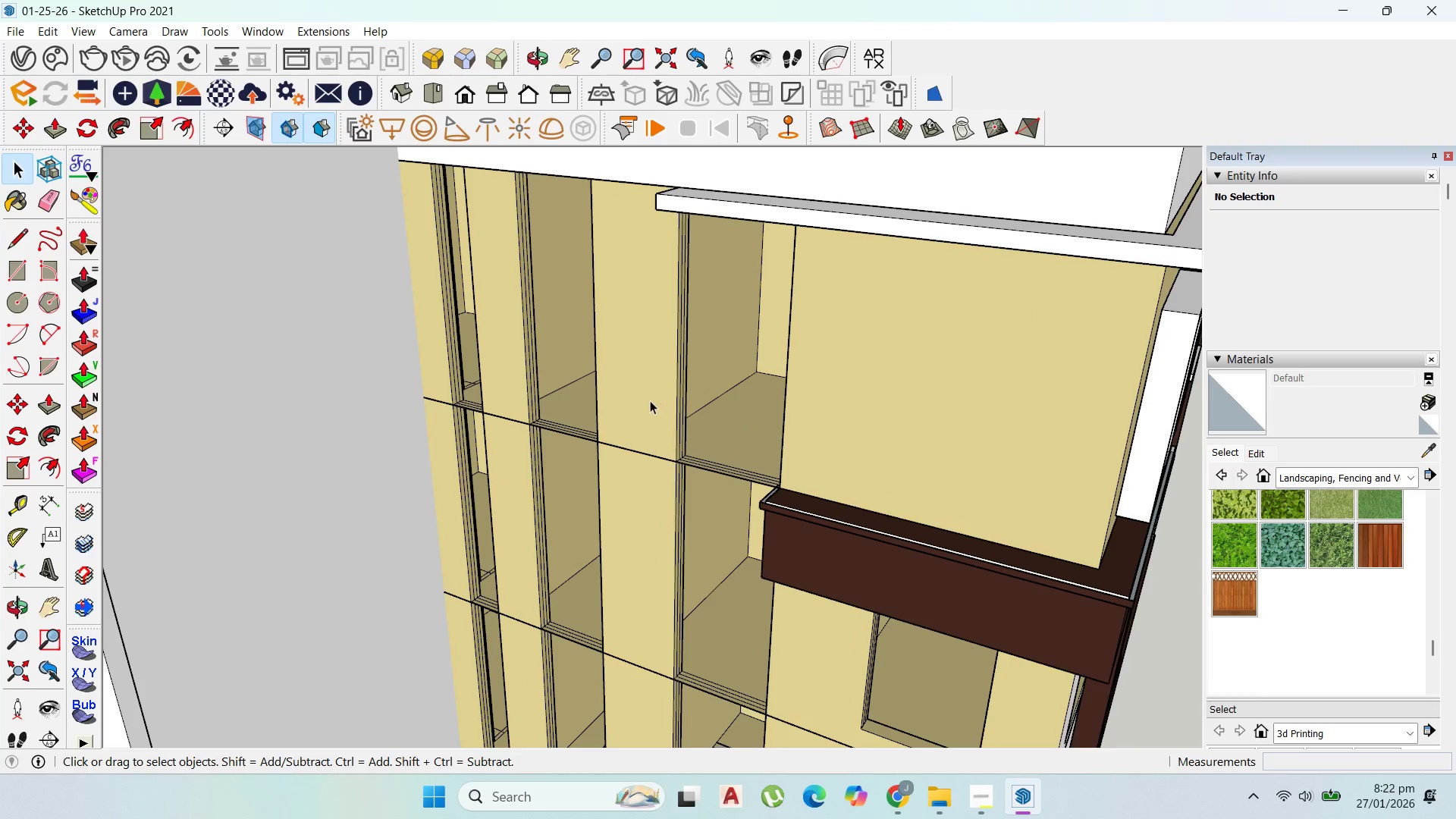 
left_click([649, 400])
 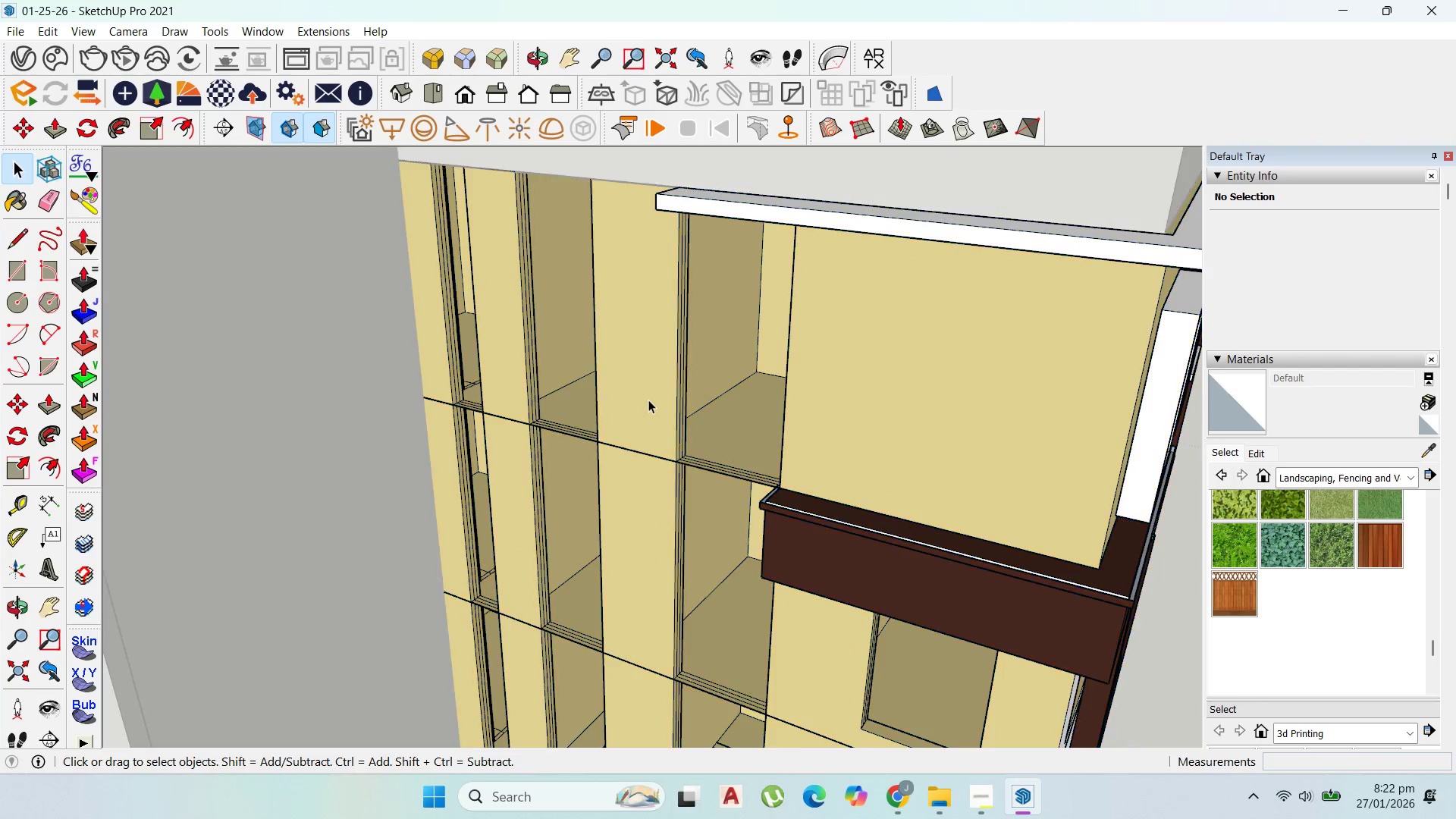 
scroll: coordinate [654, 398], scroll_direction: up, amount: 14.0
 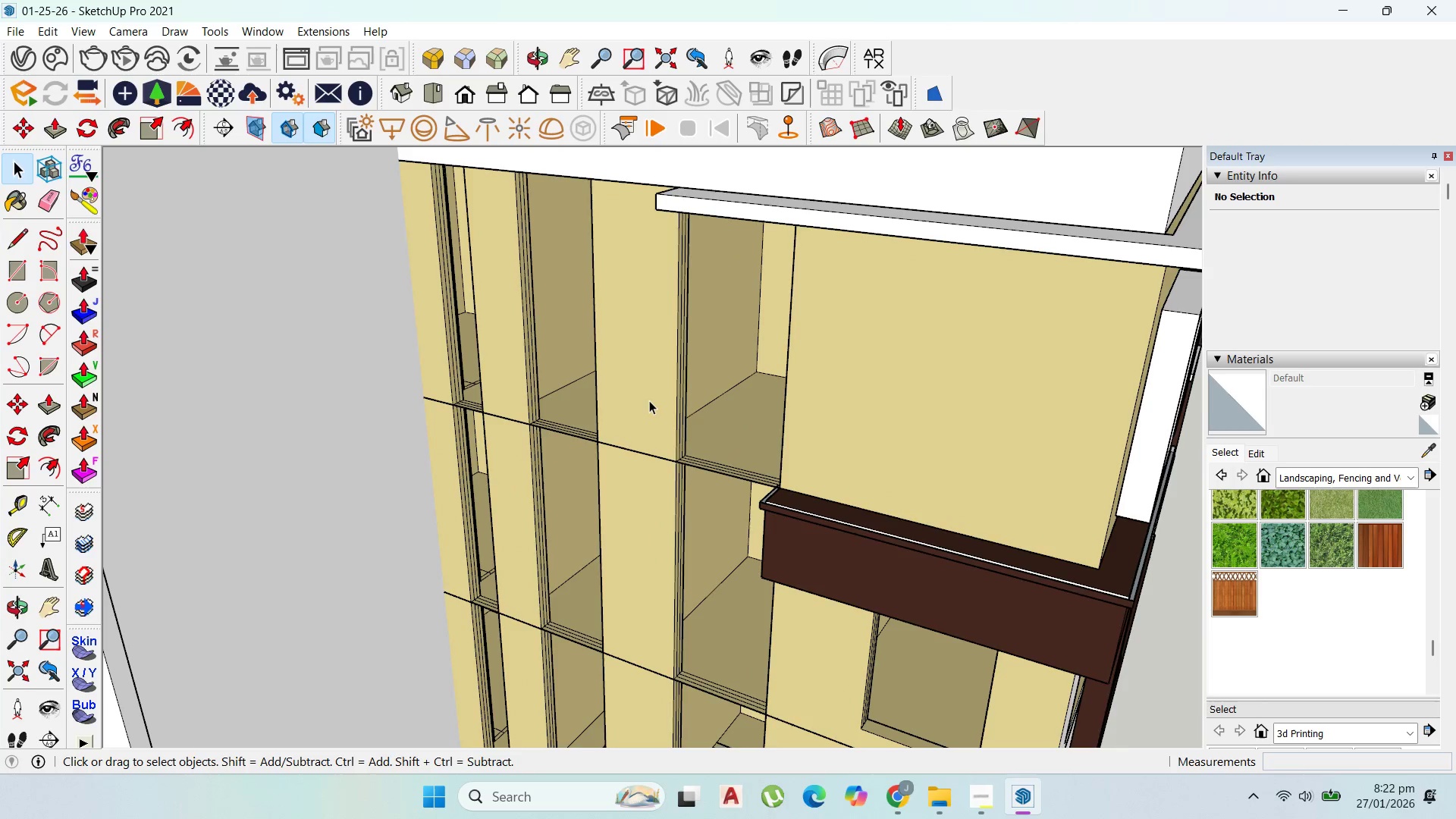 
double_click([648, 400])
 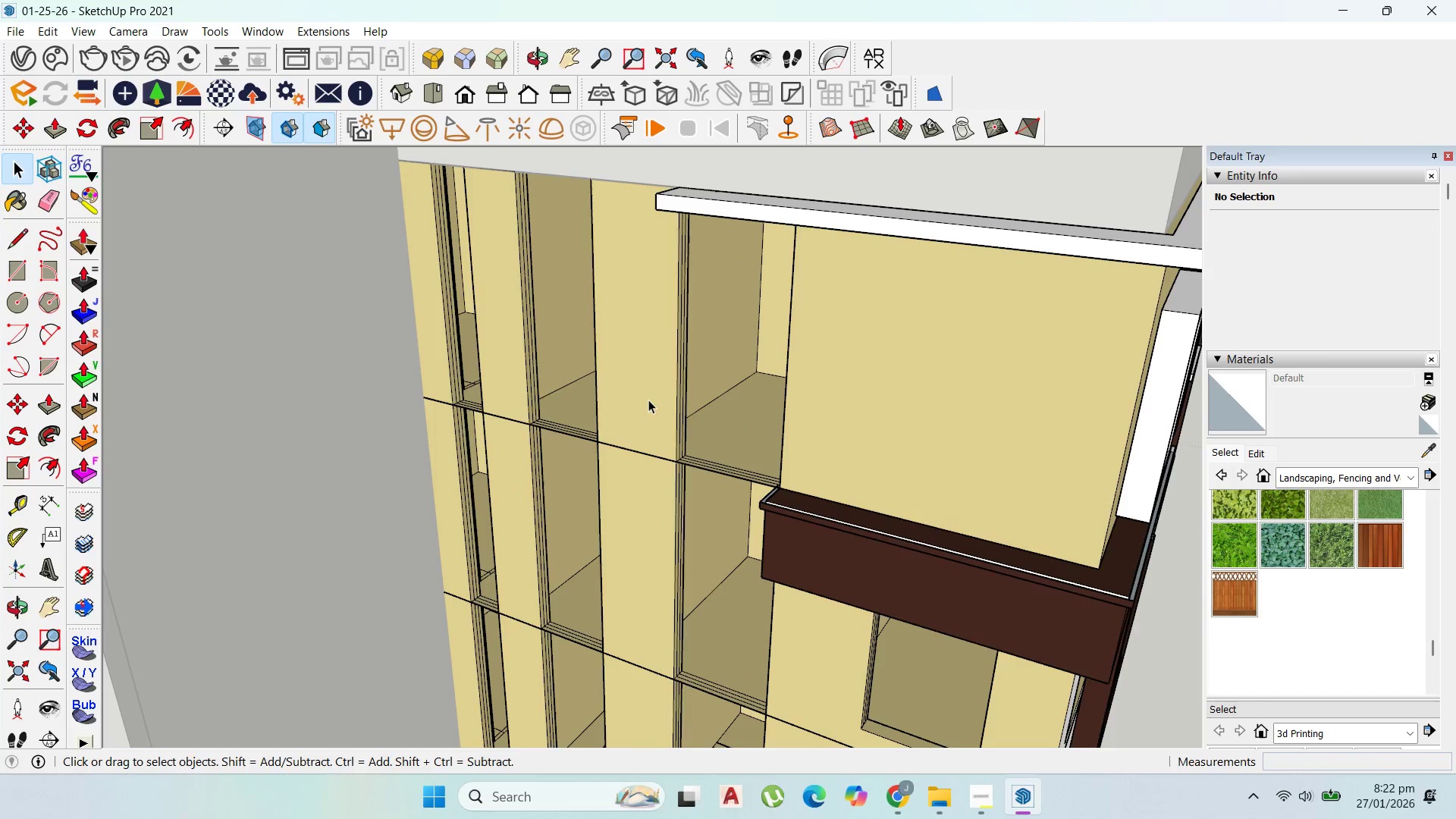 
triple_click([648, 400])
 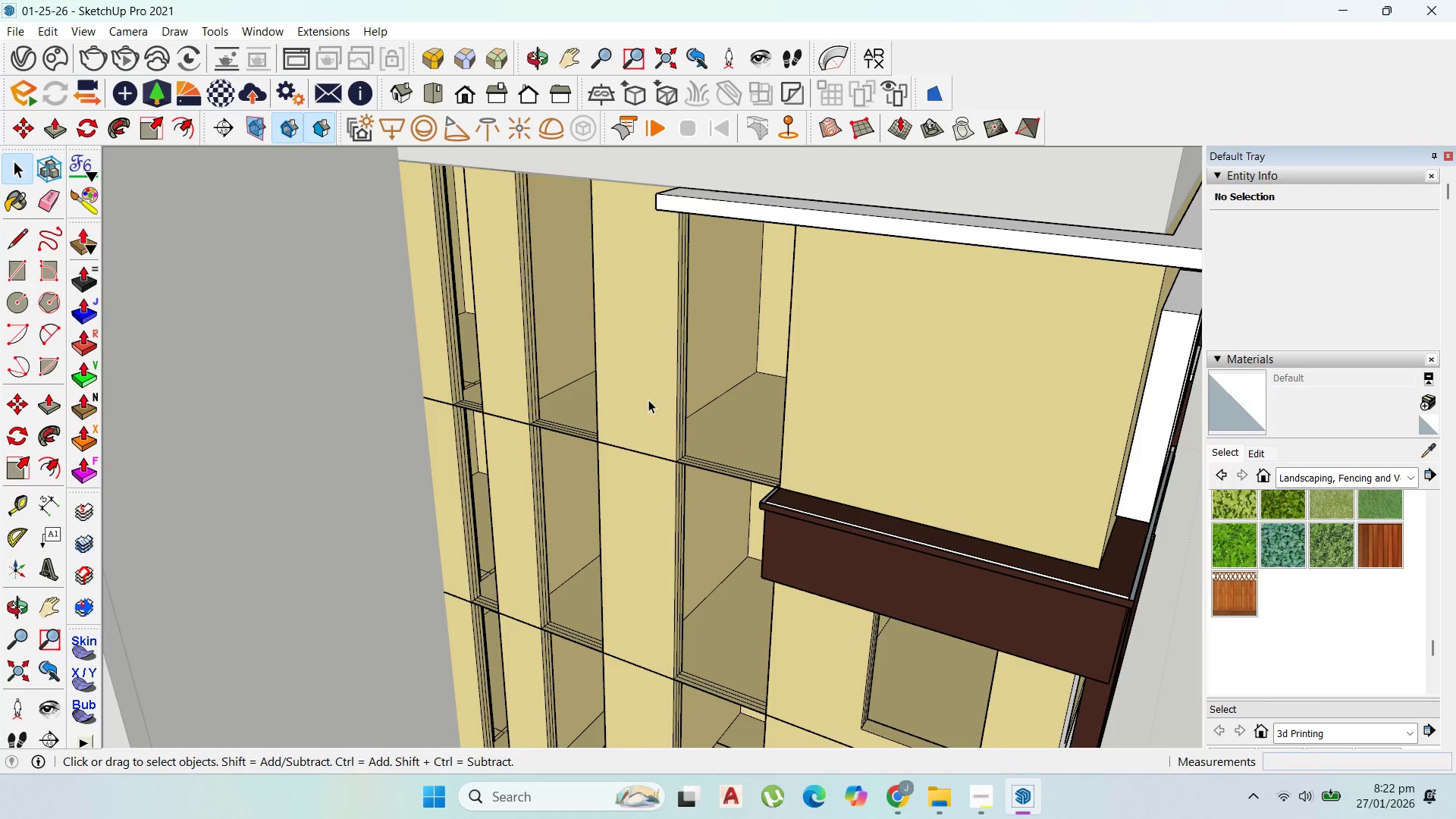 
triple_click([648, 400])
 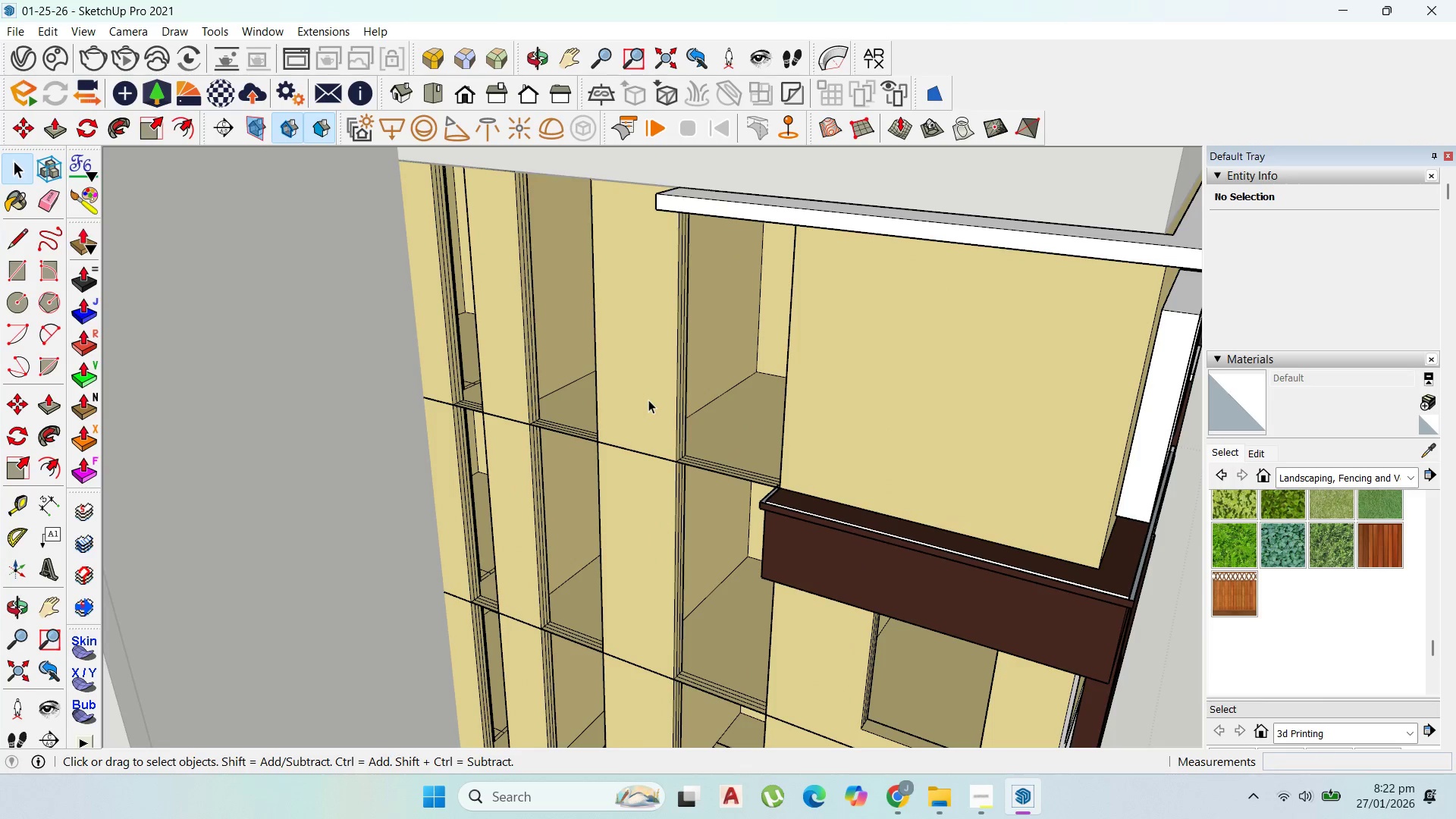 
triple_click([648, 400])
 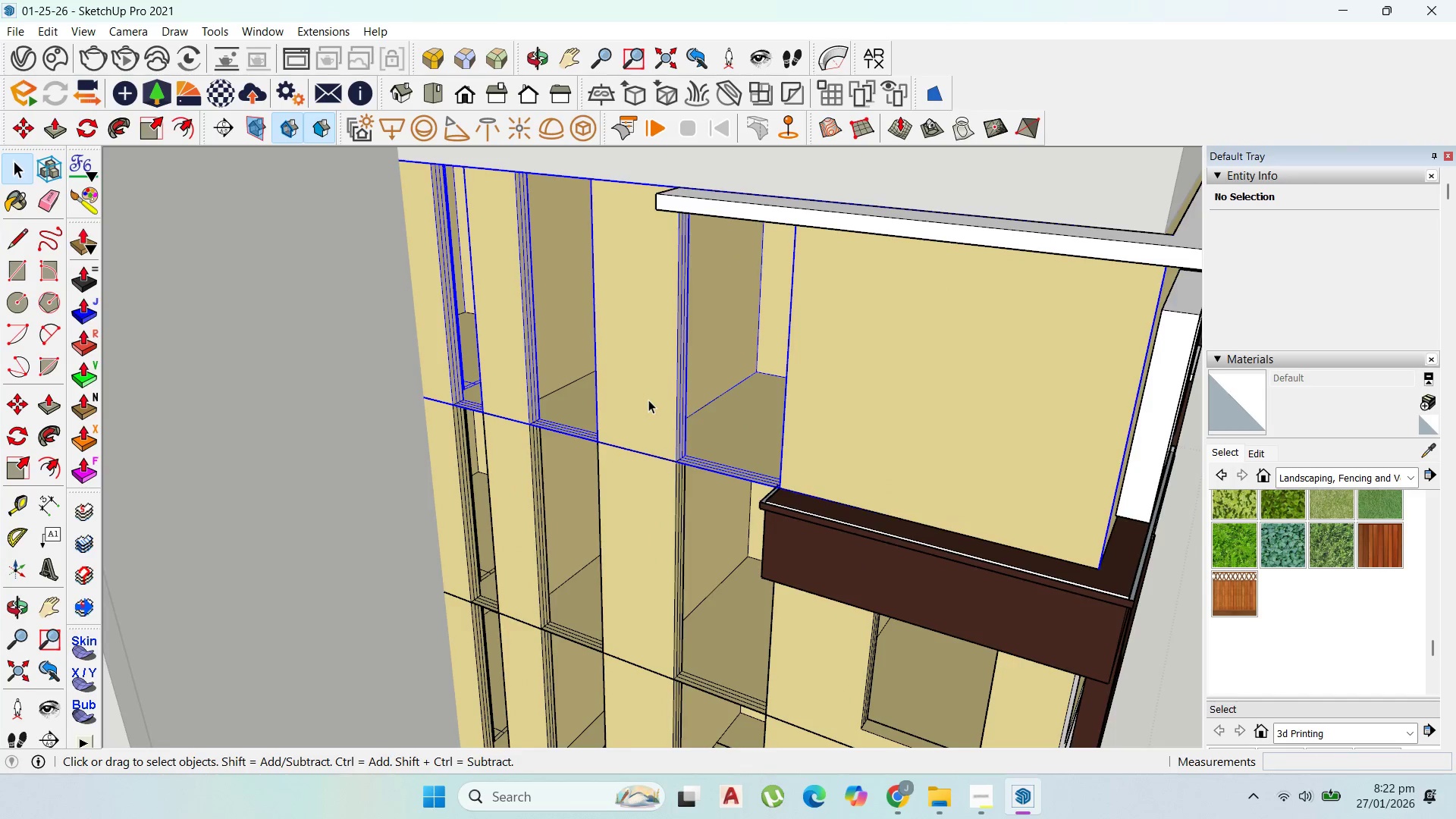 
triple_click([648, 400])
 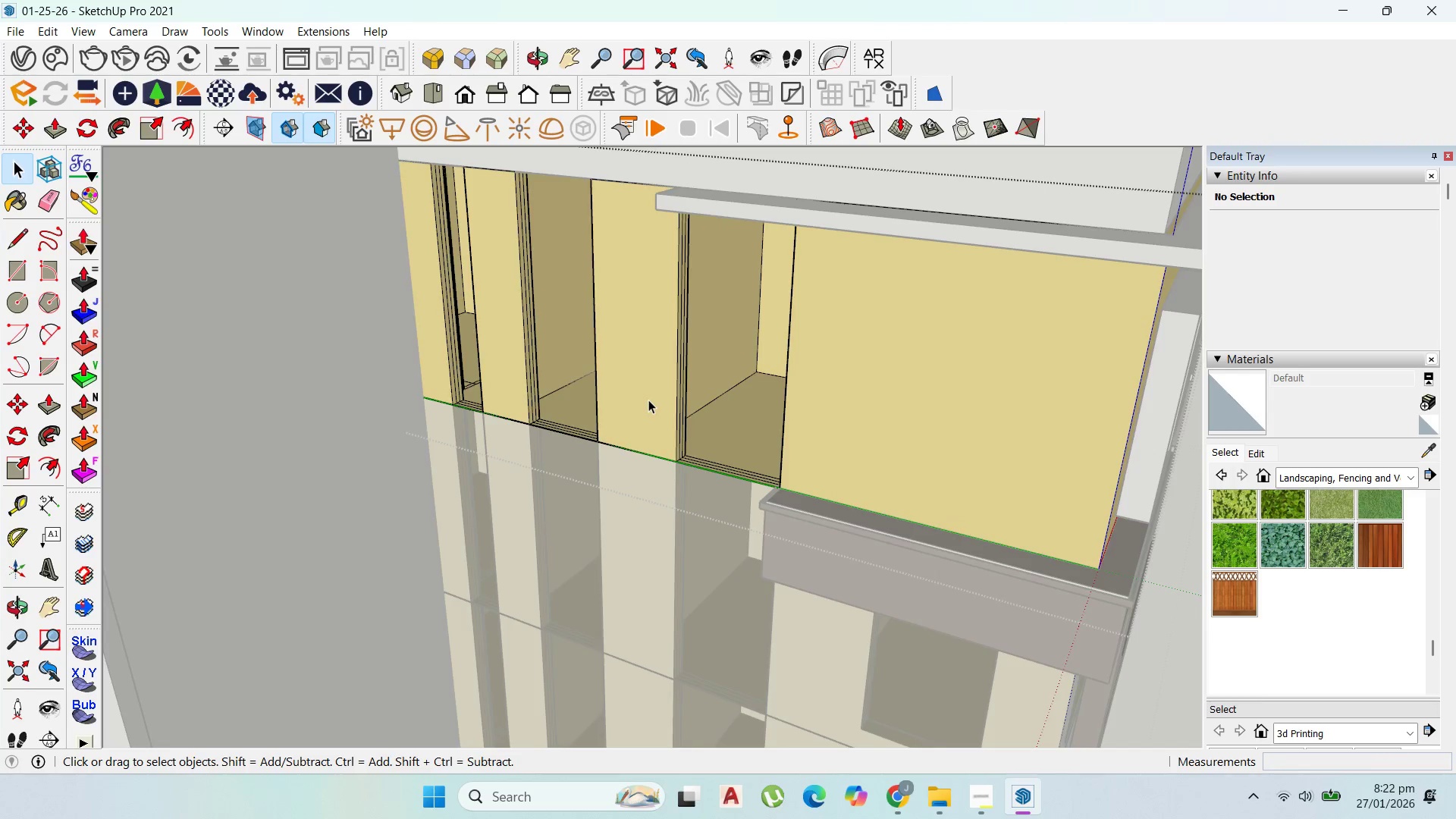 
triple_click([648, 400])
 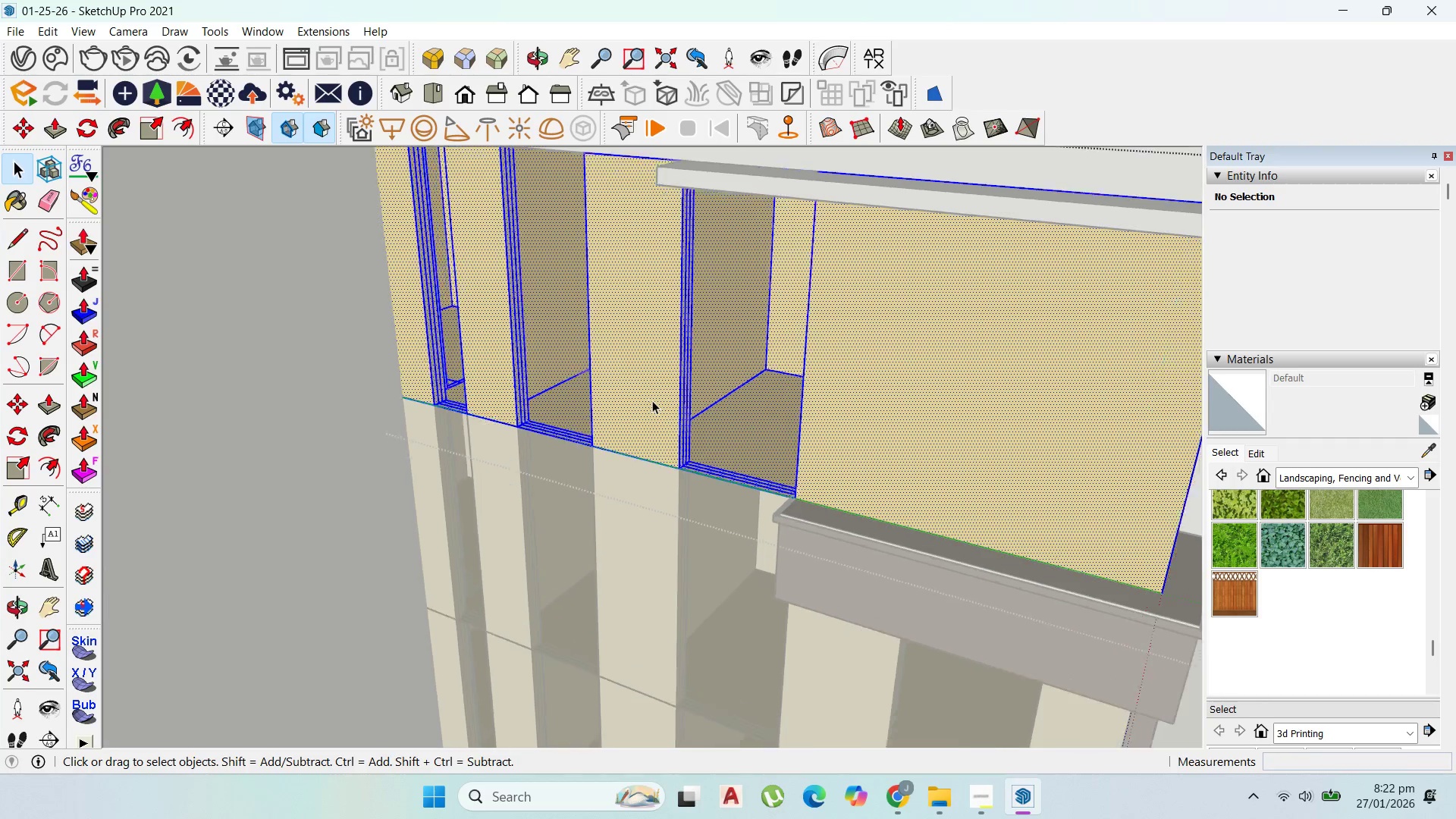 
scroll: coordinate [687, 417], scroll_direction: up, amount: 11.0
 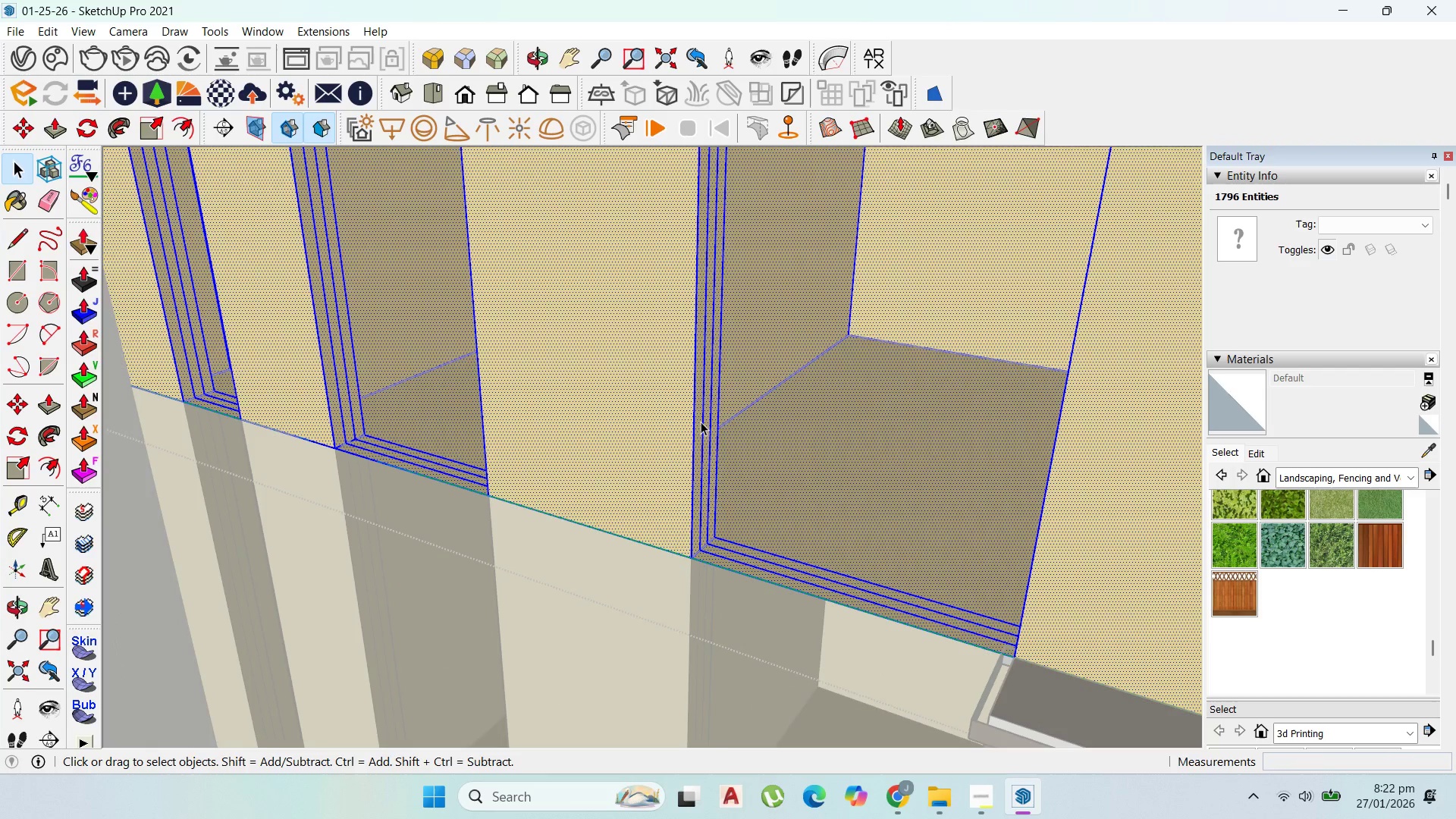 
left_click([701, 422])
 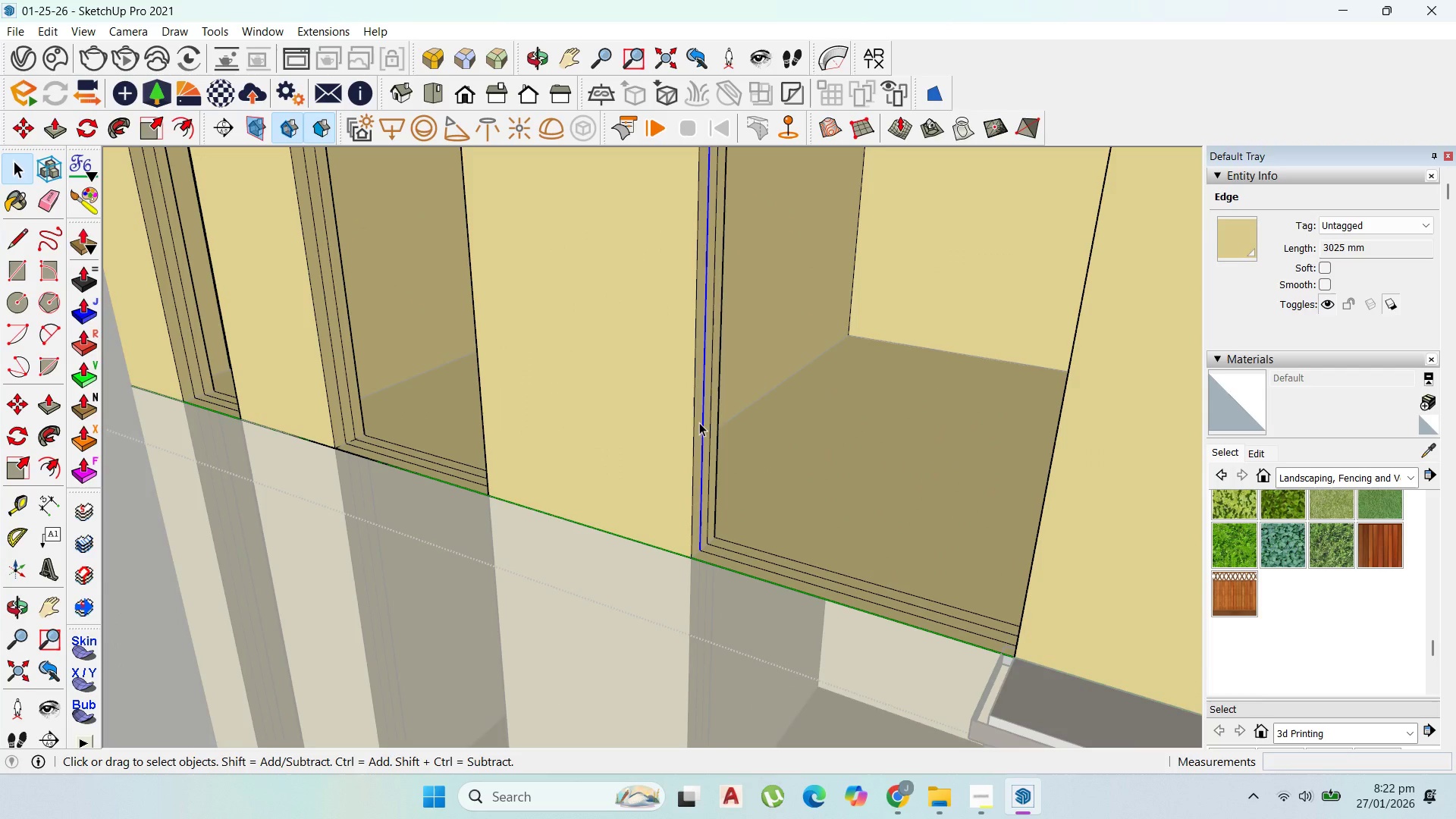 
key(Delete)
 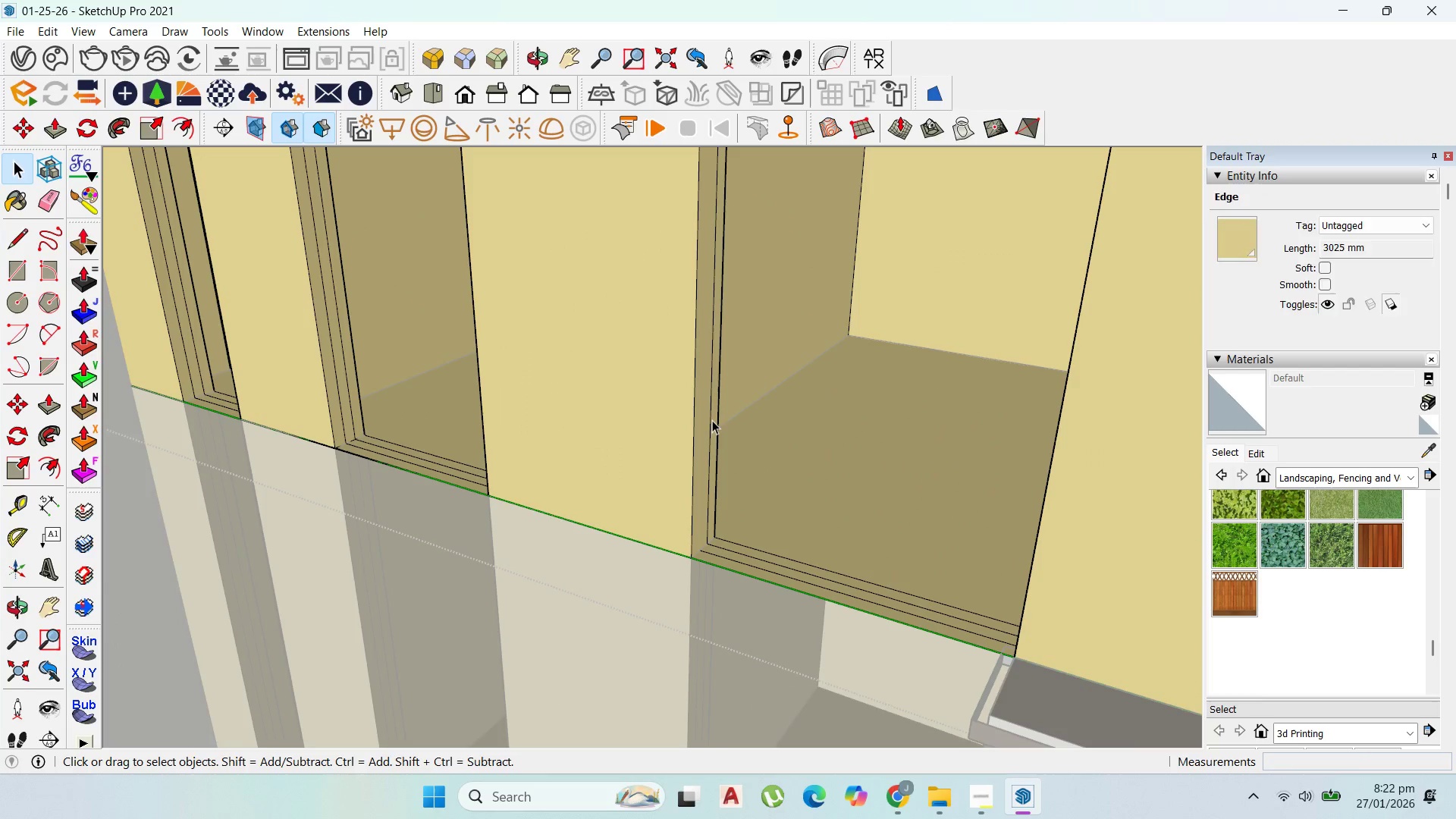 
left_click([714, 420])
 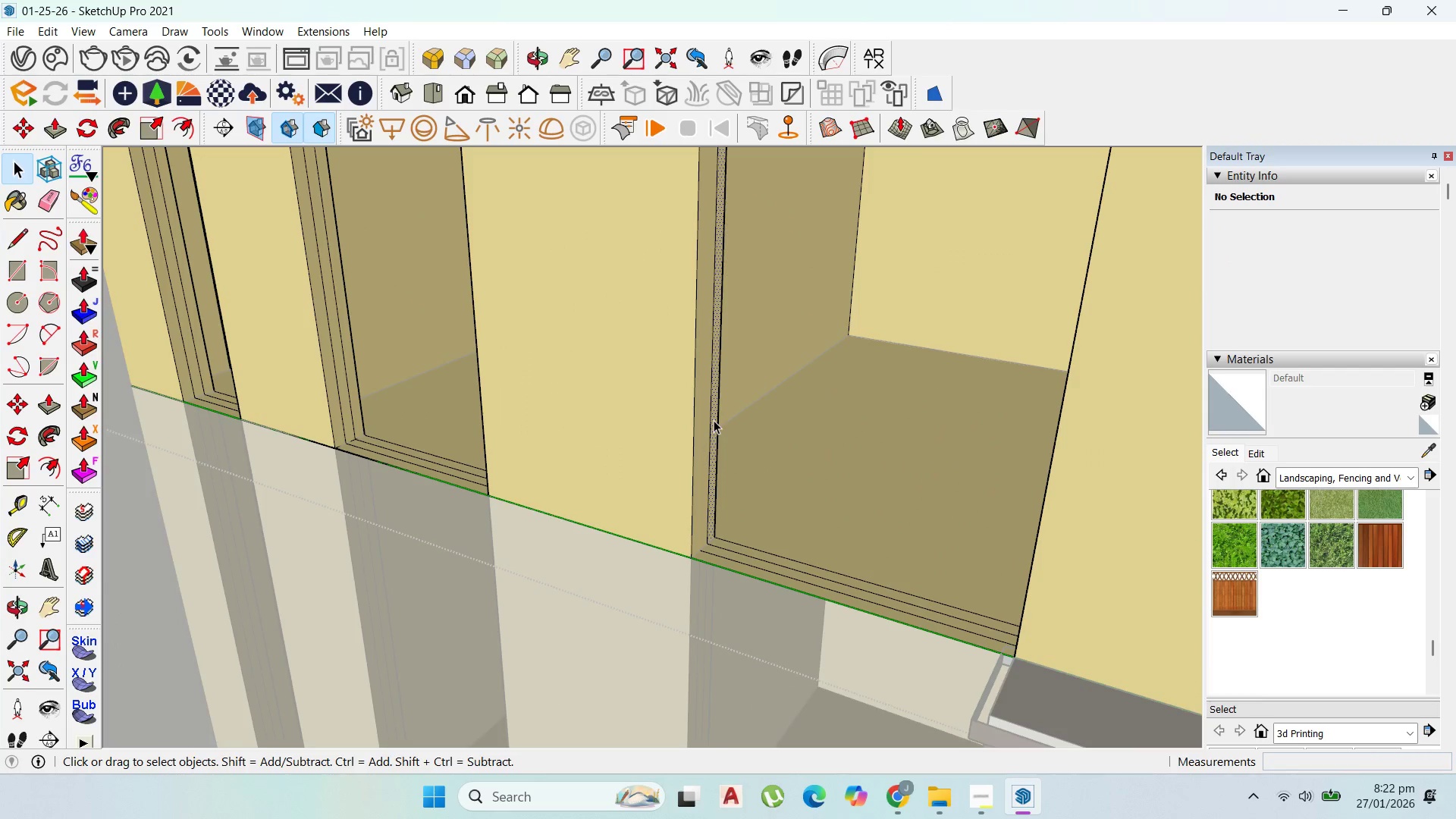 
key(Delete)
 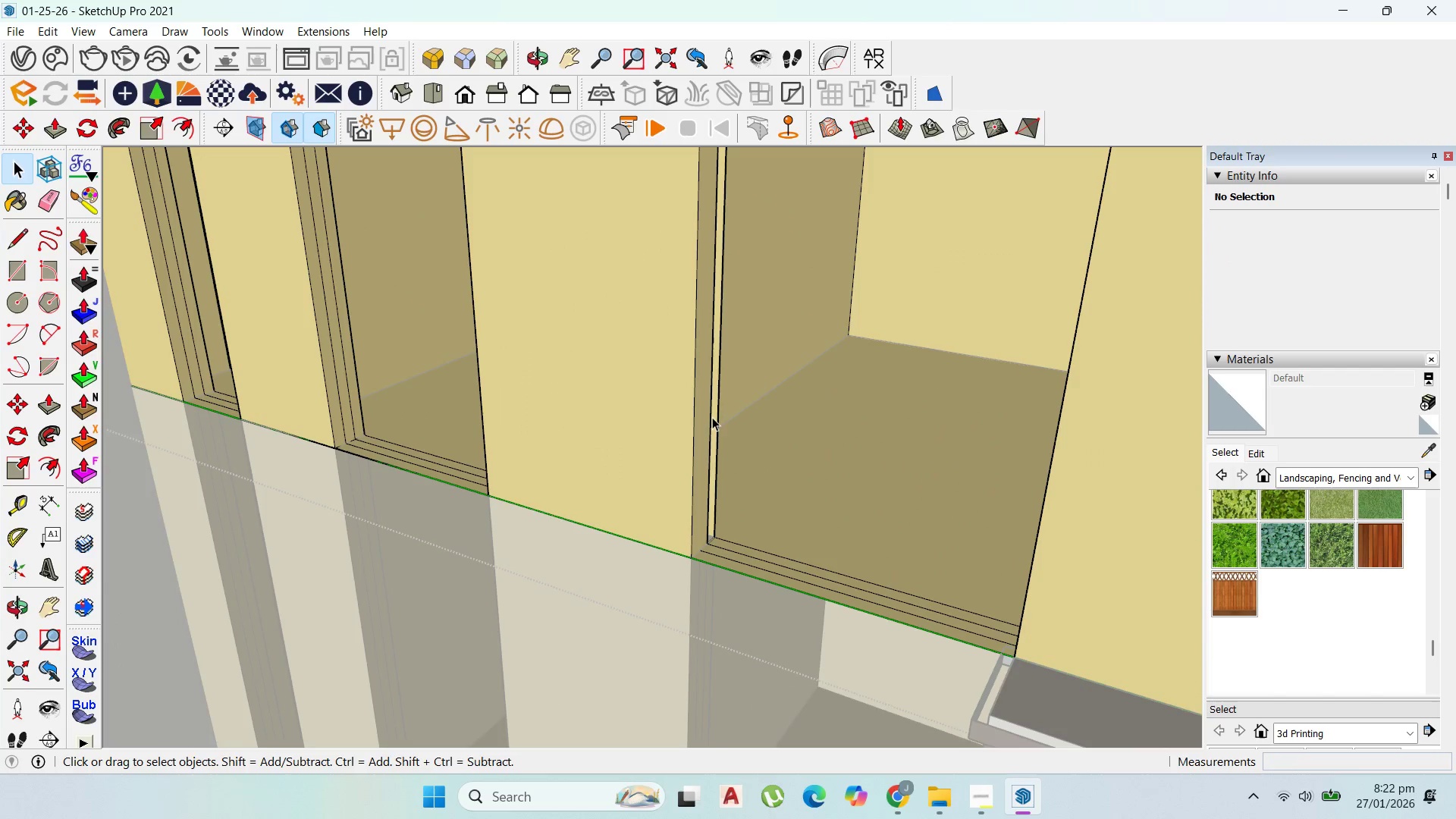 
key(Control+Z)
 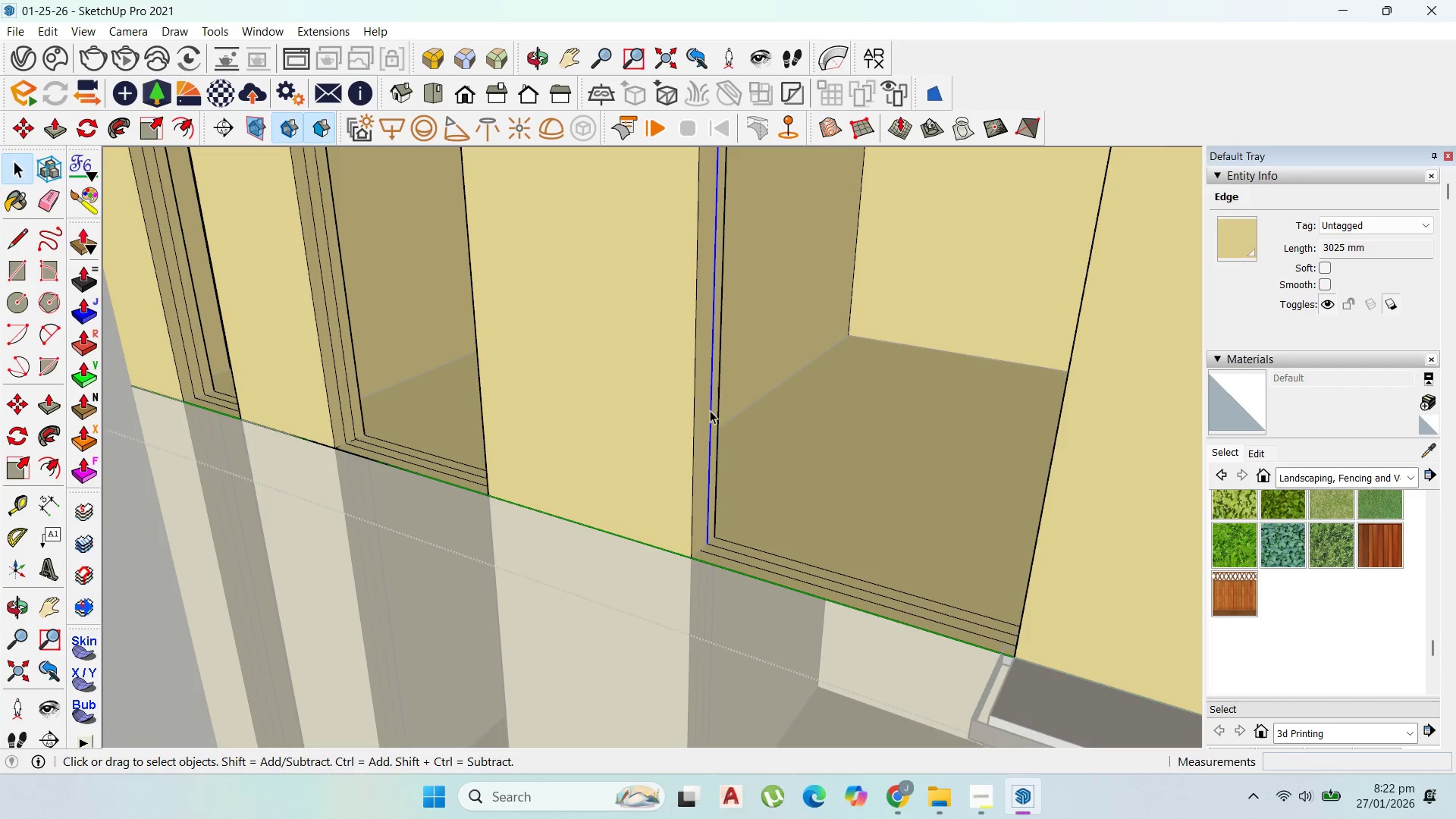 
key(Delete)
 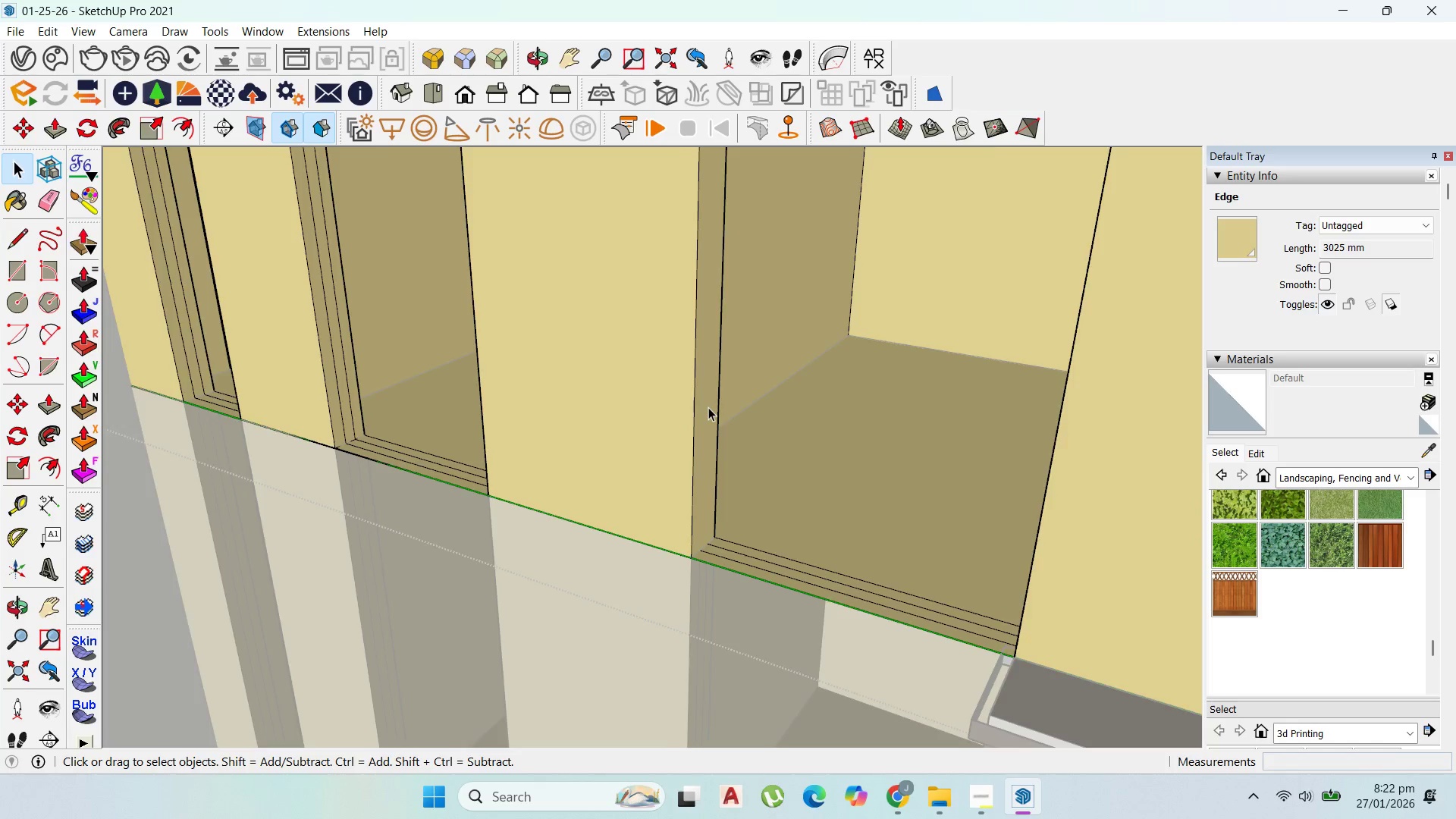 
scroll: coordinate [708, 407], scroll_direction: down, amount: 4.0
 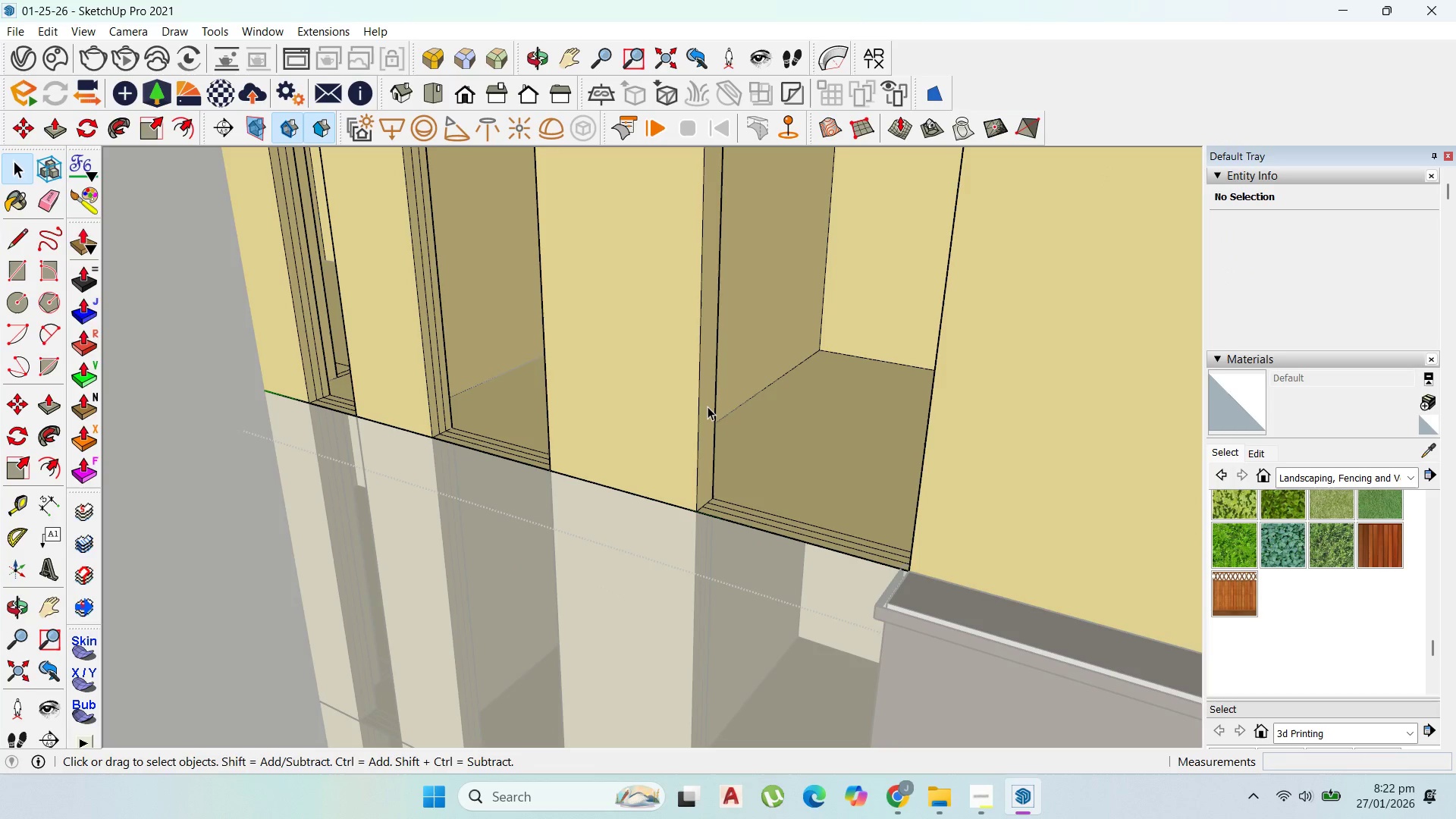 
key(P)
 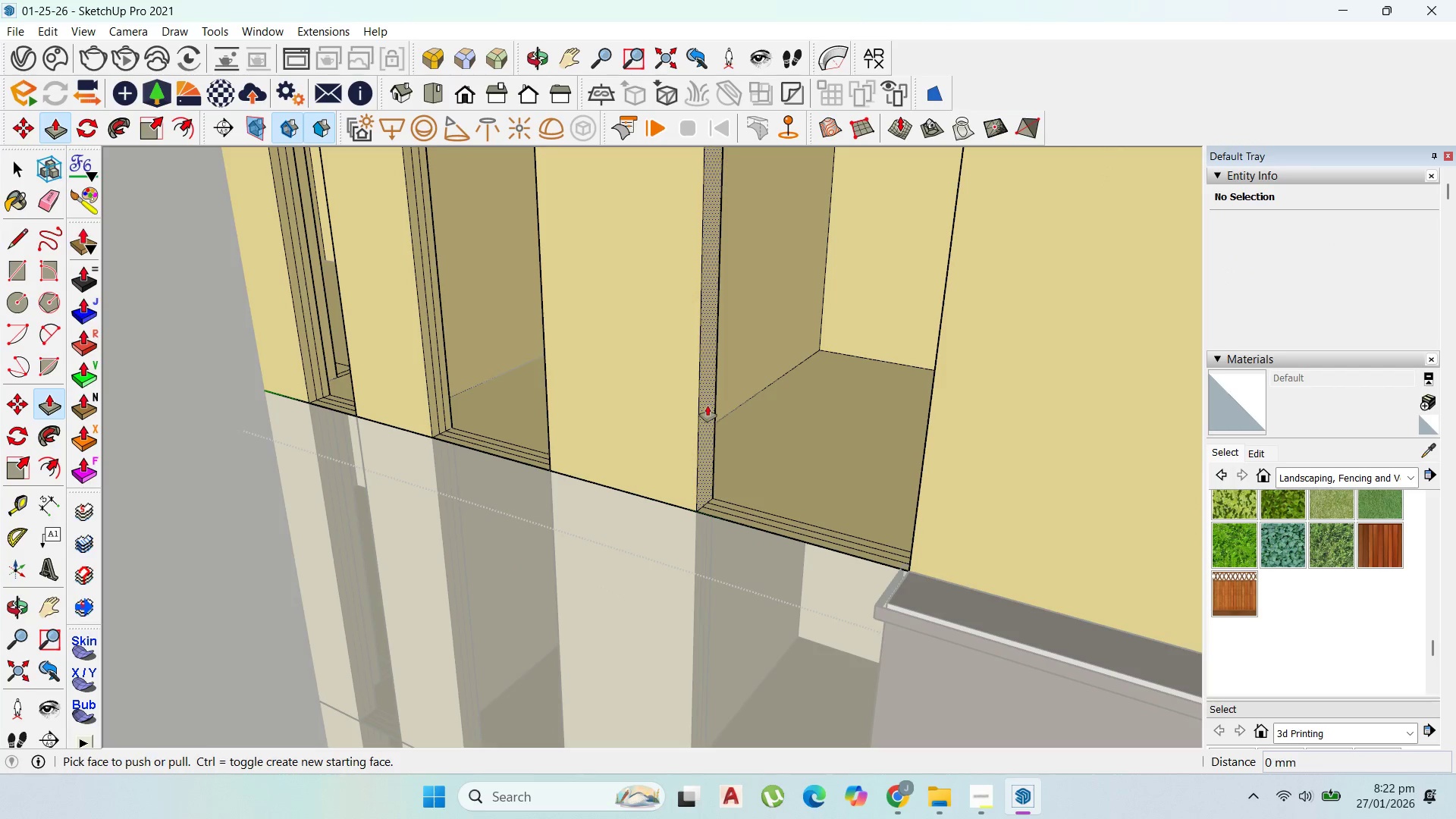 
left_click([708, 406])
 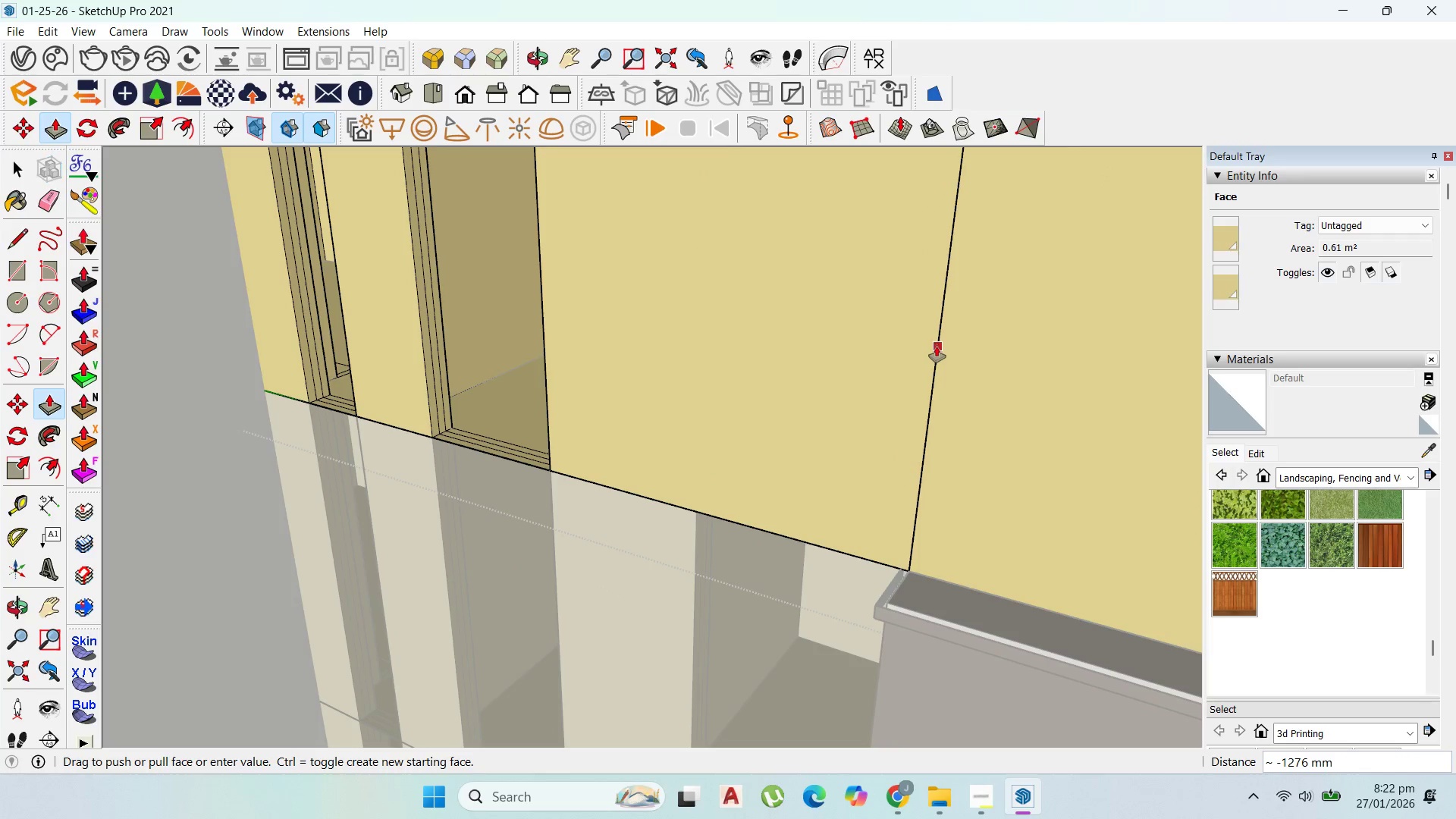 
left_click([939, 344])
 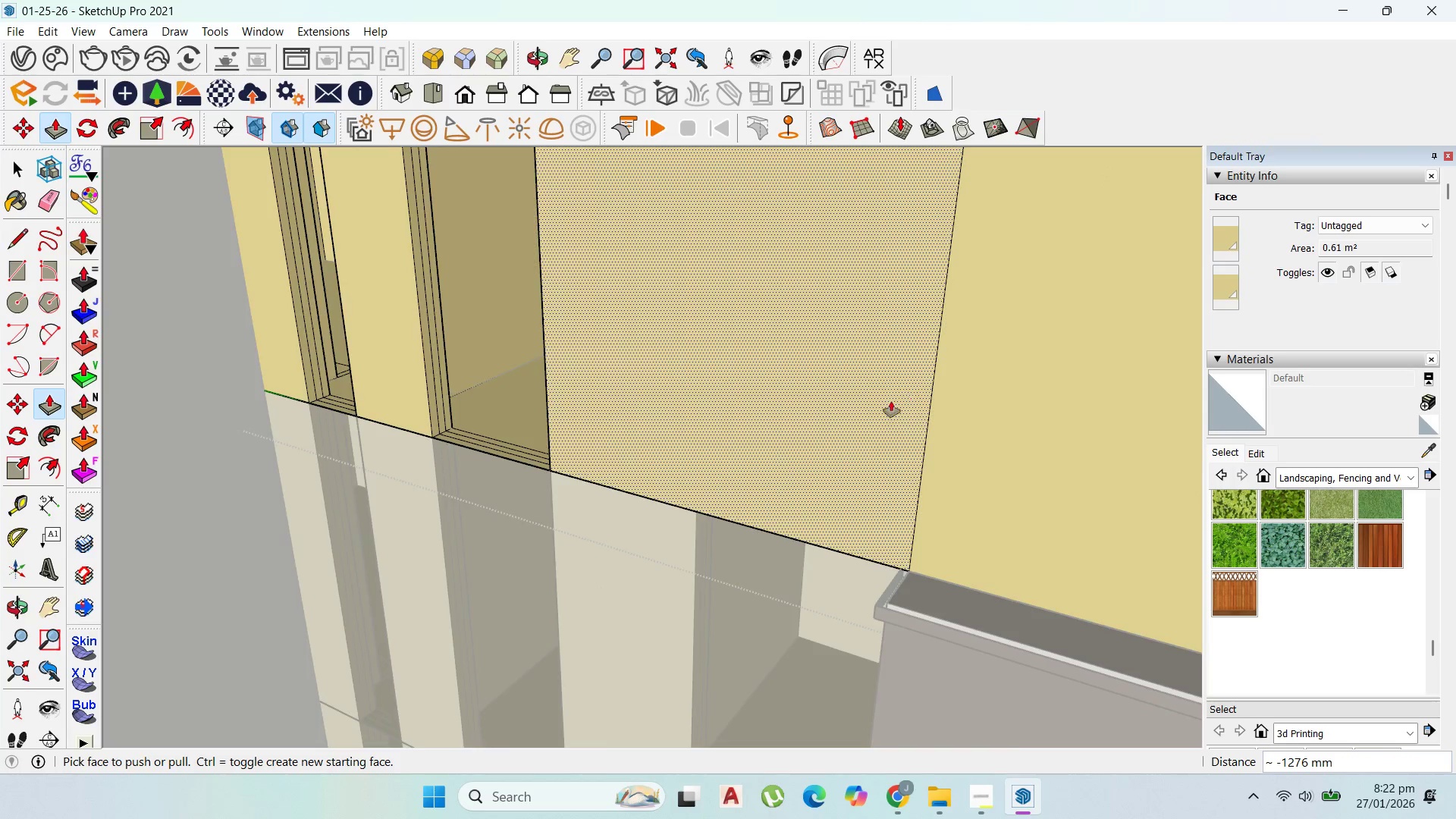 
scroll: coordinate [557, 376], scroll_direction: up, amount: 1.0
 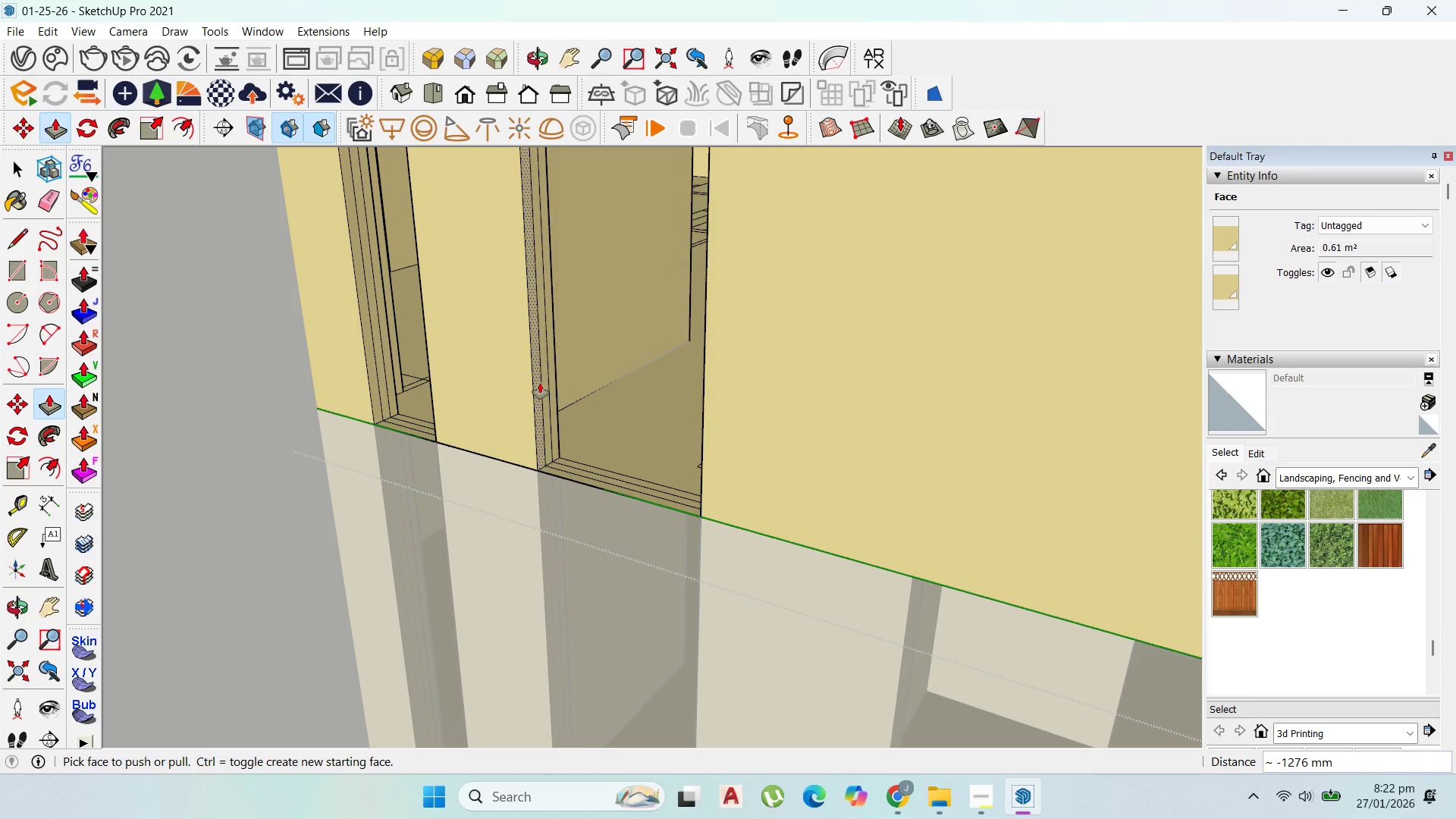 
left_click_drag(start_coordinate=[540, 383], to_coordinate=[708, 328])
 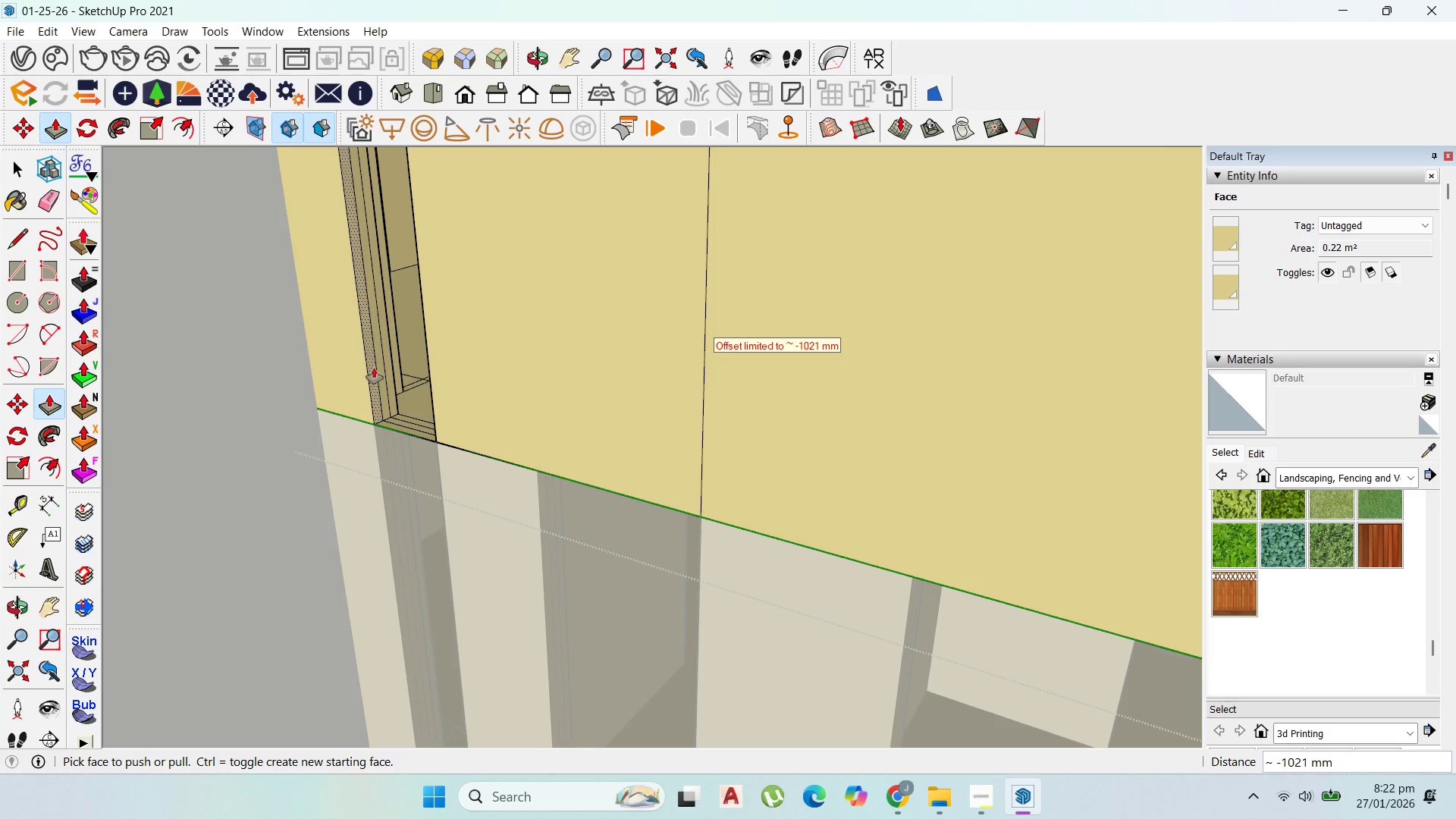 
left_click_drag(start_coordinate=[372, 368], to_coordinate=[422, 275])
 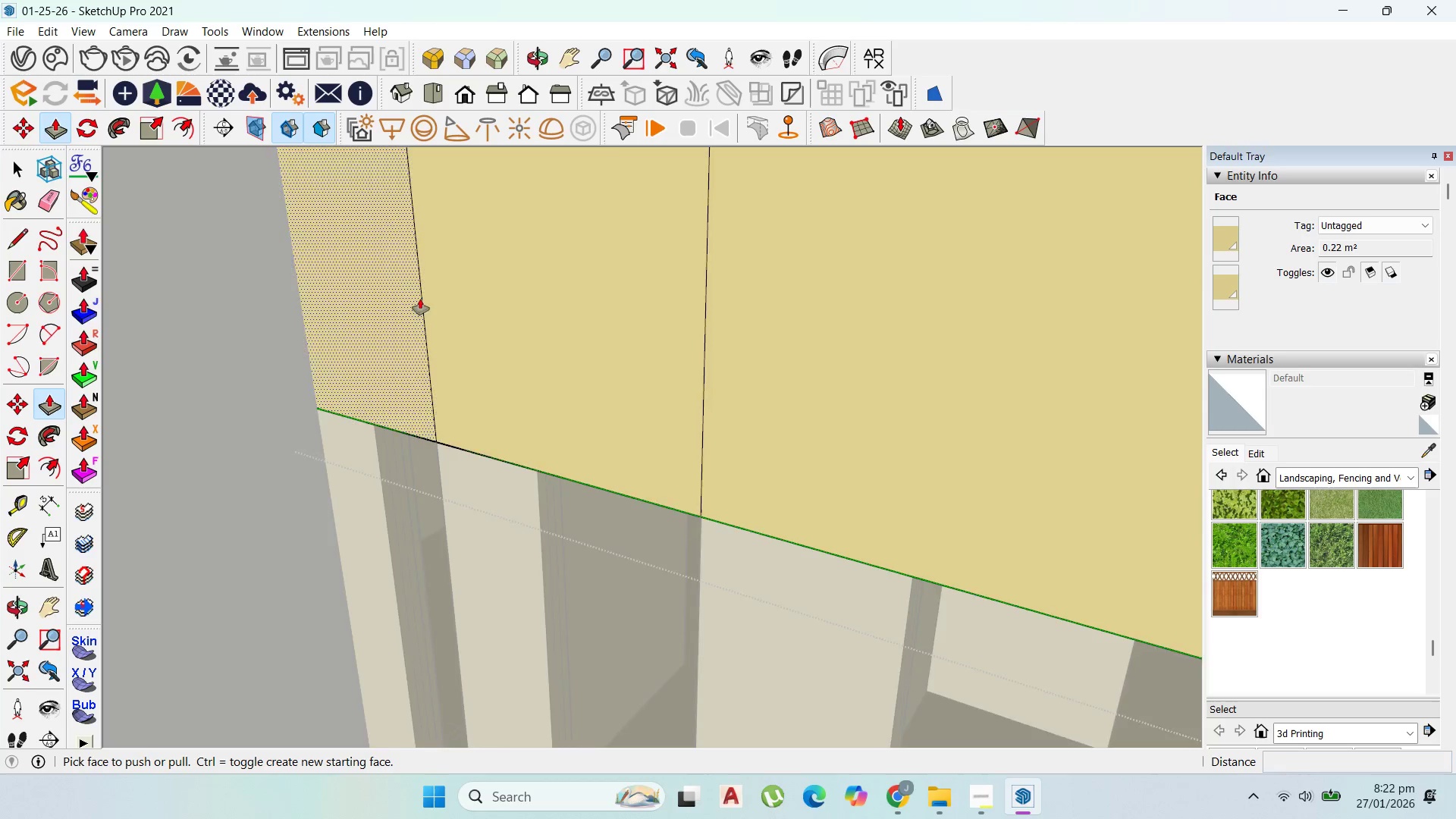 
scroll: coordinate [542, 485], scroll_direction: down, amount: 21.0
 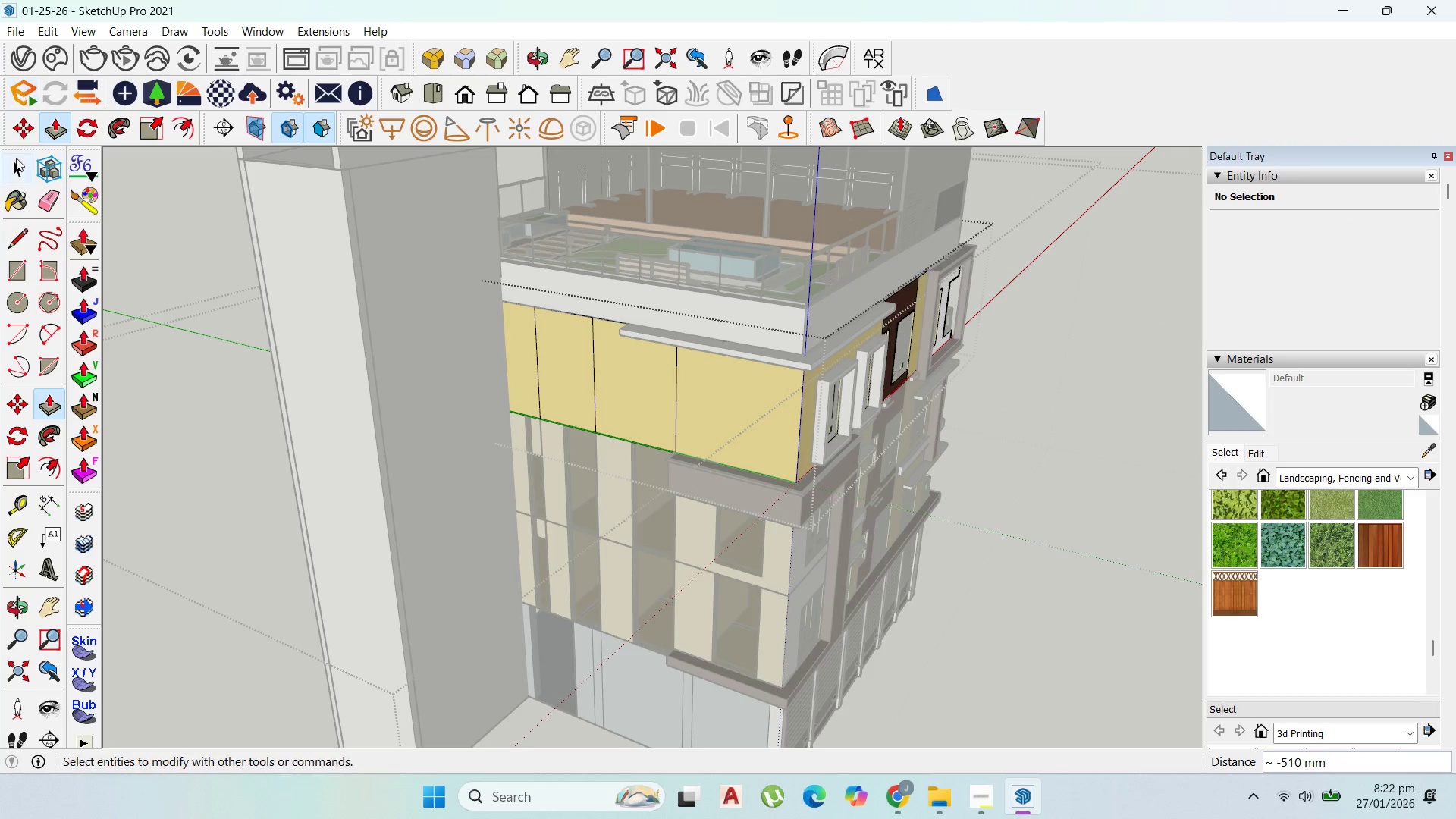 
left_click([17, 162])
 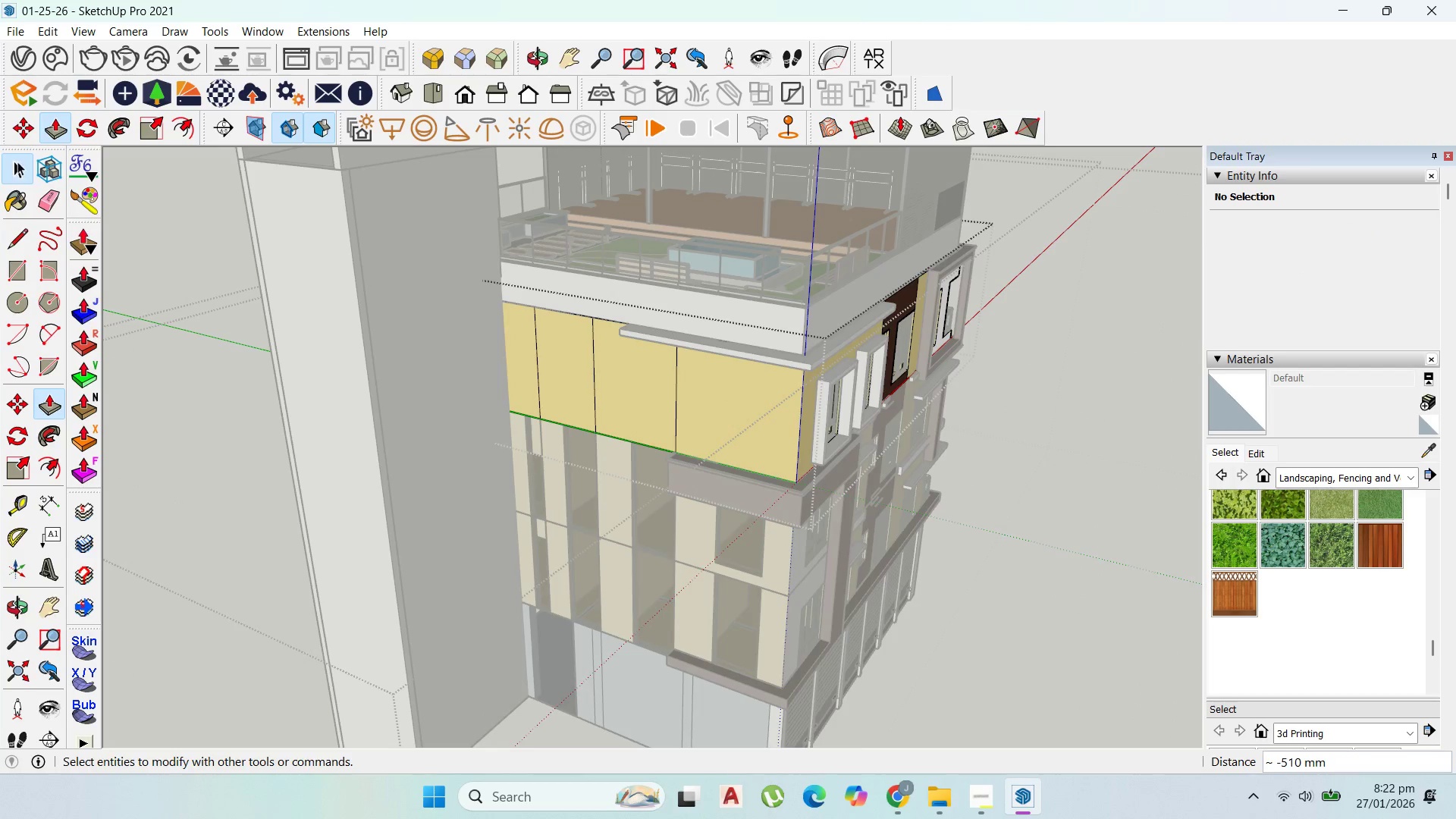 
key(Escape)
 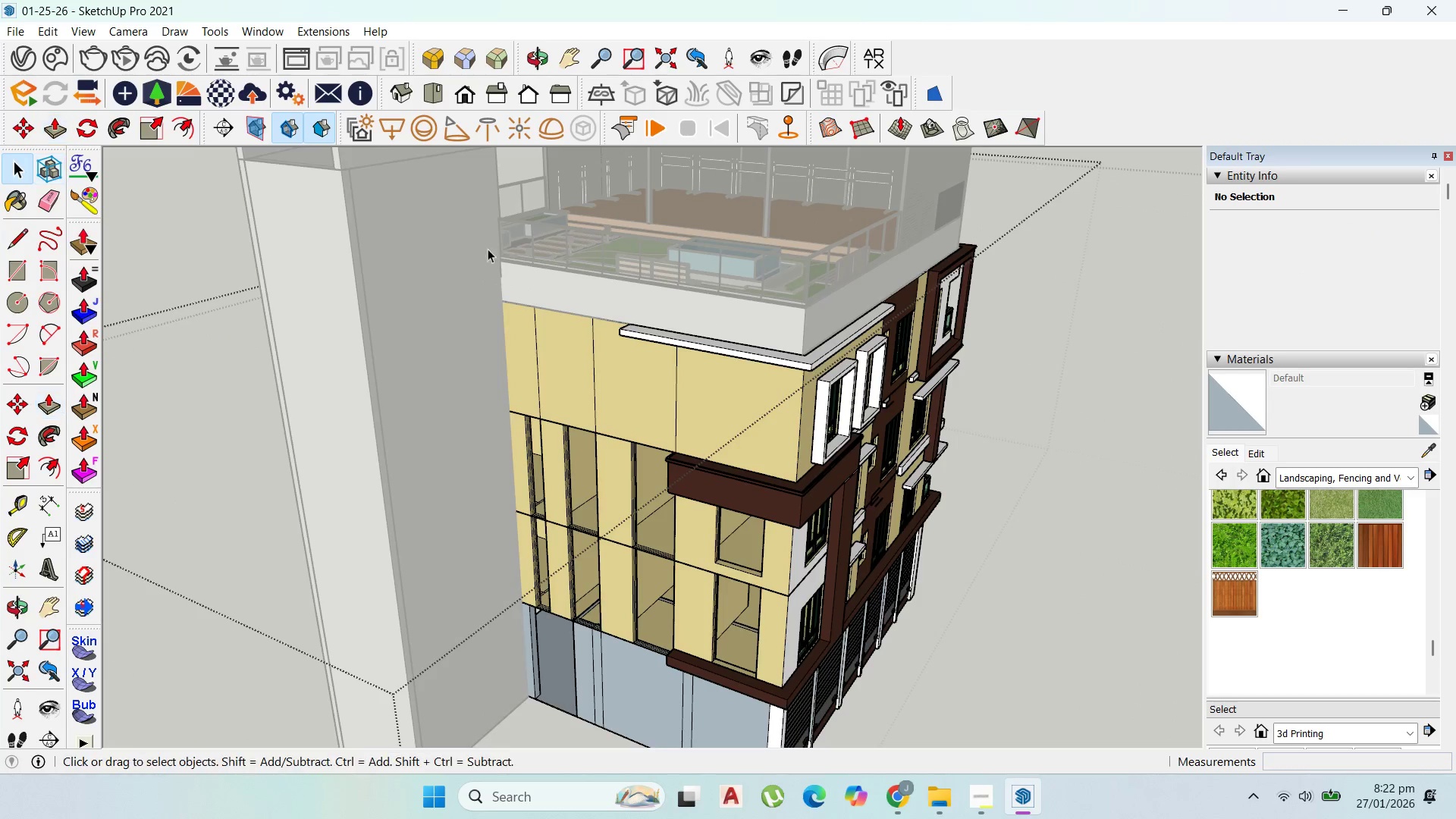 
key(Escape)
 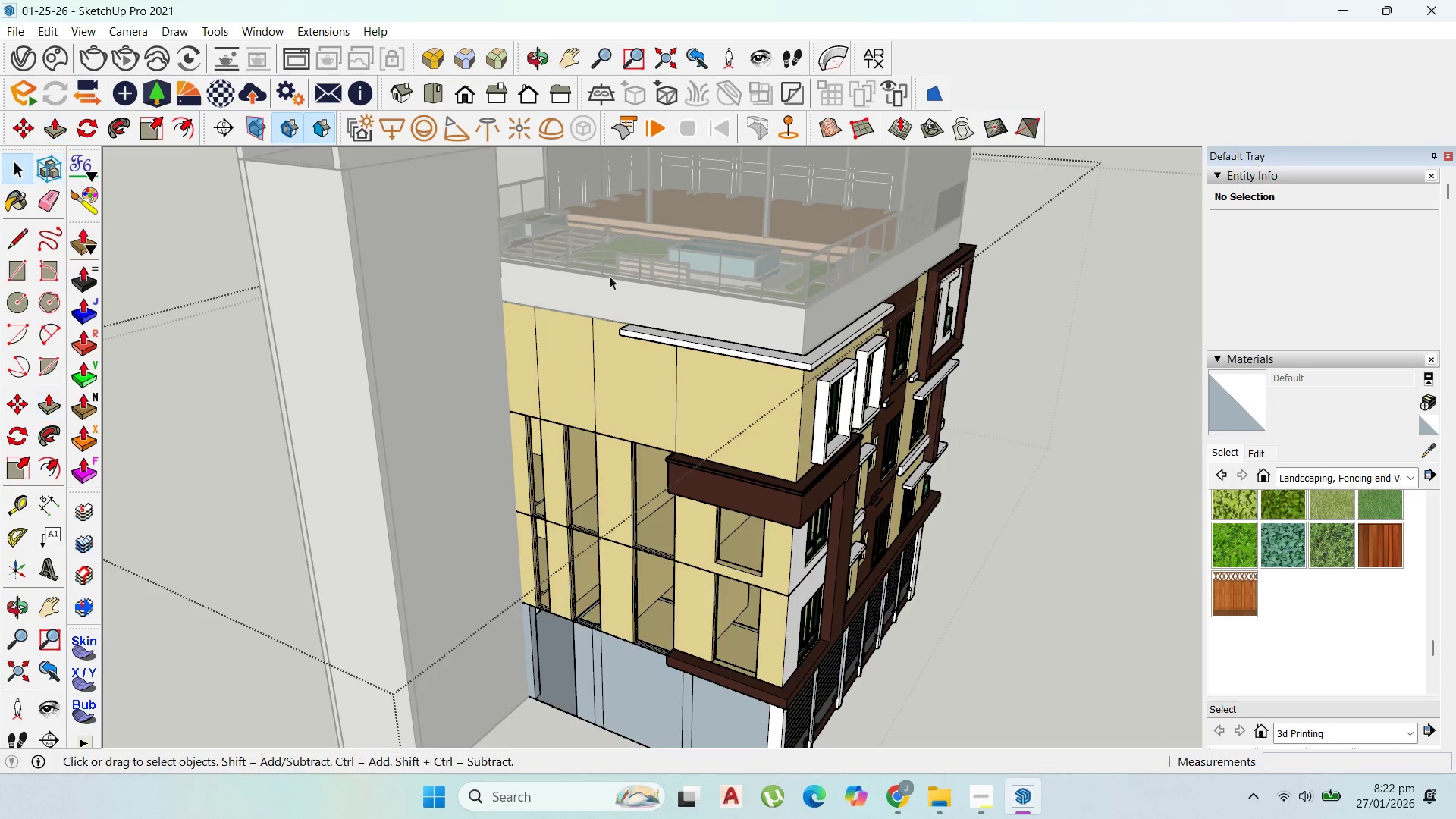 
key(Escape)
 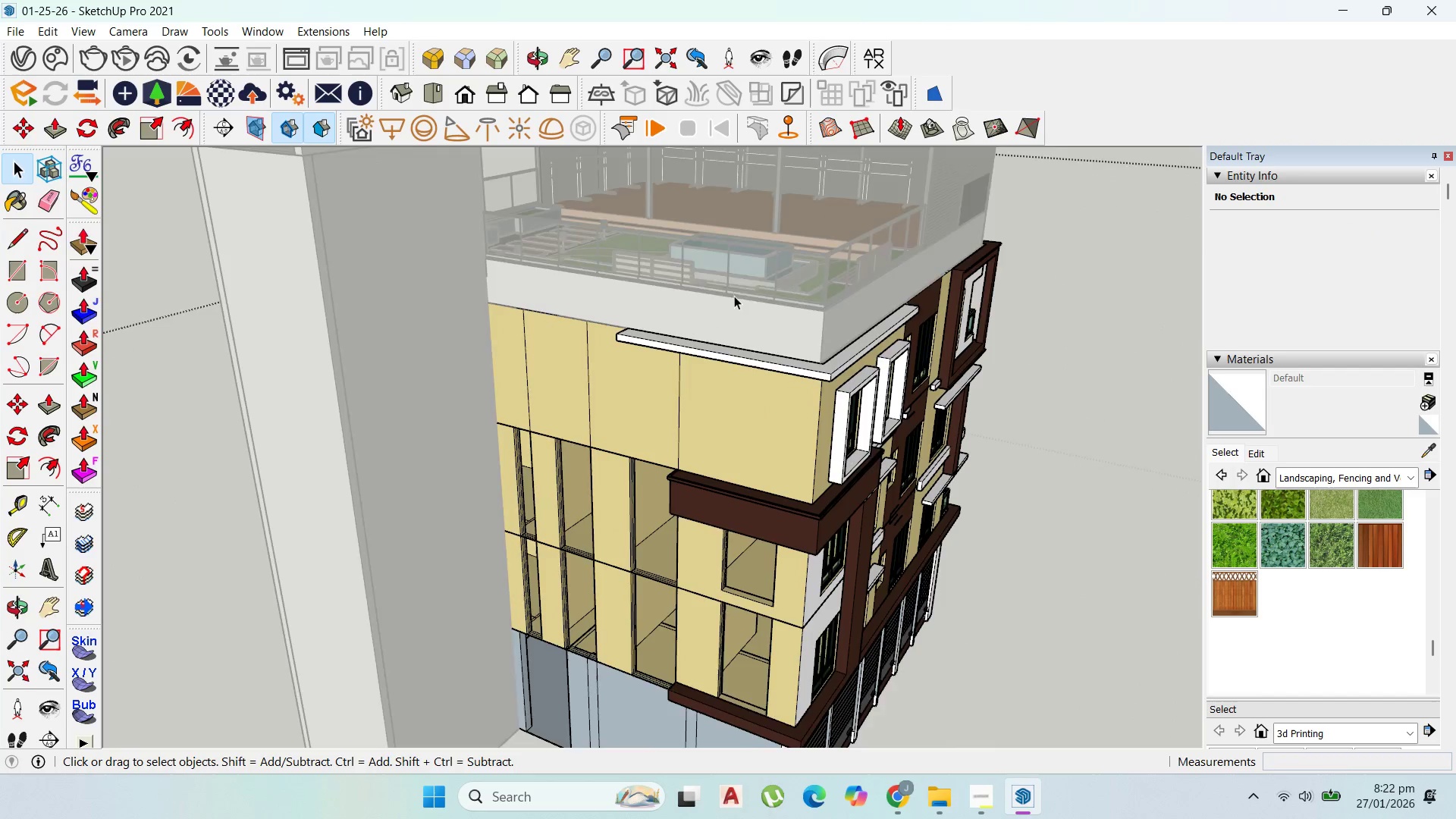 
scroll: coordinate [767, 296], scroll_direction: up, amount: 4.0
 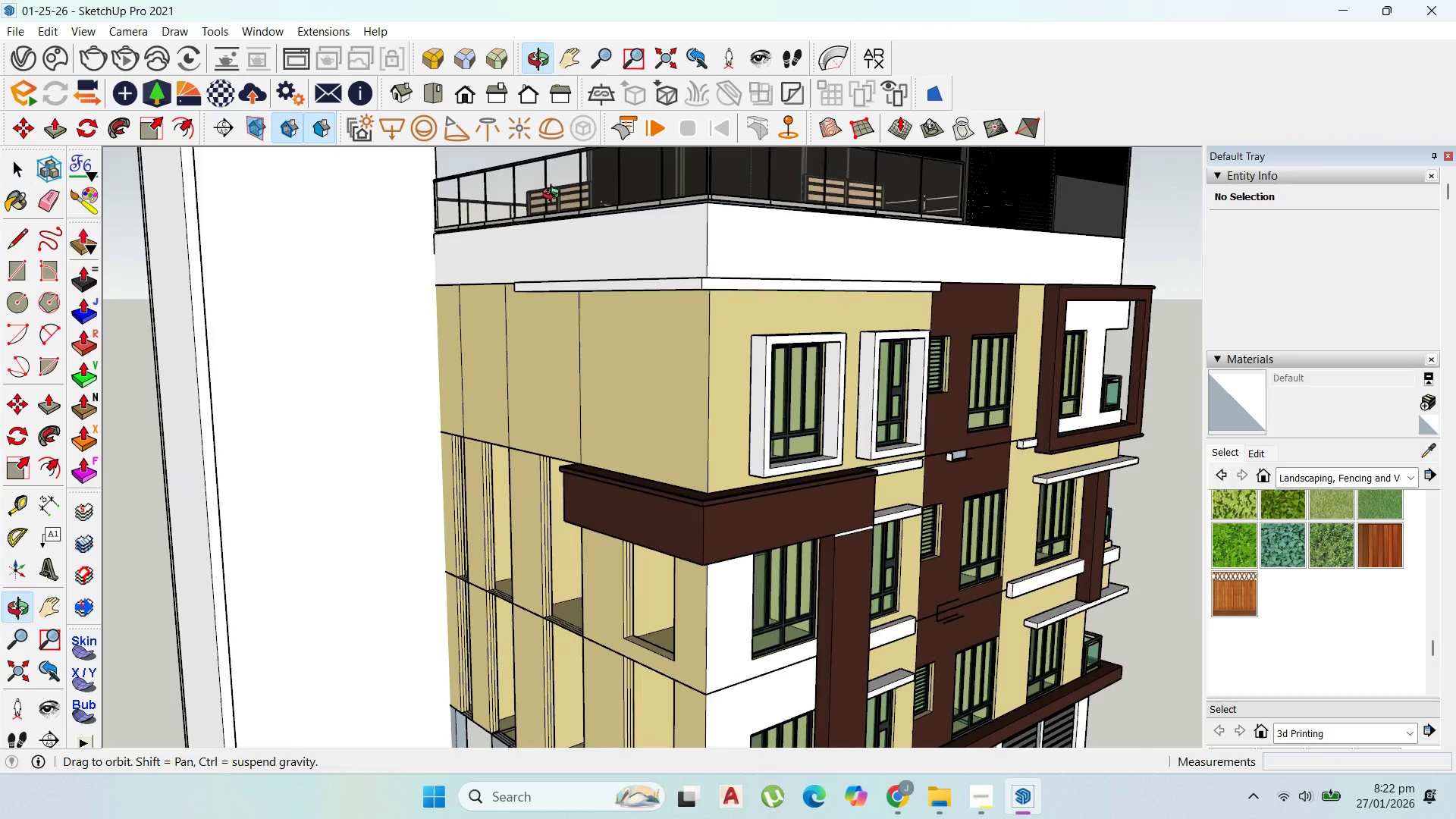 
scroll: coordinate [562, 171], scroll_direction: down, amount: 4.0
 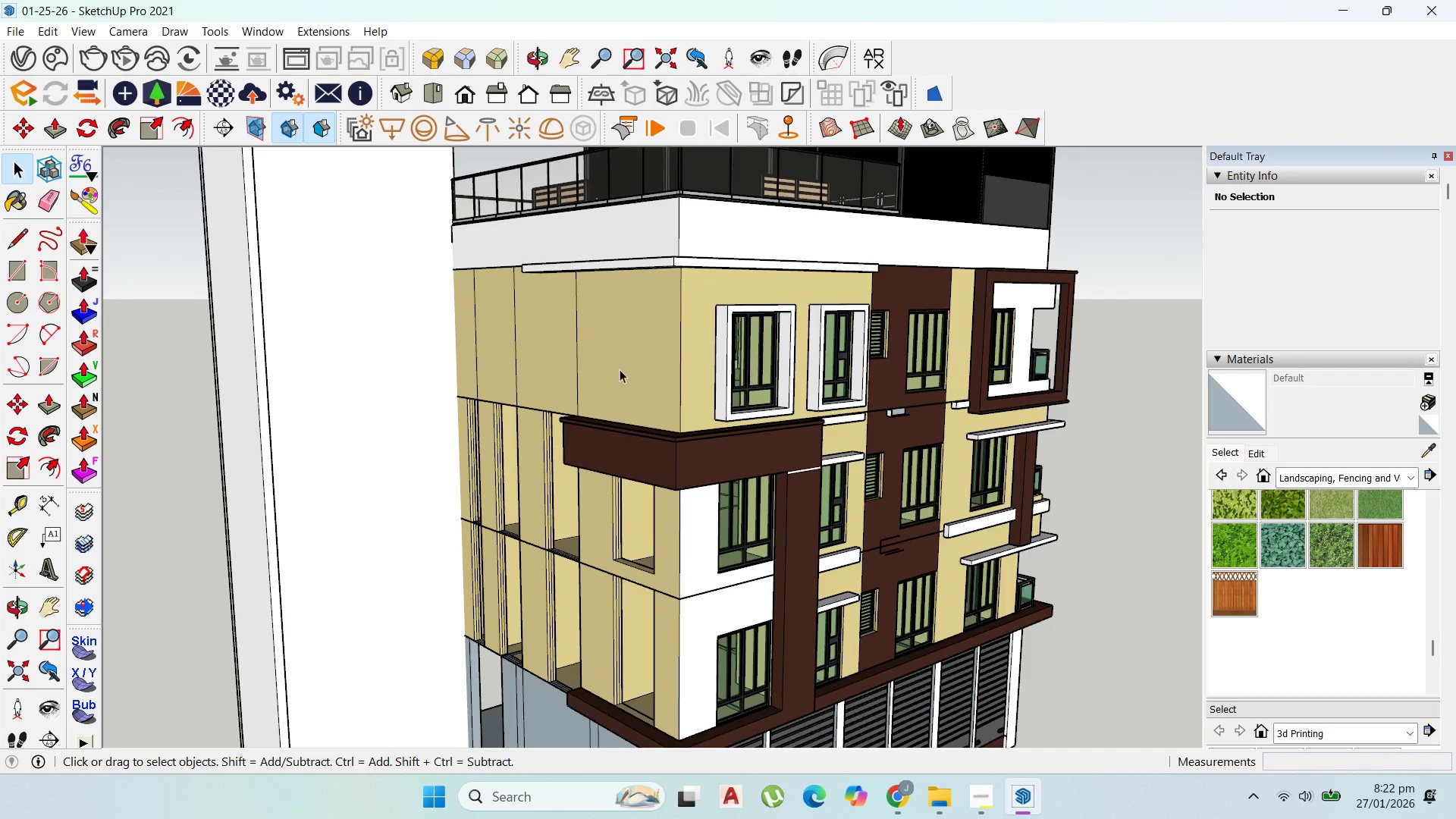 
scroll: coordinate [615, 389], scroll_direction: up, amount: 2.0
 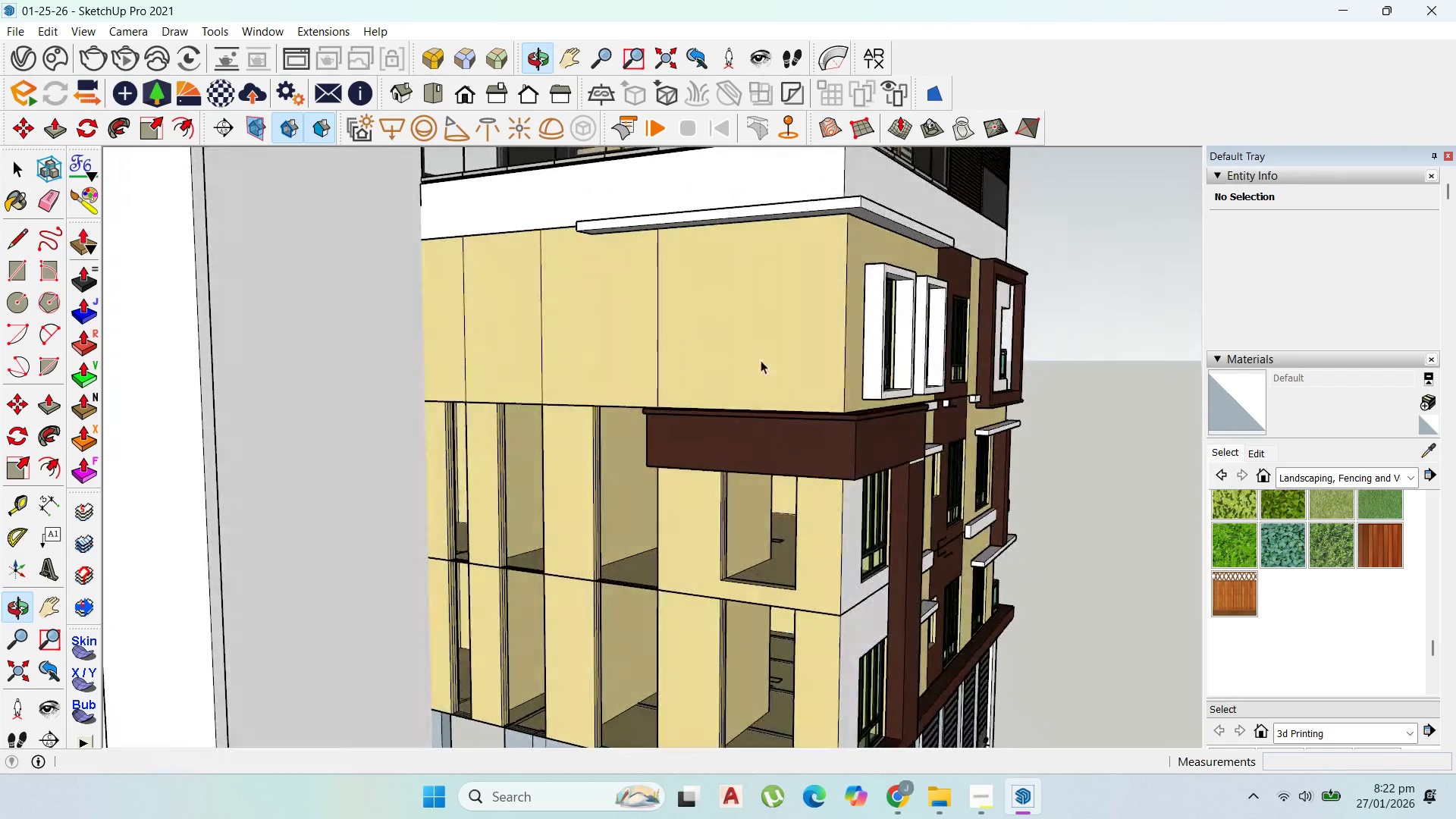 
scroll: coordinate [767, 345], scroll_direction: down, amount: 5.0
 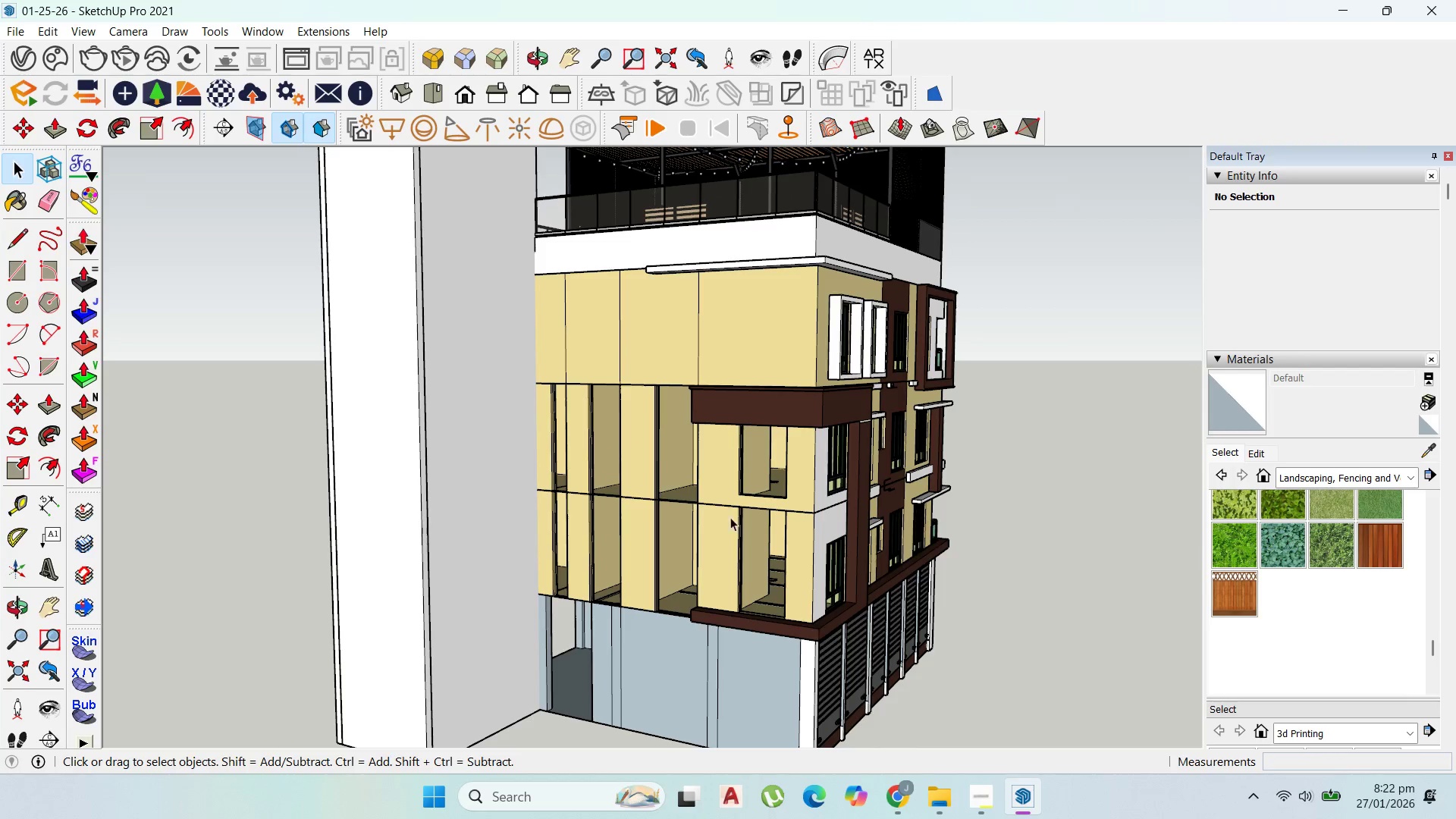 
scroll: coordinate [744, 590], scroll_direction: up, amount: 5.0
 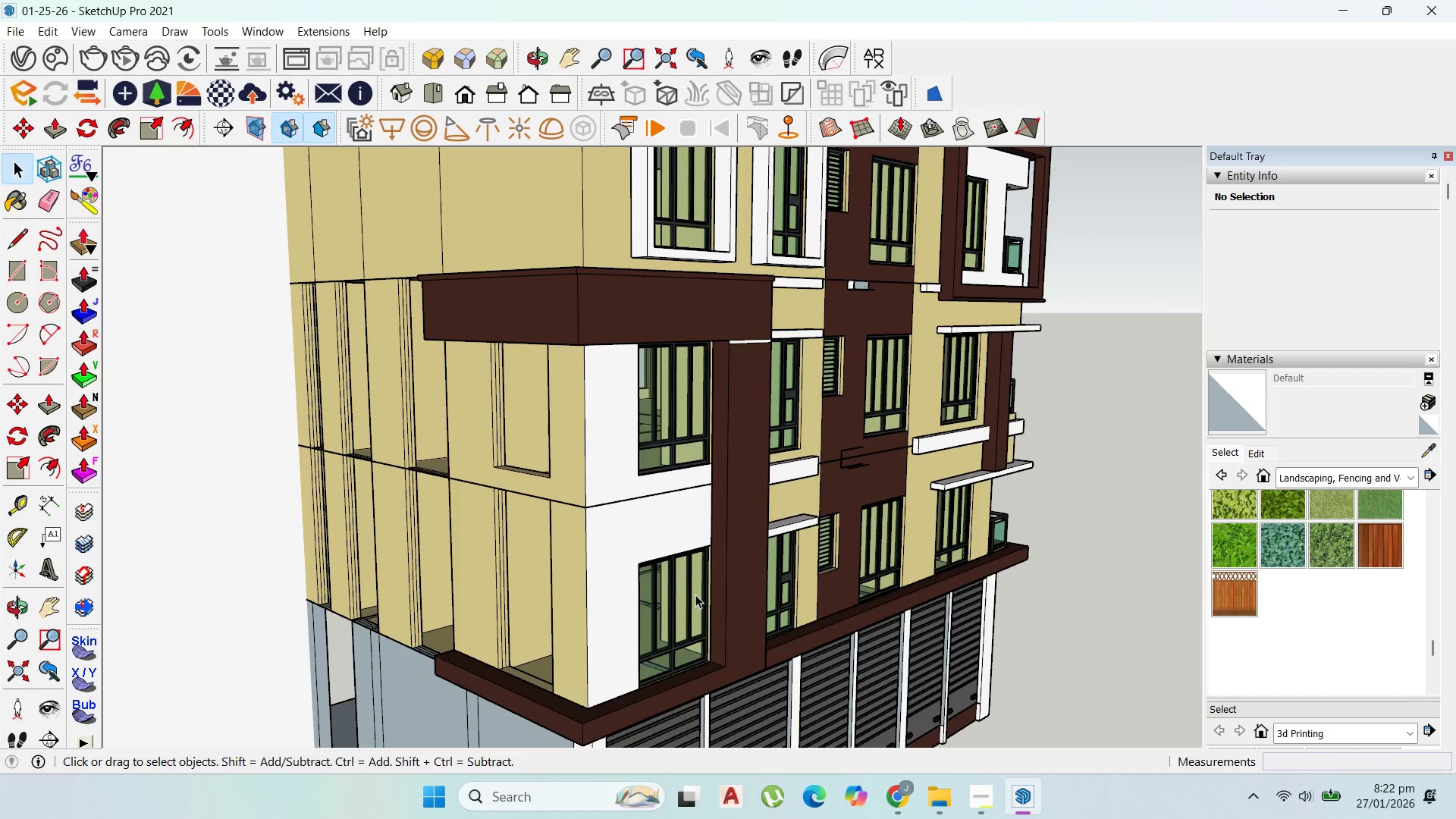 
double_click([694, 595])
 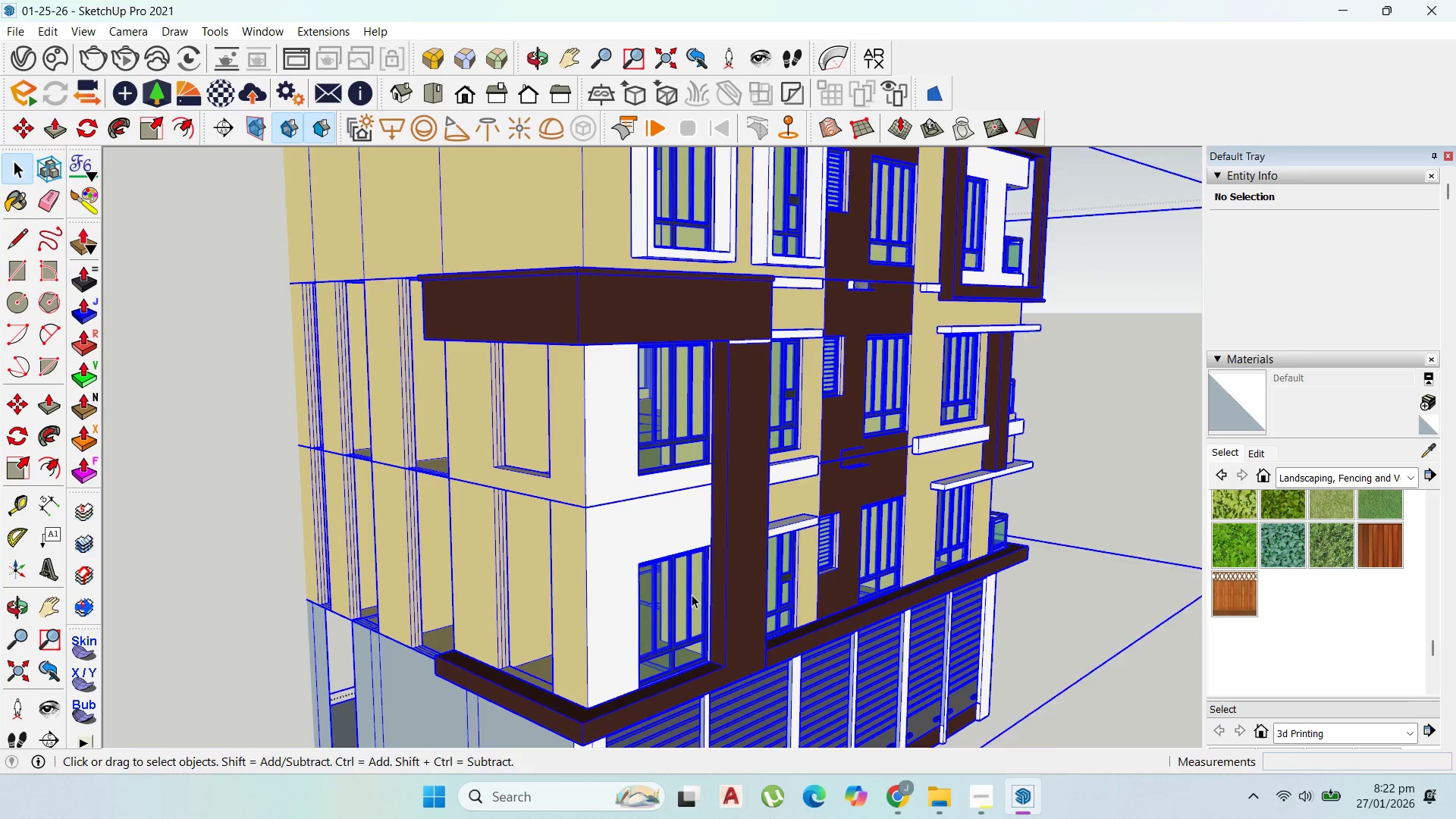 
triple_click([692, 595])
 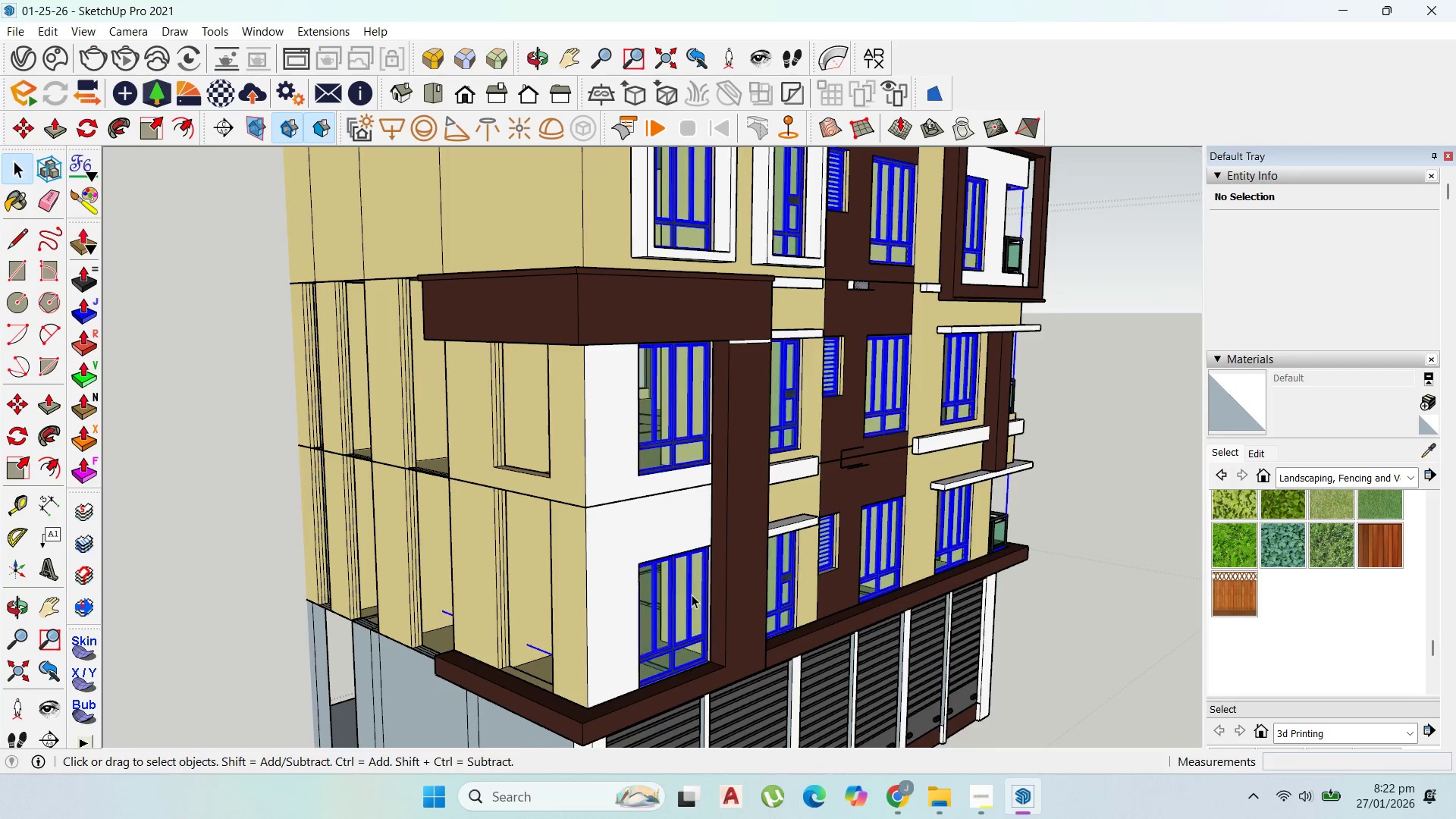 
triple_click([692, 595])
 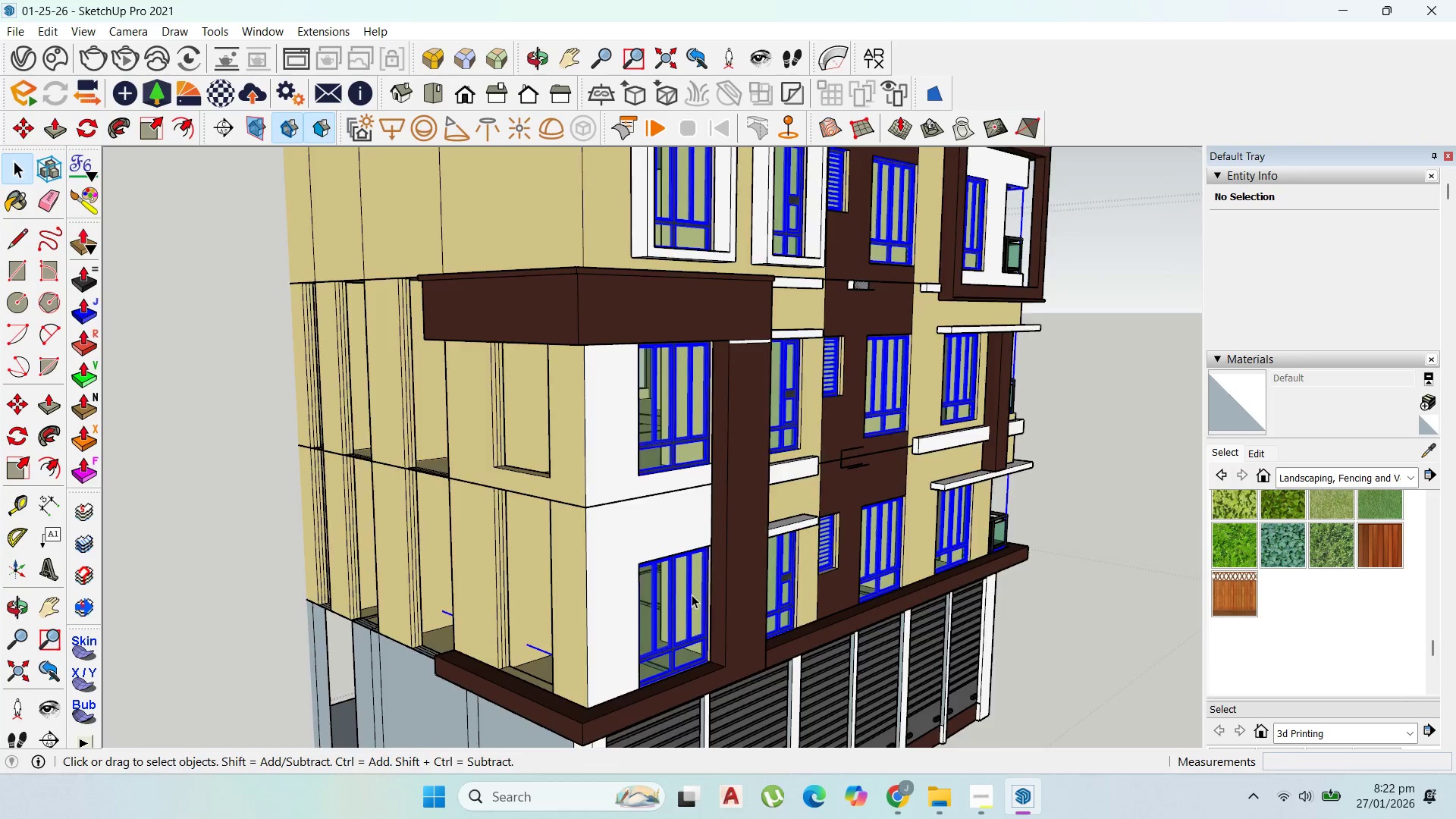 
triple_click([692, 595])
 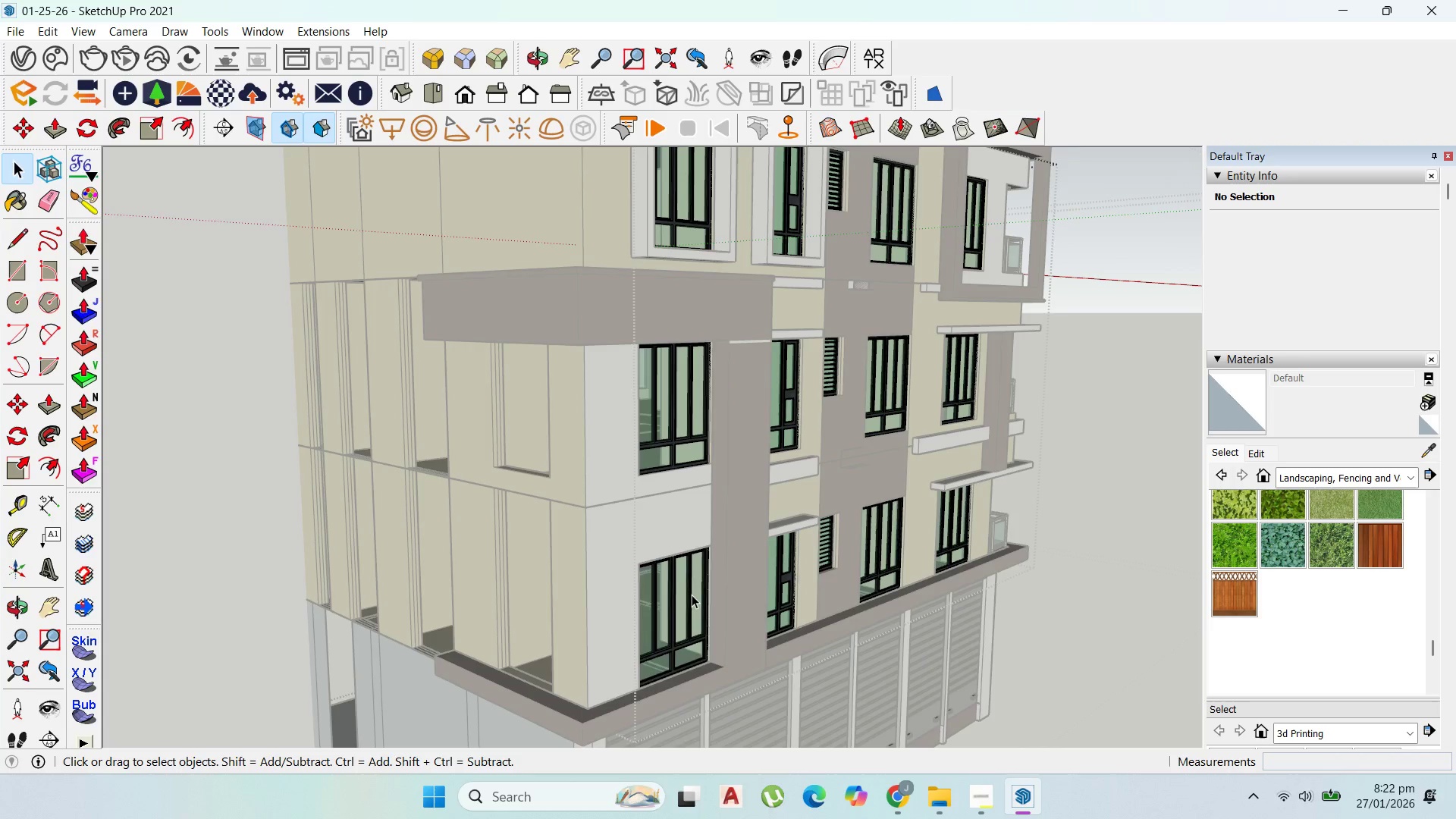 
triple_click([692, 595])
 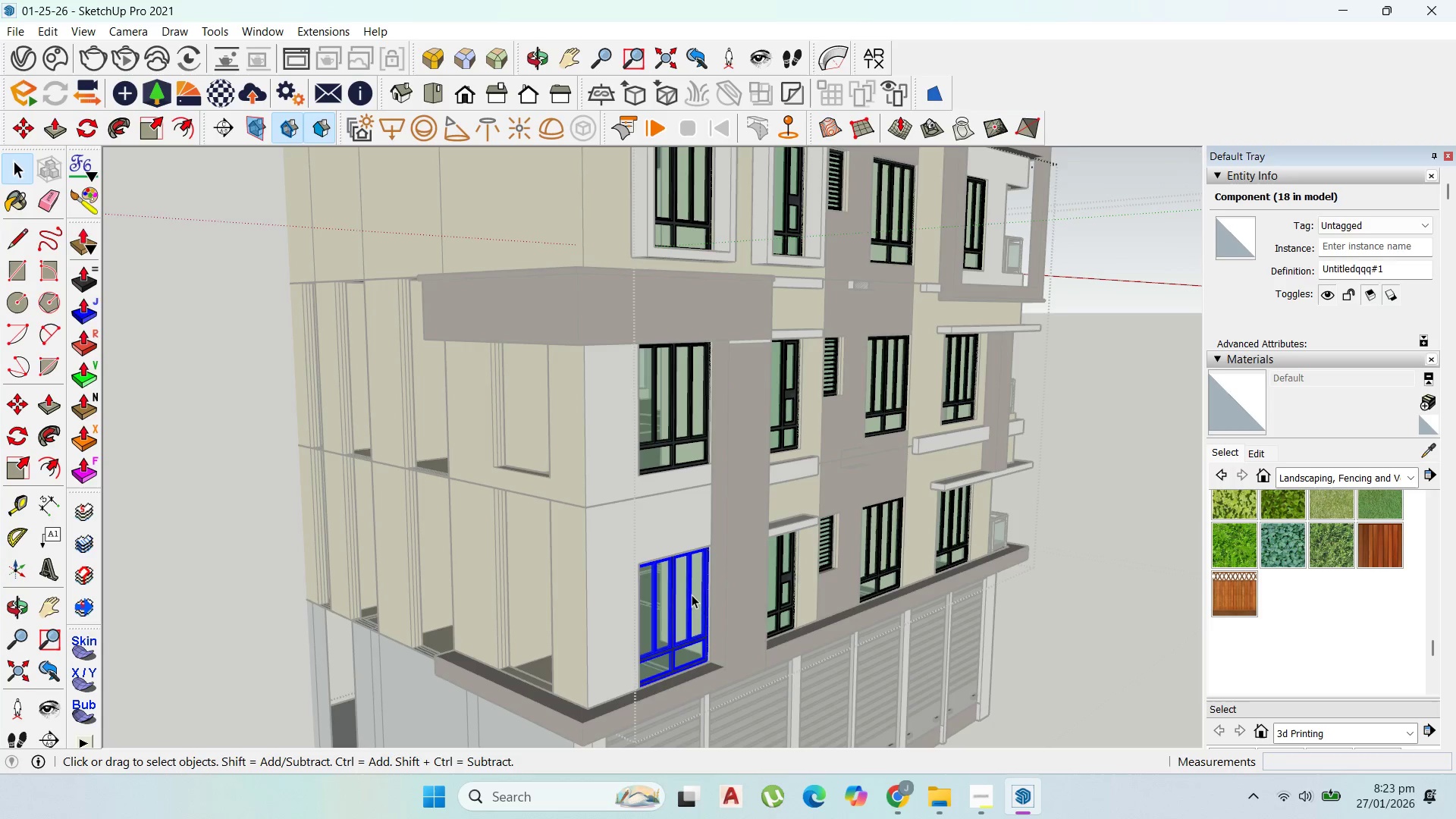 
key(Control+C)
 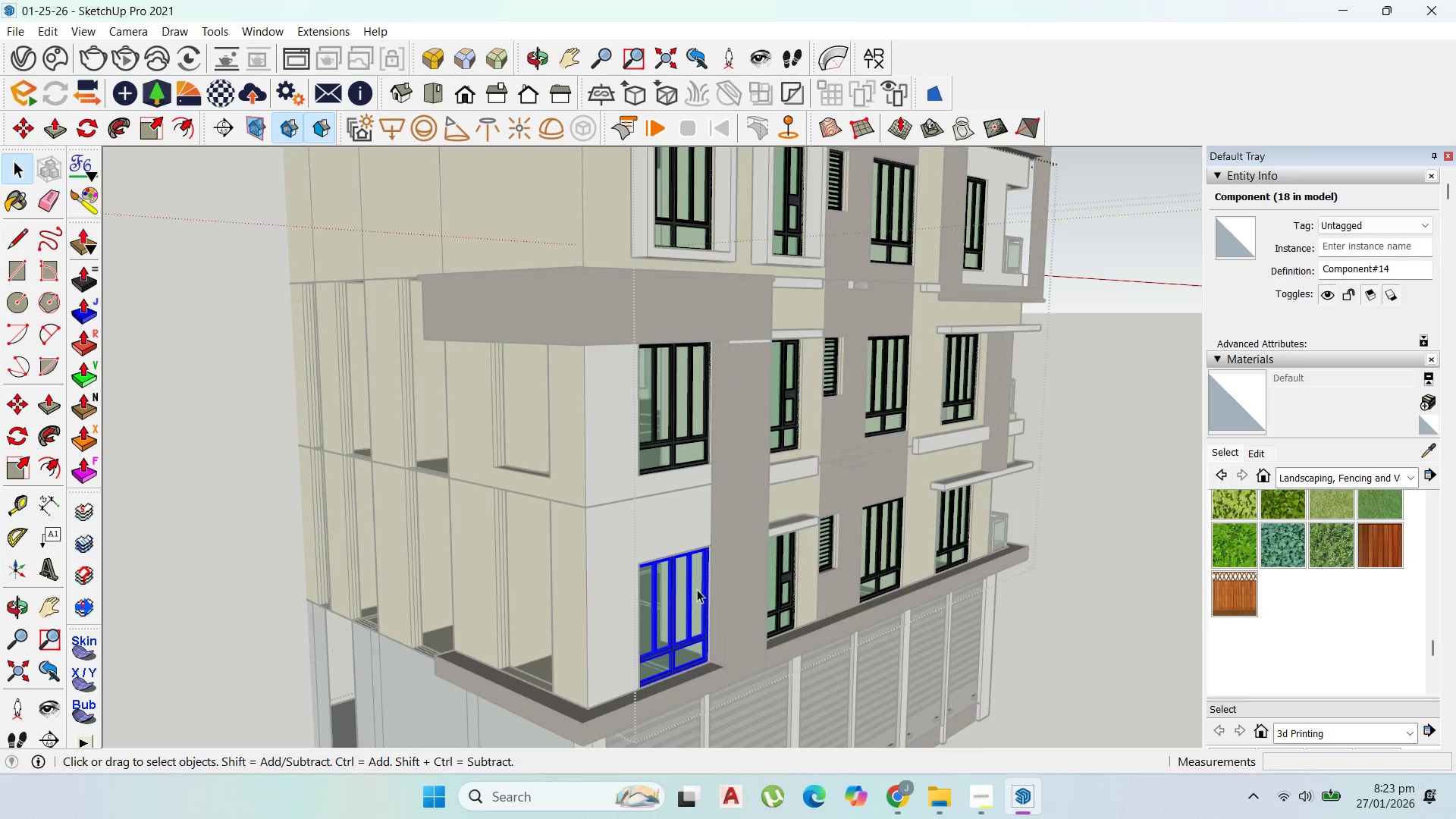 
key(Escape)
 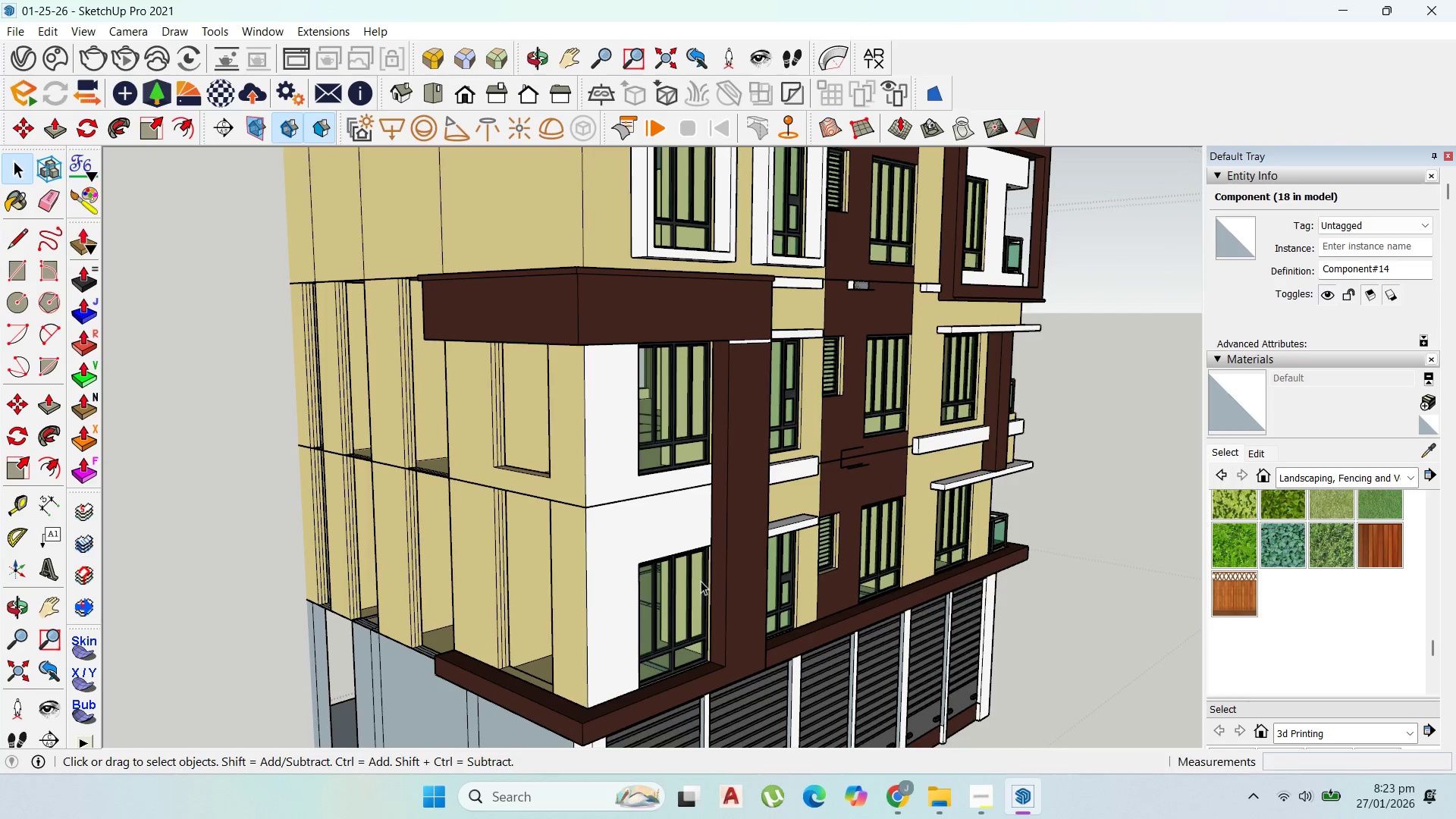 
key(Escape)
 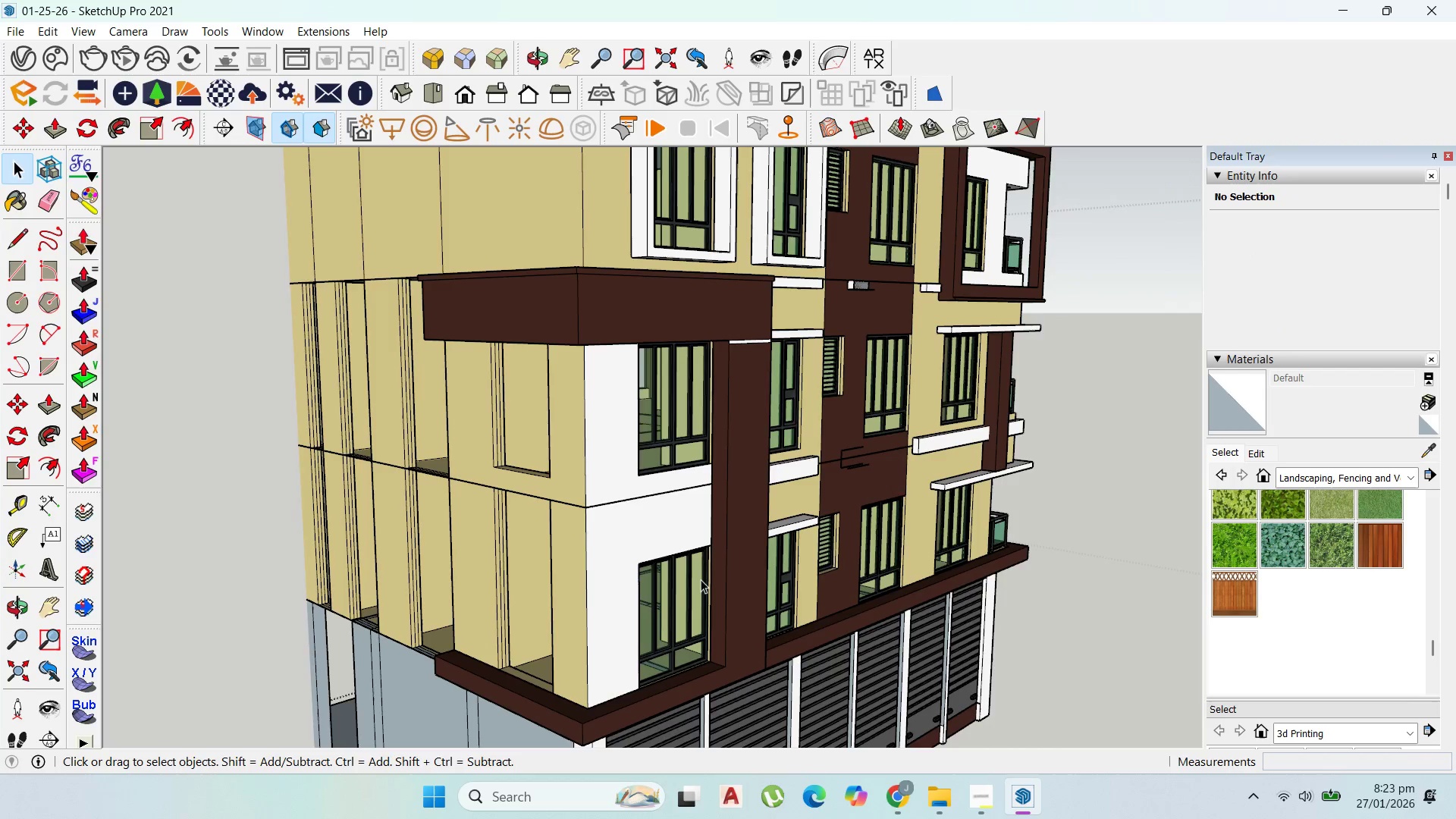 
key(Escape)
 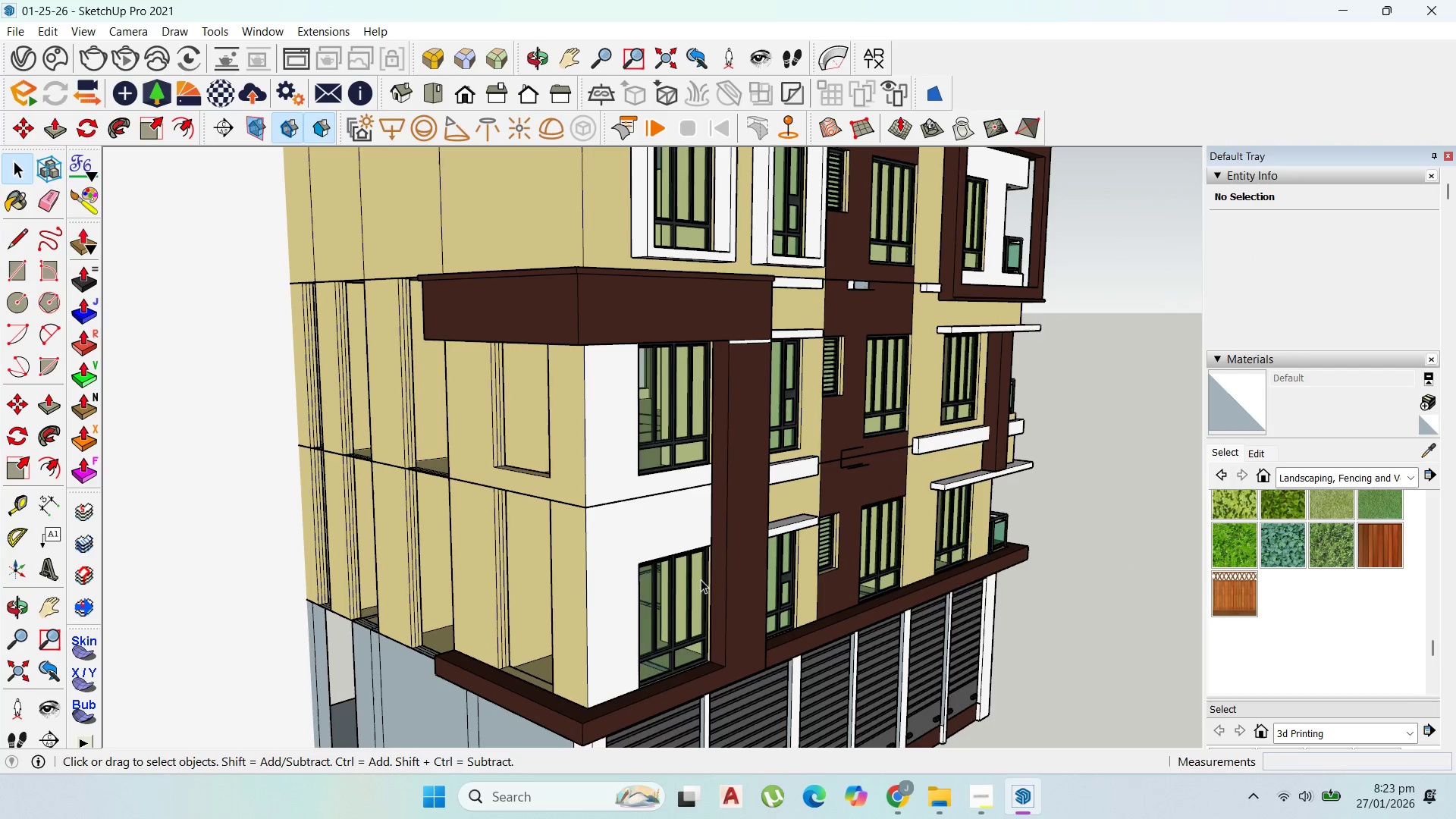 
key(Escape)
 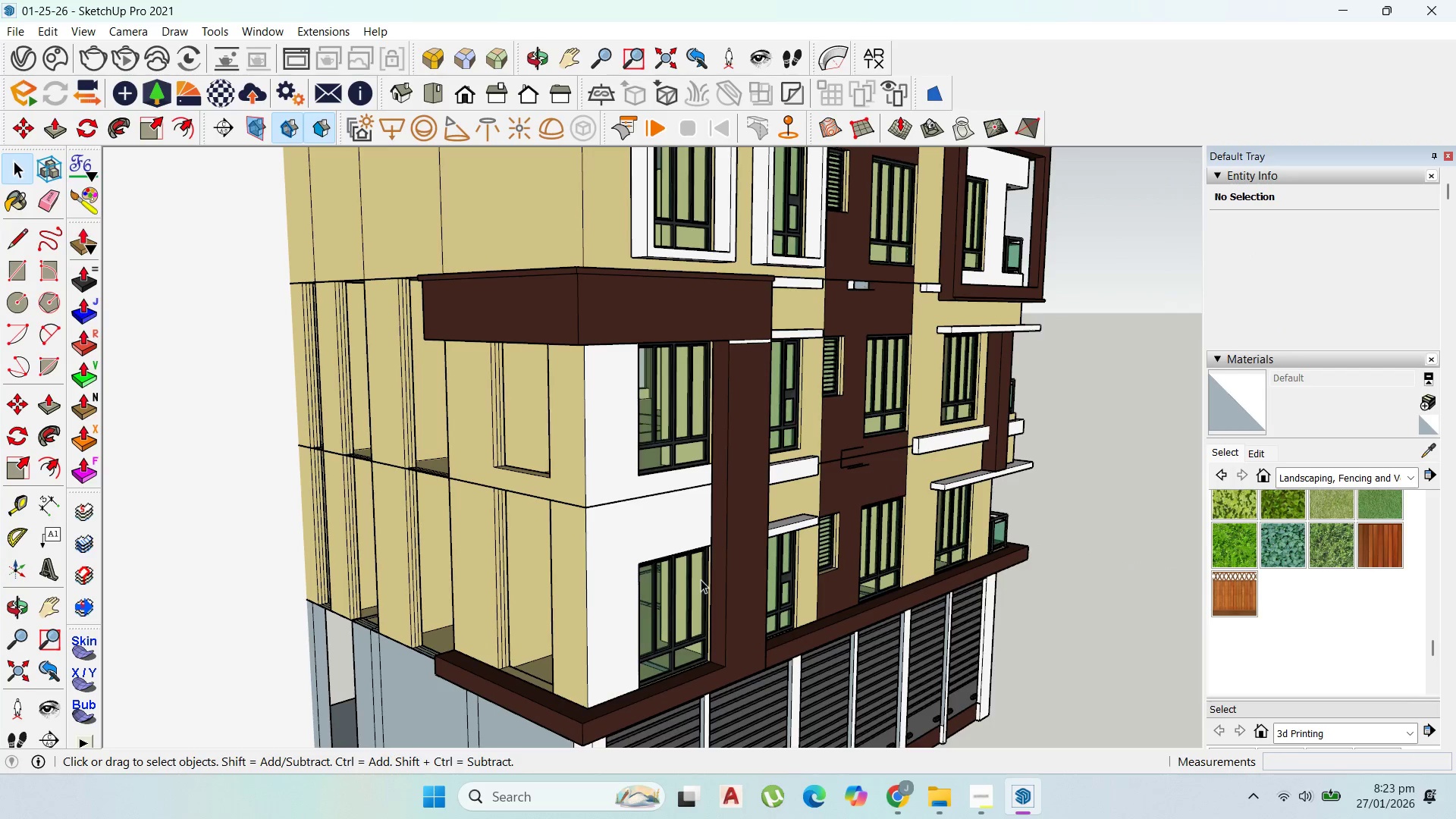 
key(Escape)
 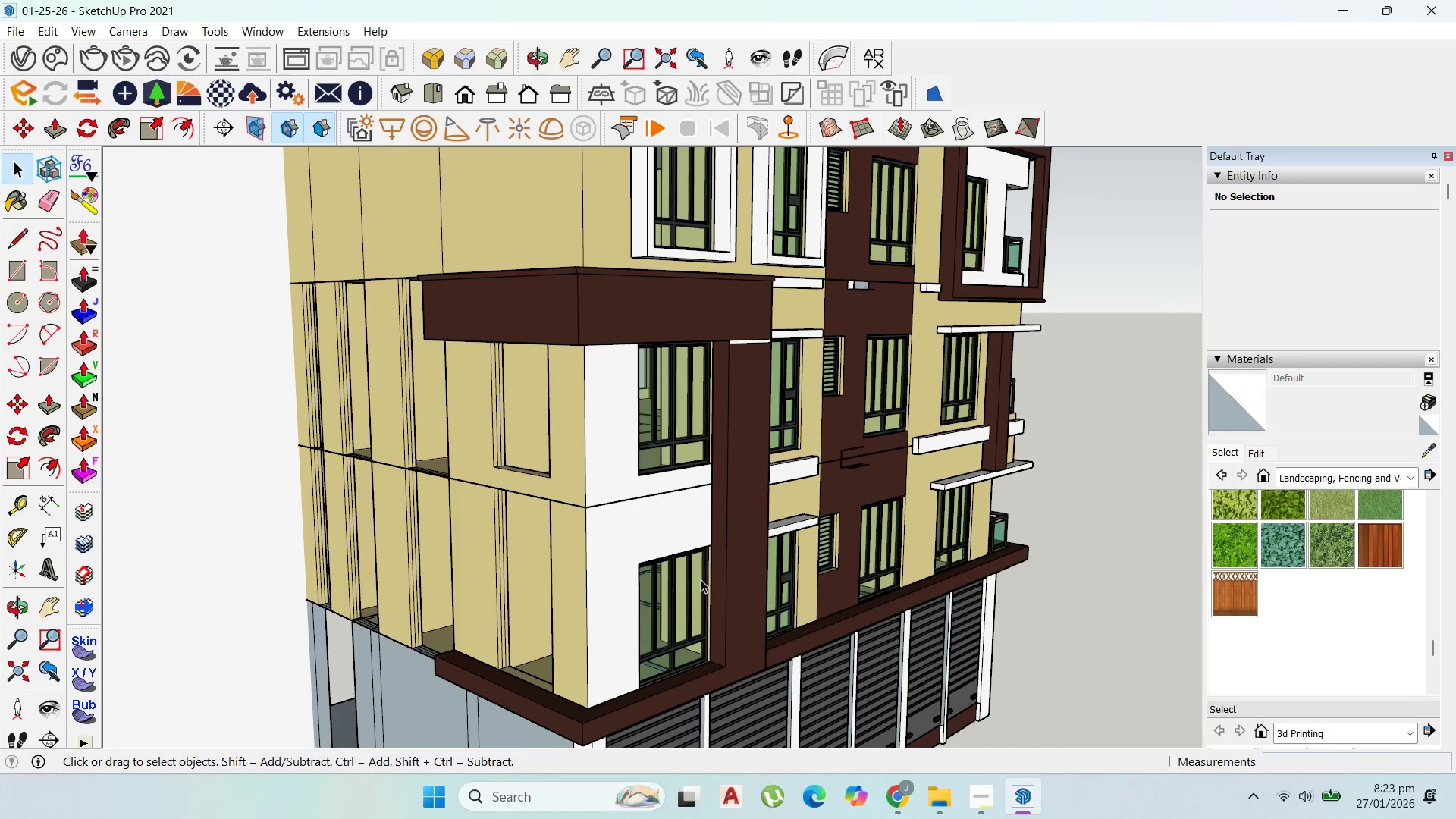 
key(Escape)
 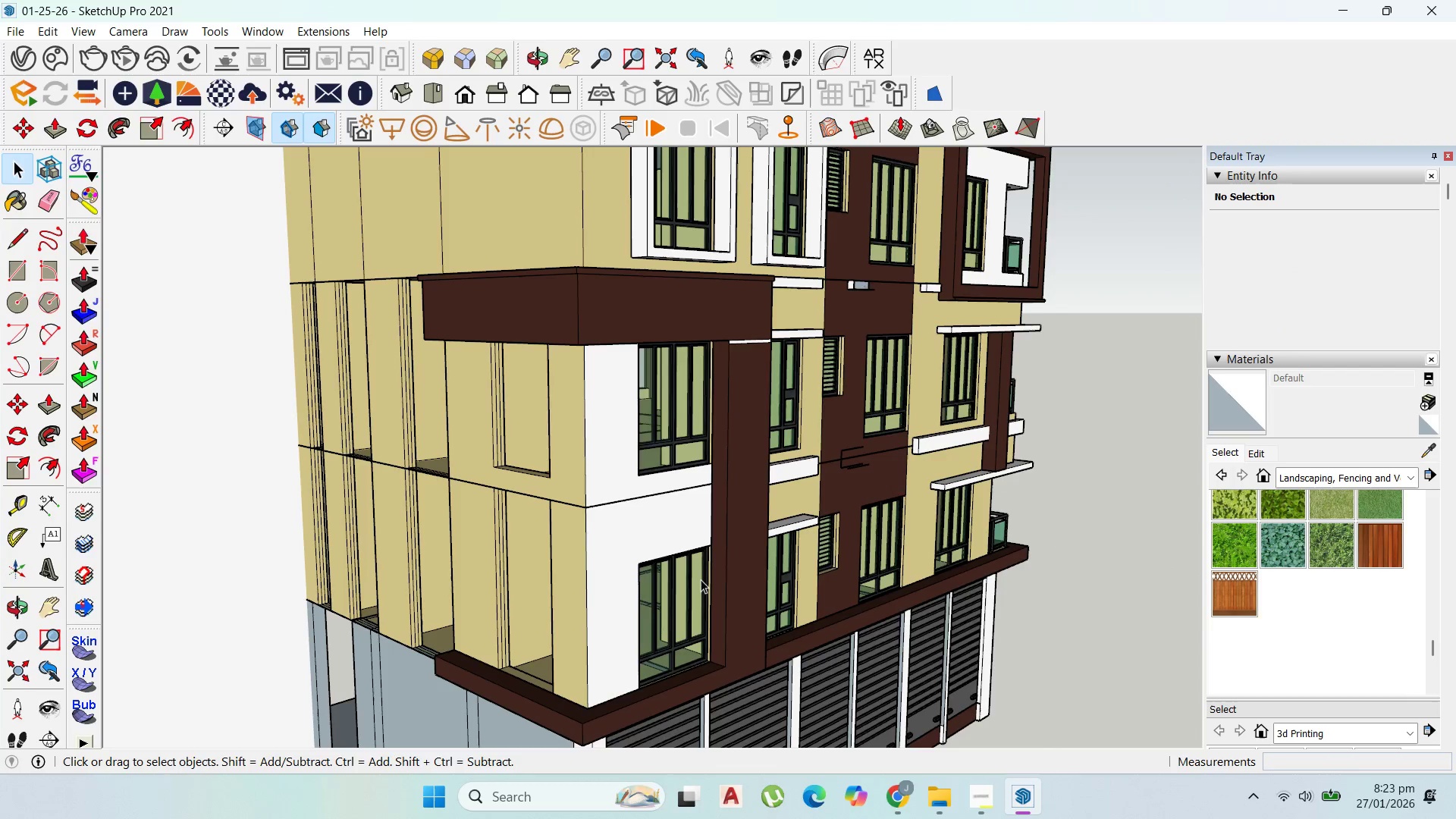 
key(Escape)
 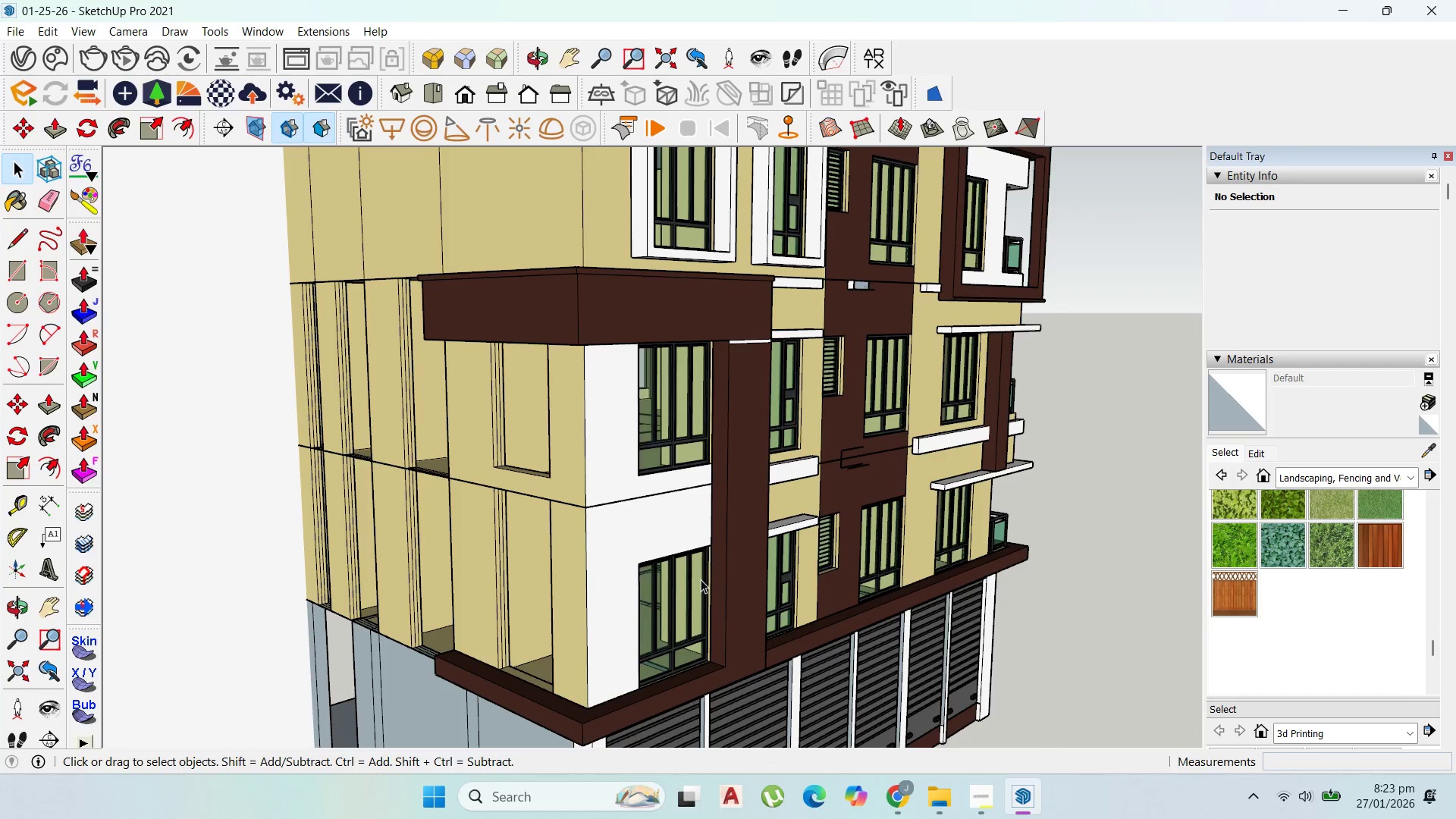 
key(Escape)
 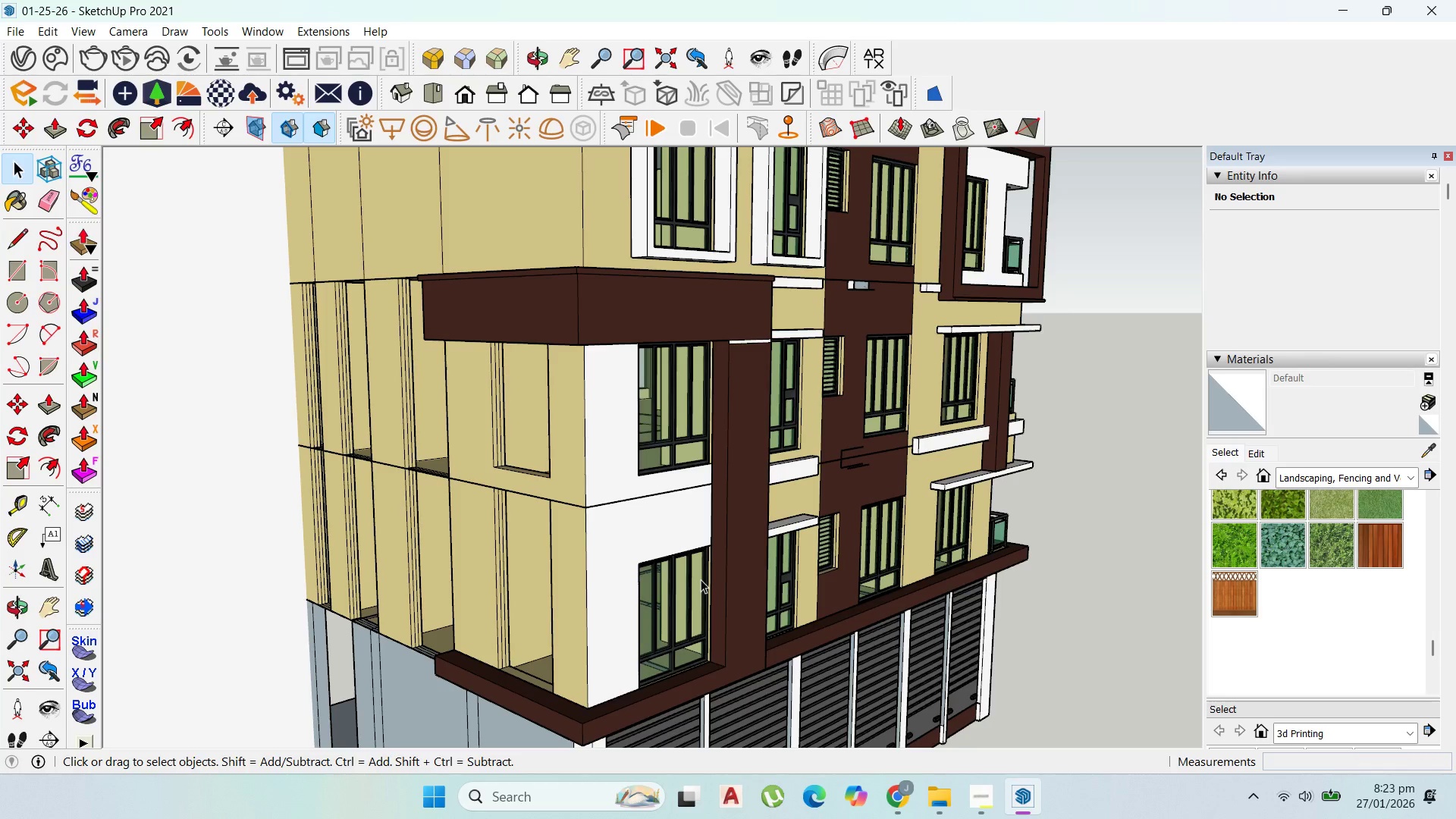 
key(Escape)
 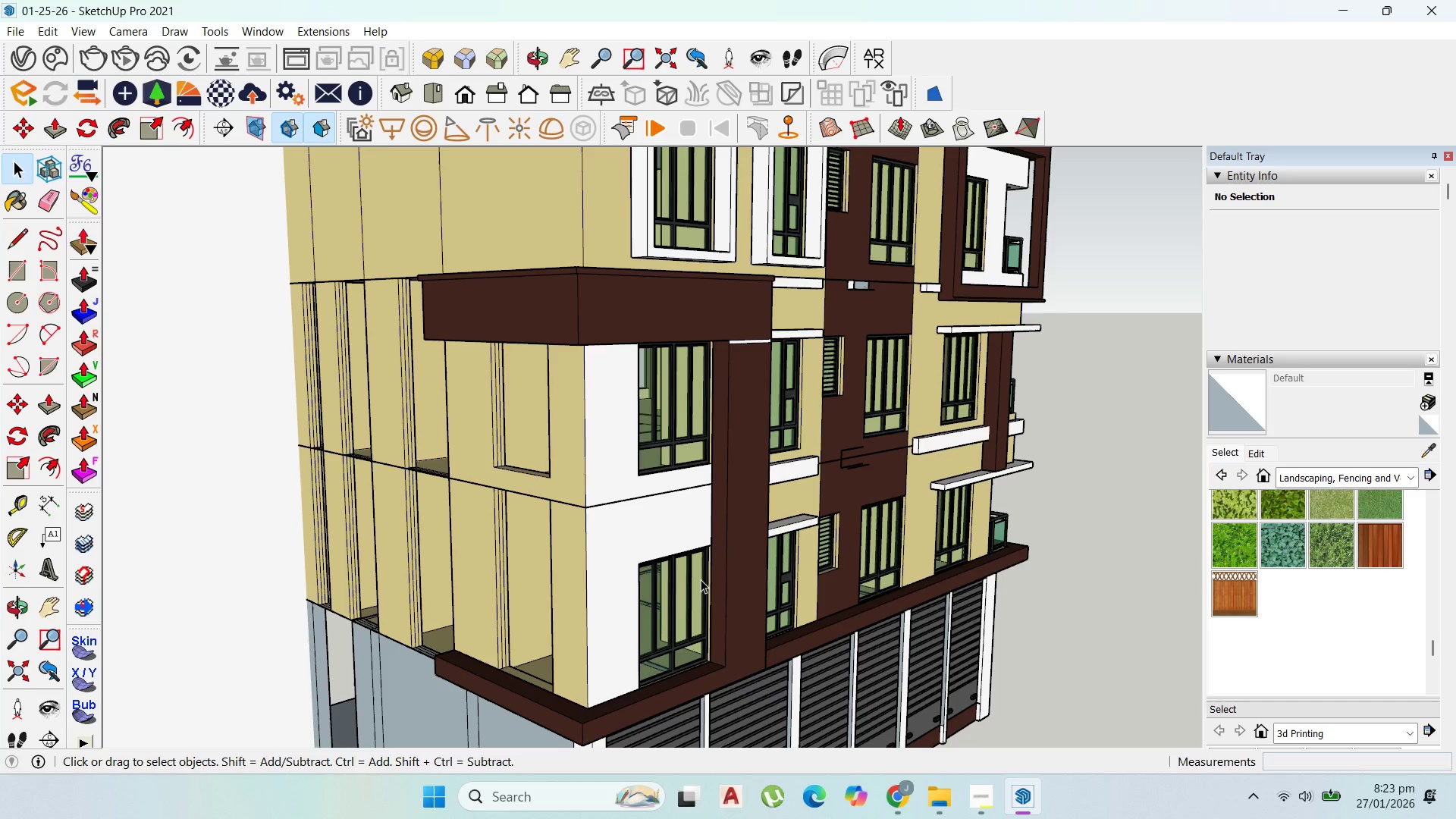 
key(Escape)
 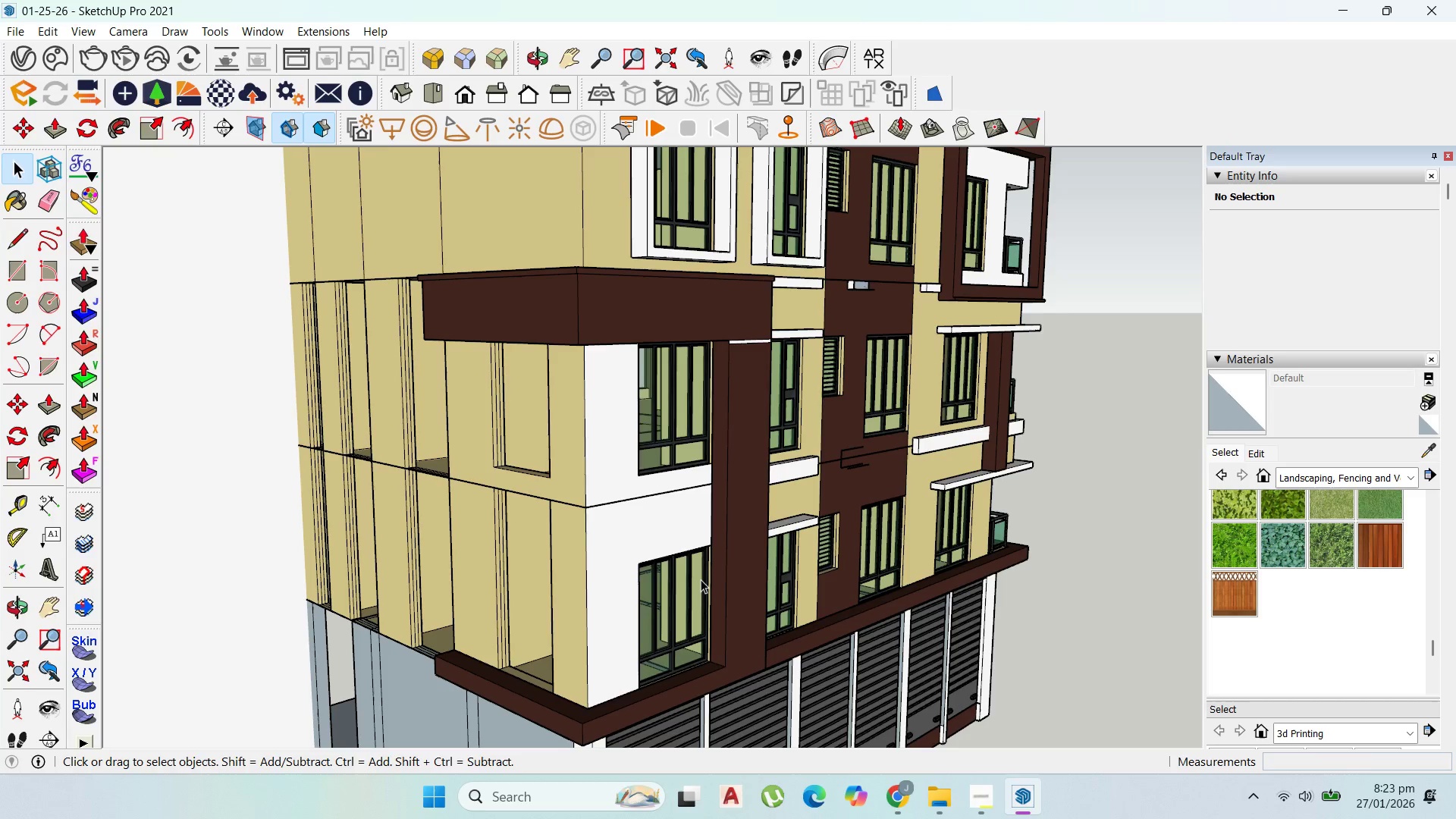 
key(Escape)
 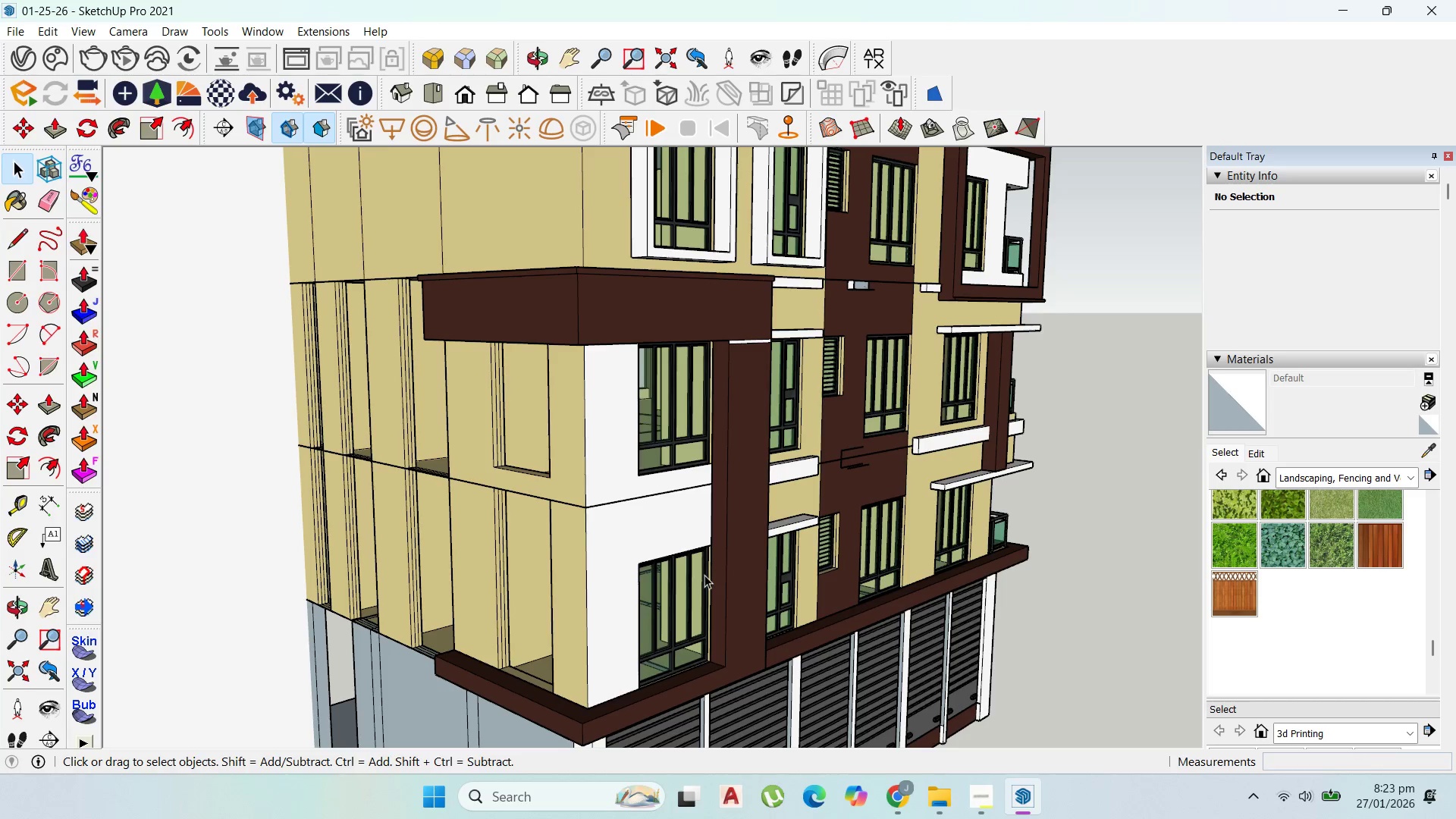 
key(Control+S)
 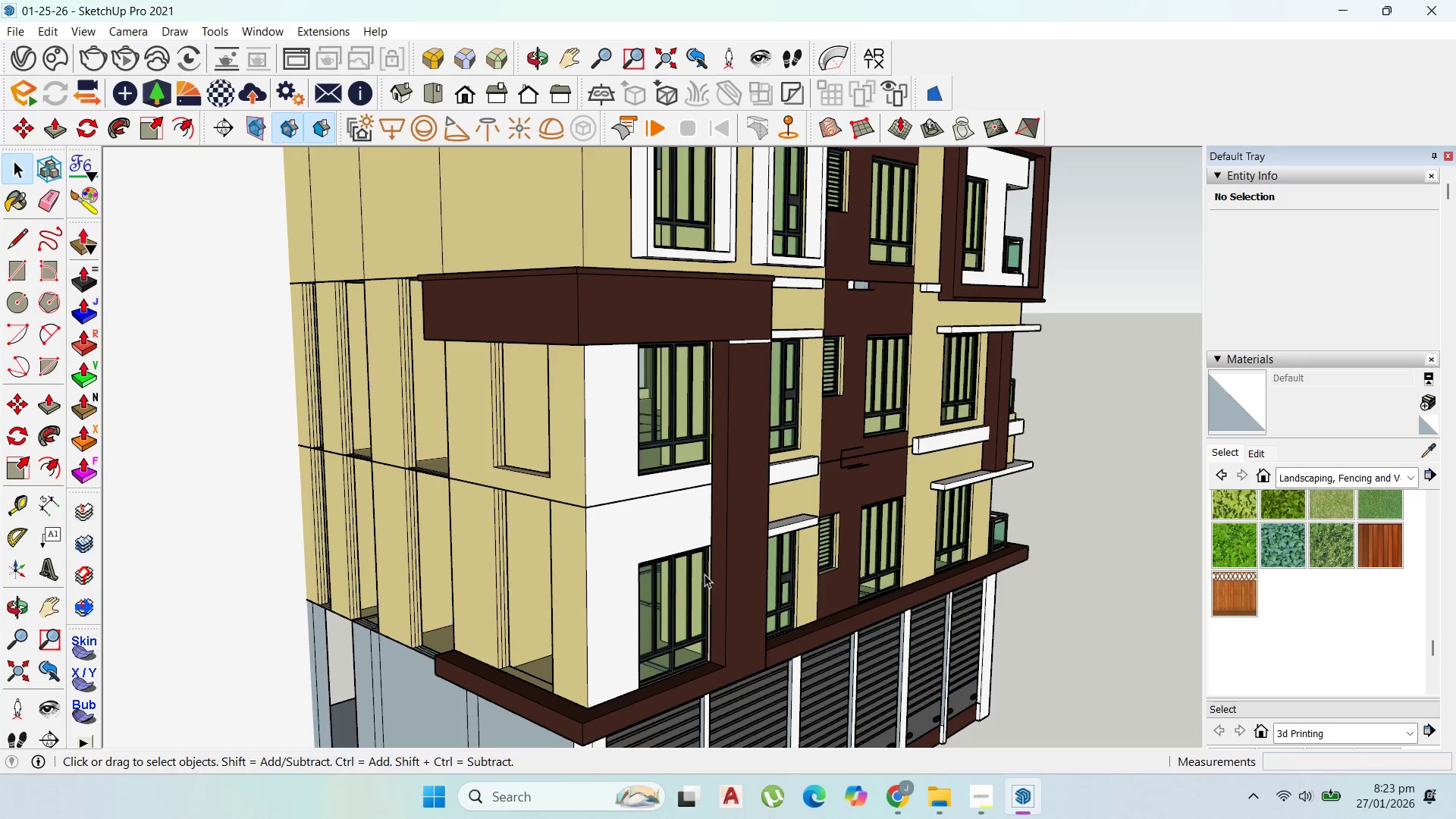 
wait(14.03)
 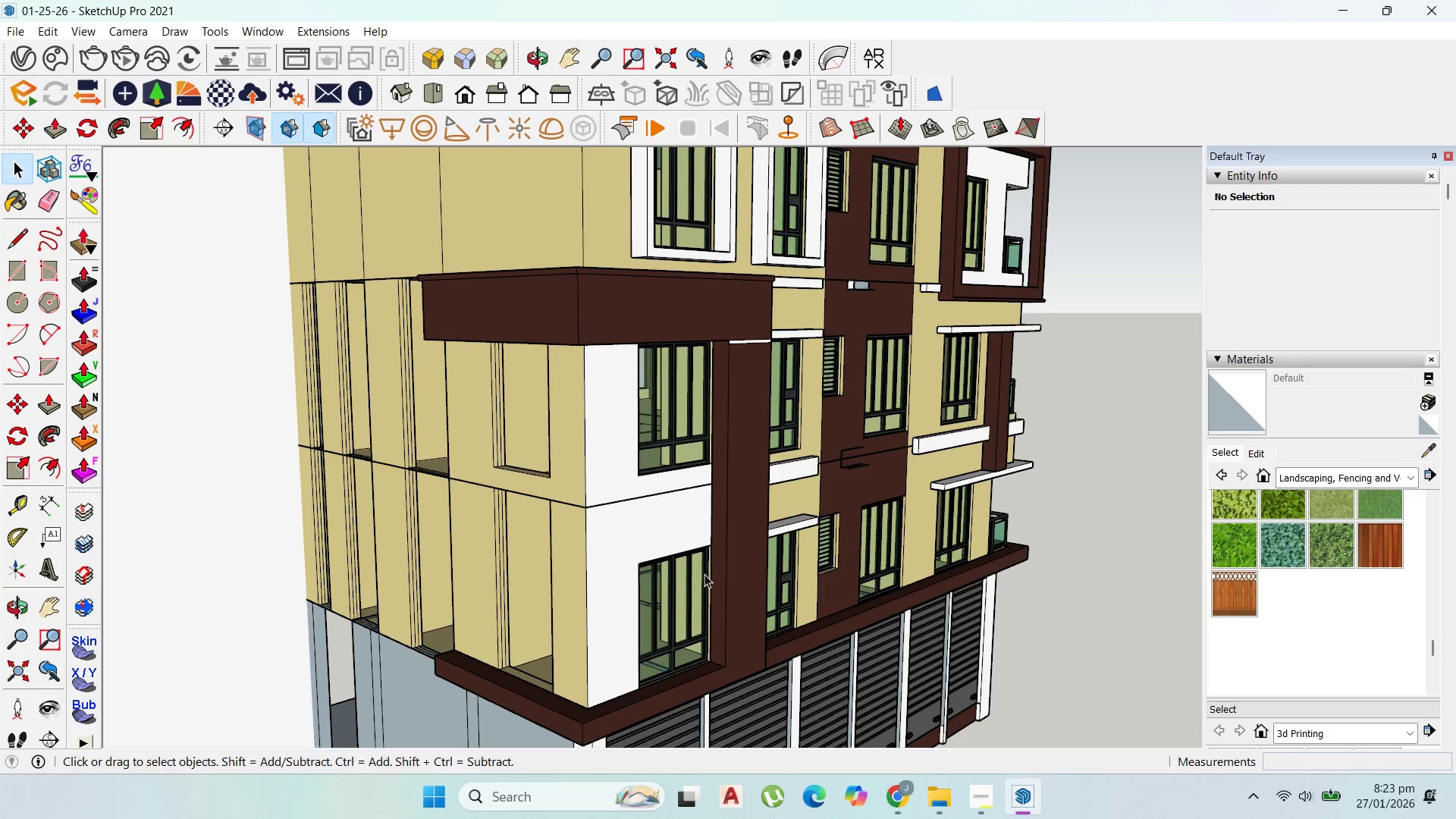 
scroll: coordinate [623, 604], scroll_direction: down, amount: 2.0
 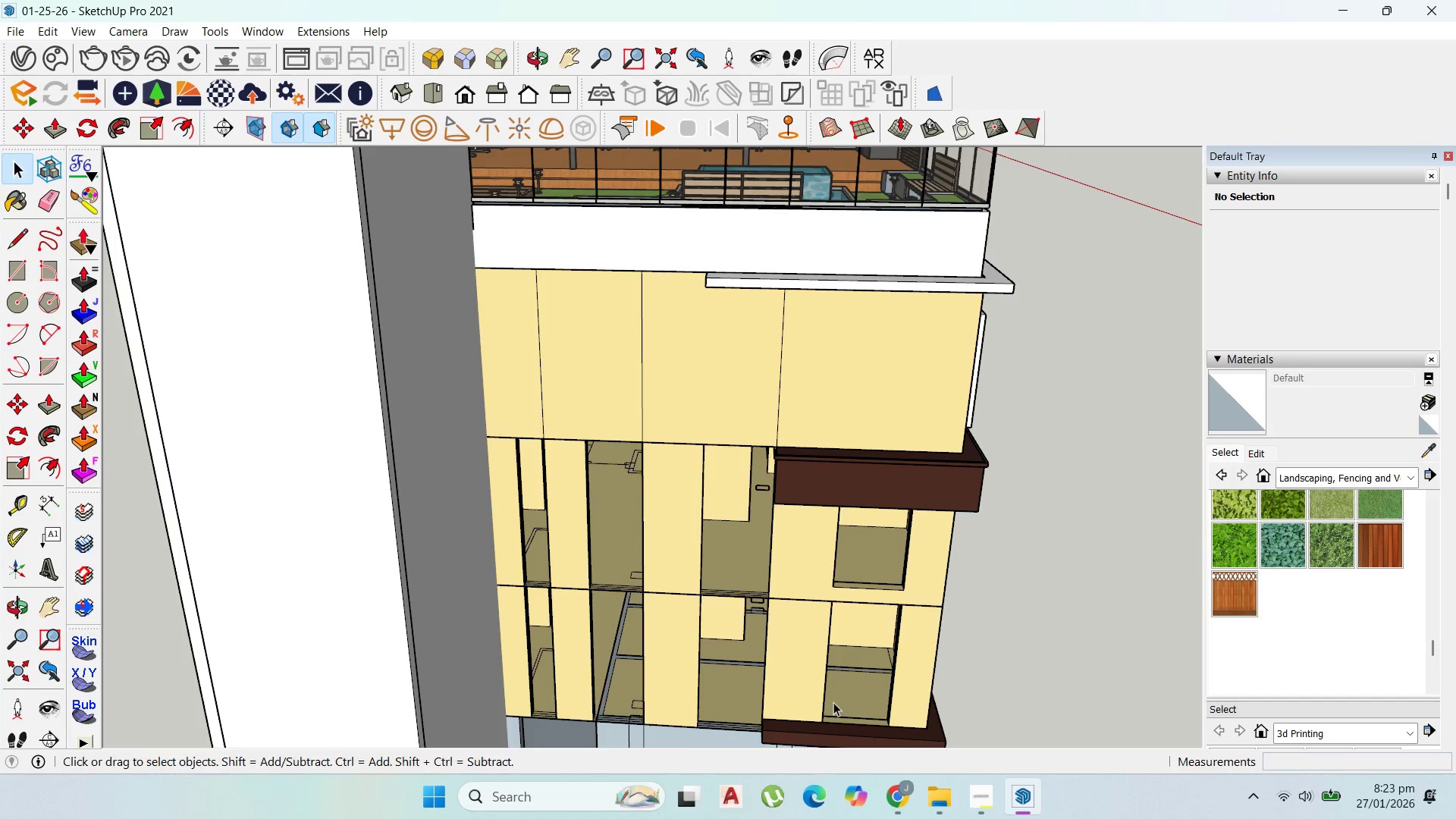 
key(Control+V)
 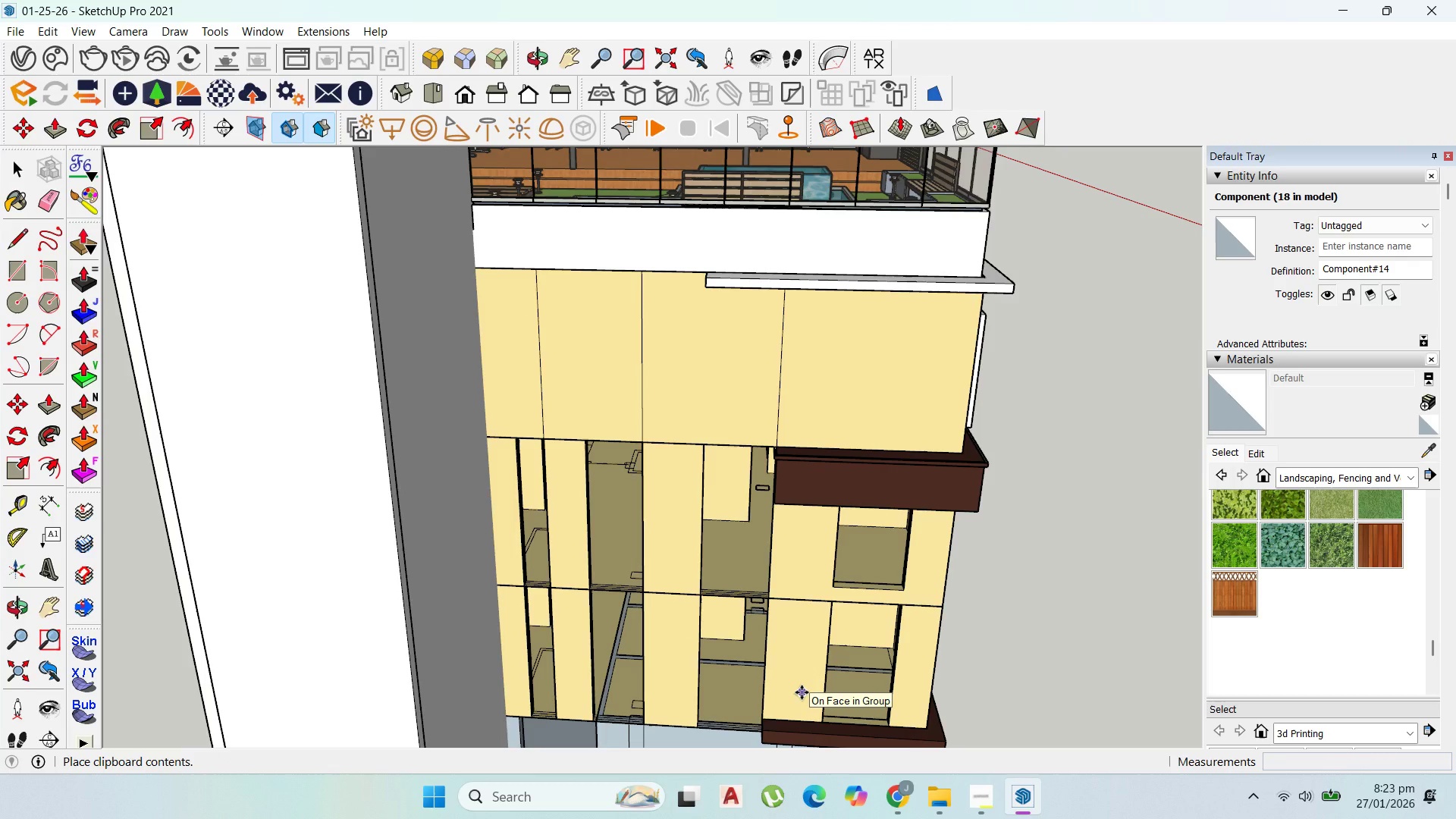 
scroll: coordinate [636, 548], scroll_direction: down, amount: 3.0
 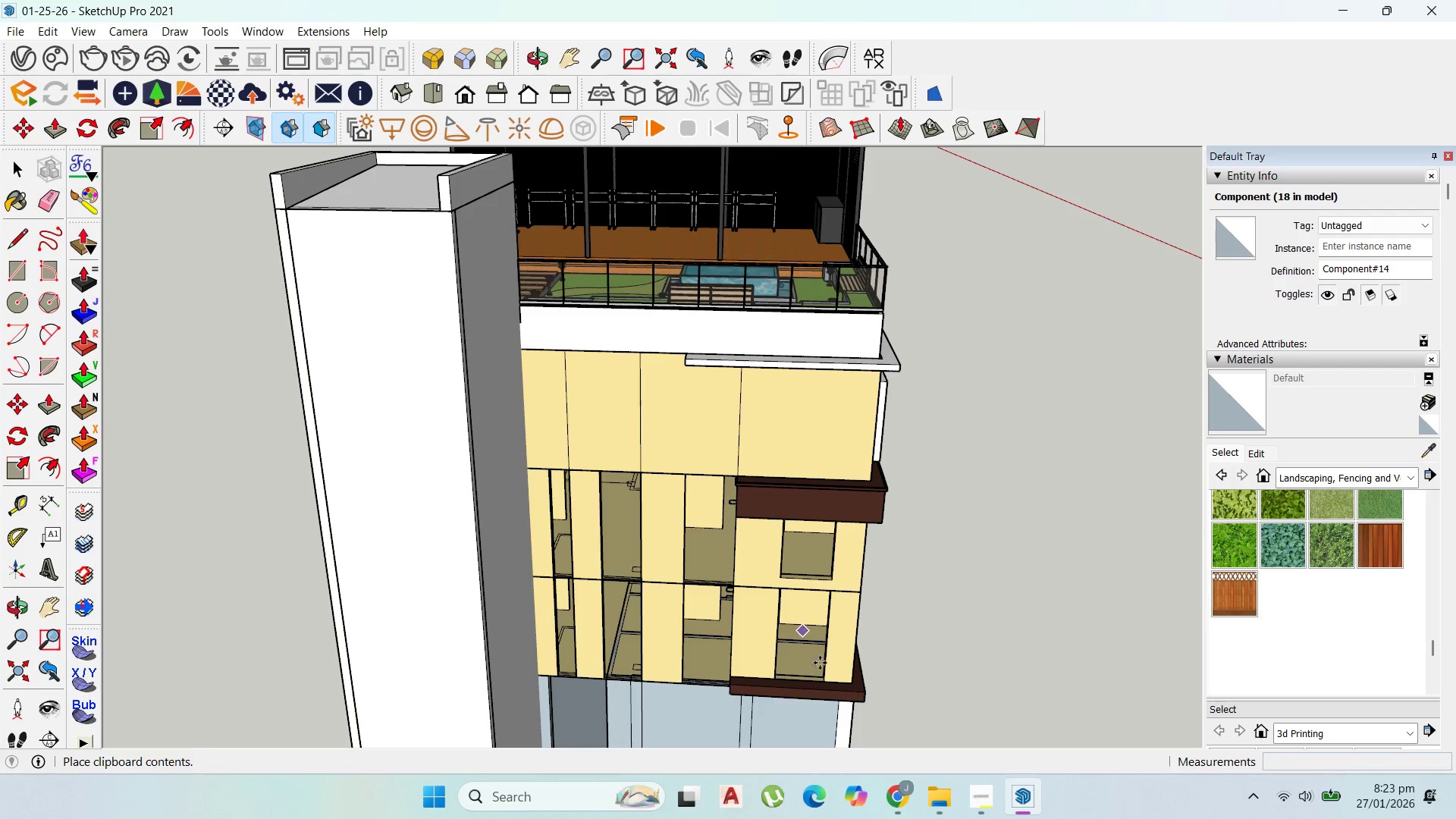 
scroll: coordinate [830, 686], scroll_direction: up, amount: 2.0
 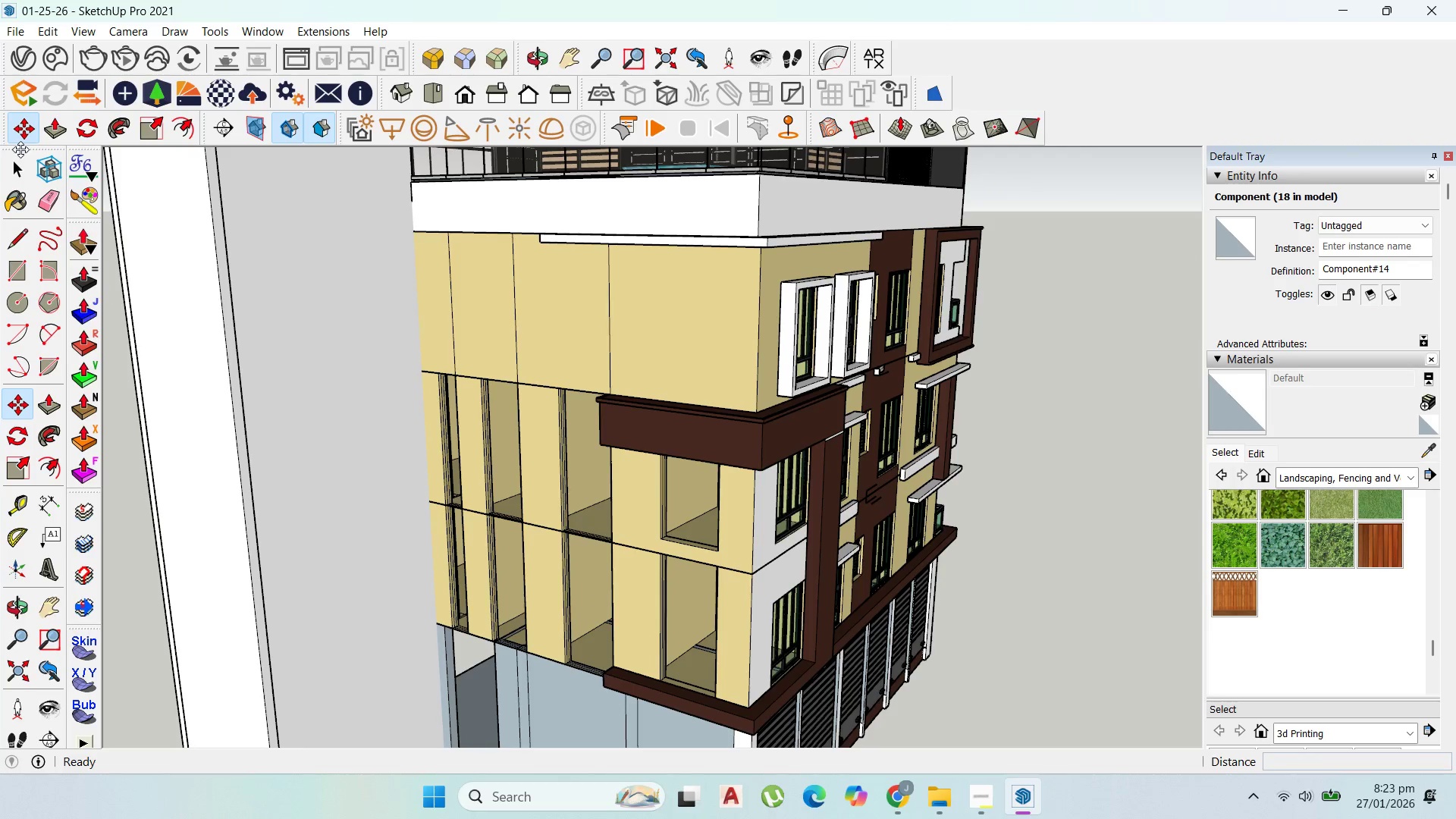 
left_click([19, 159])
 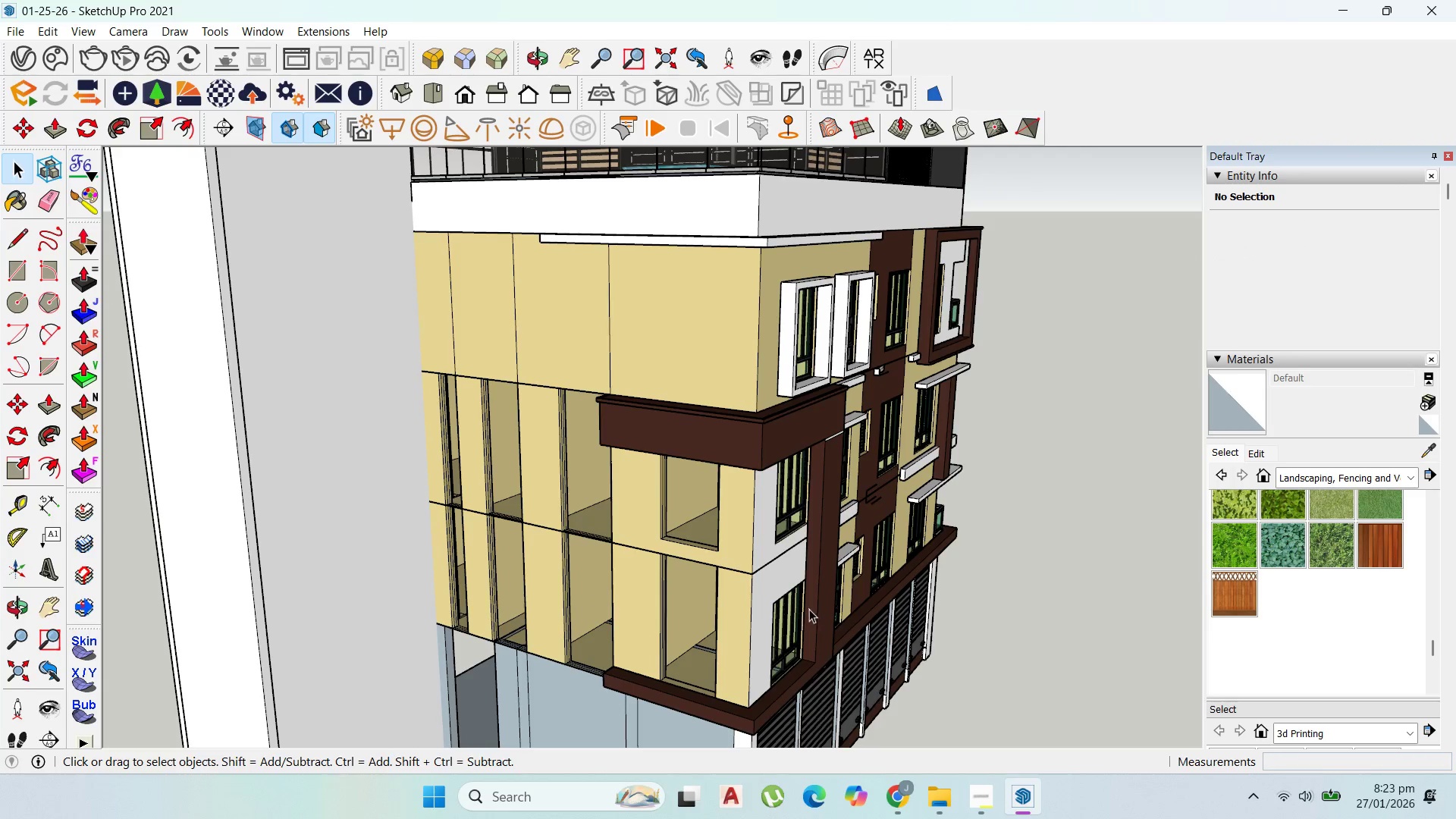 
double_click([793, 624])
 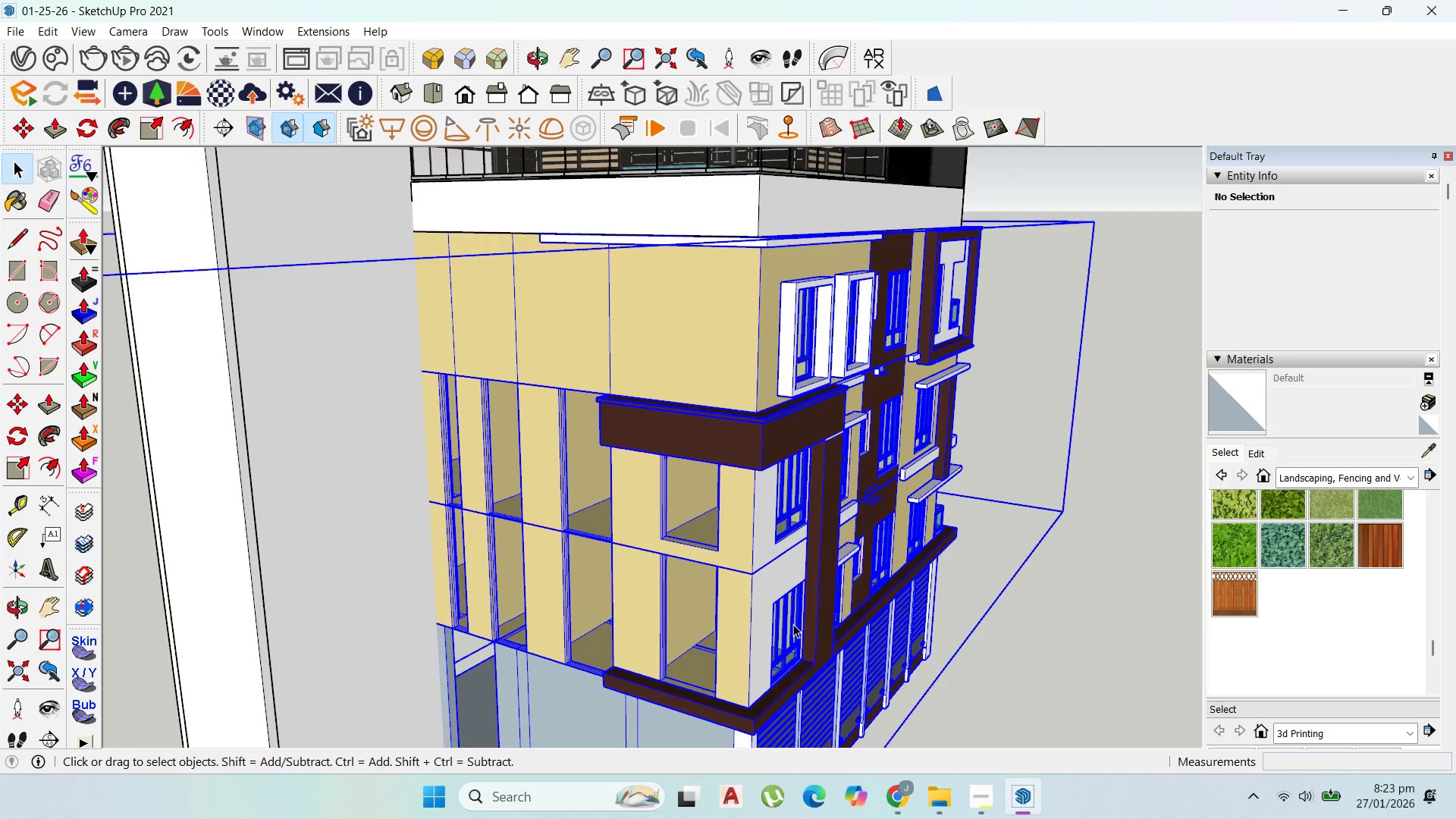 
triple_click([793, 624])
 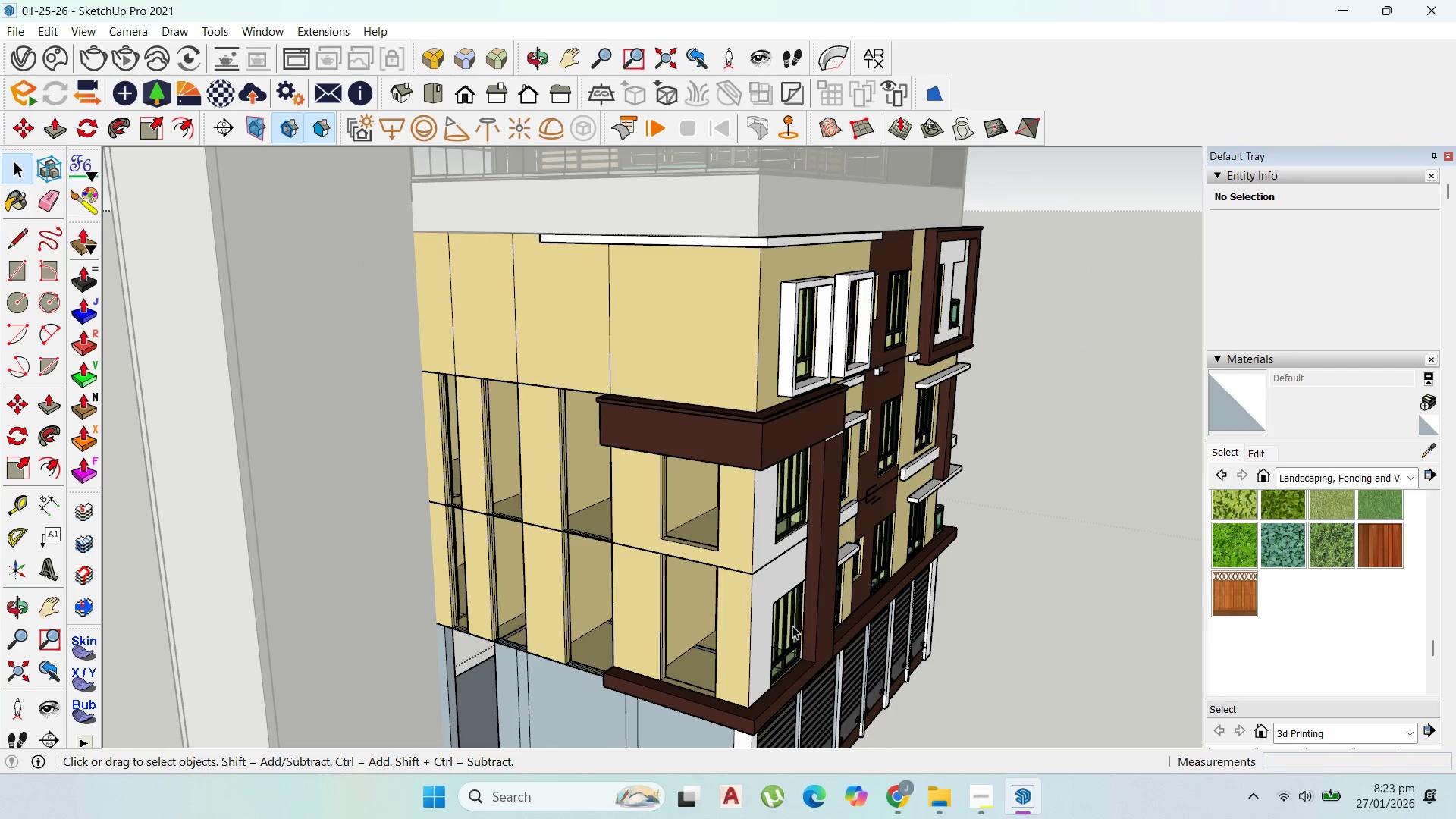 
triple_click([792, 626])
 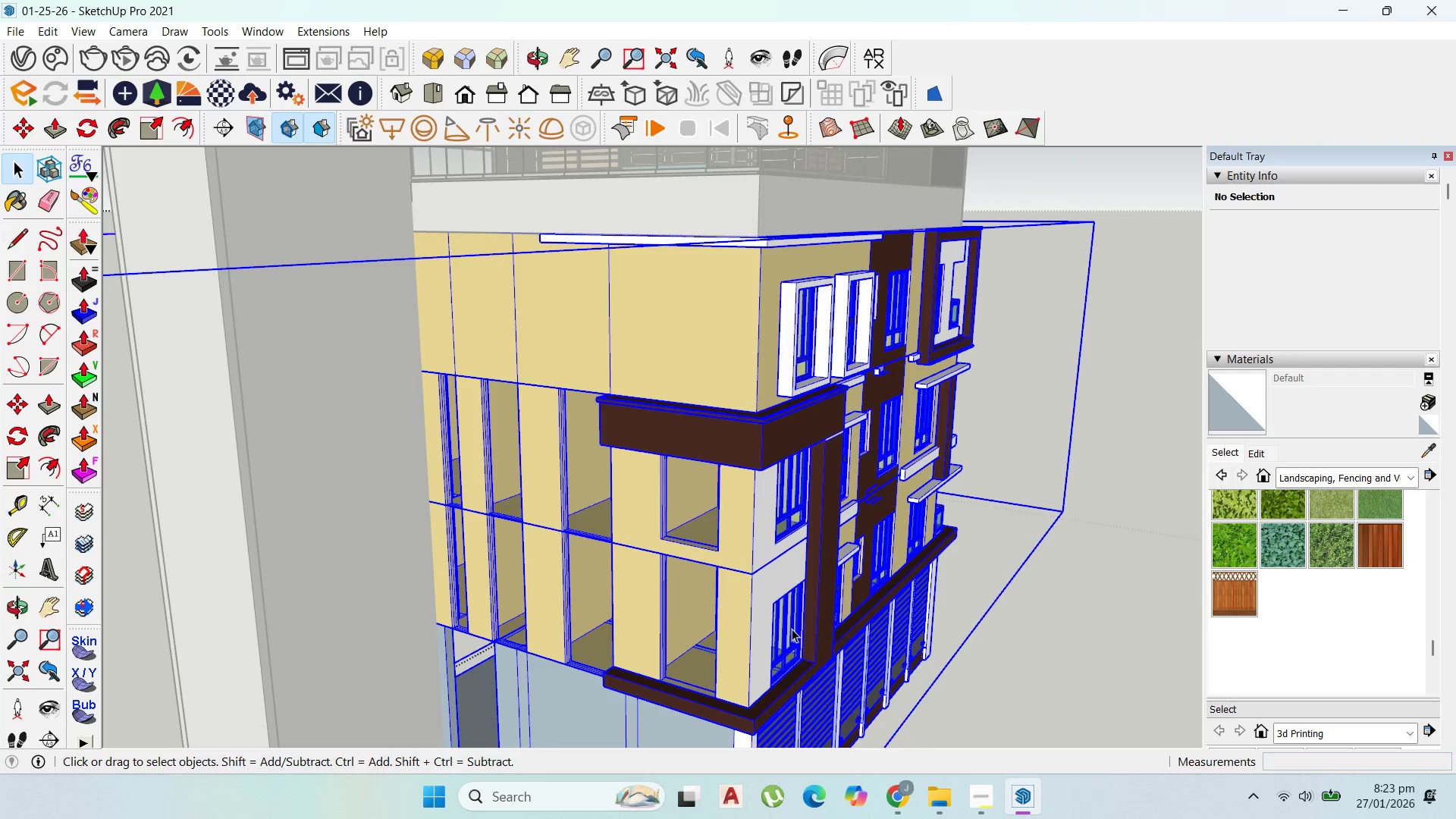 
triple_click([792, 629])
 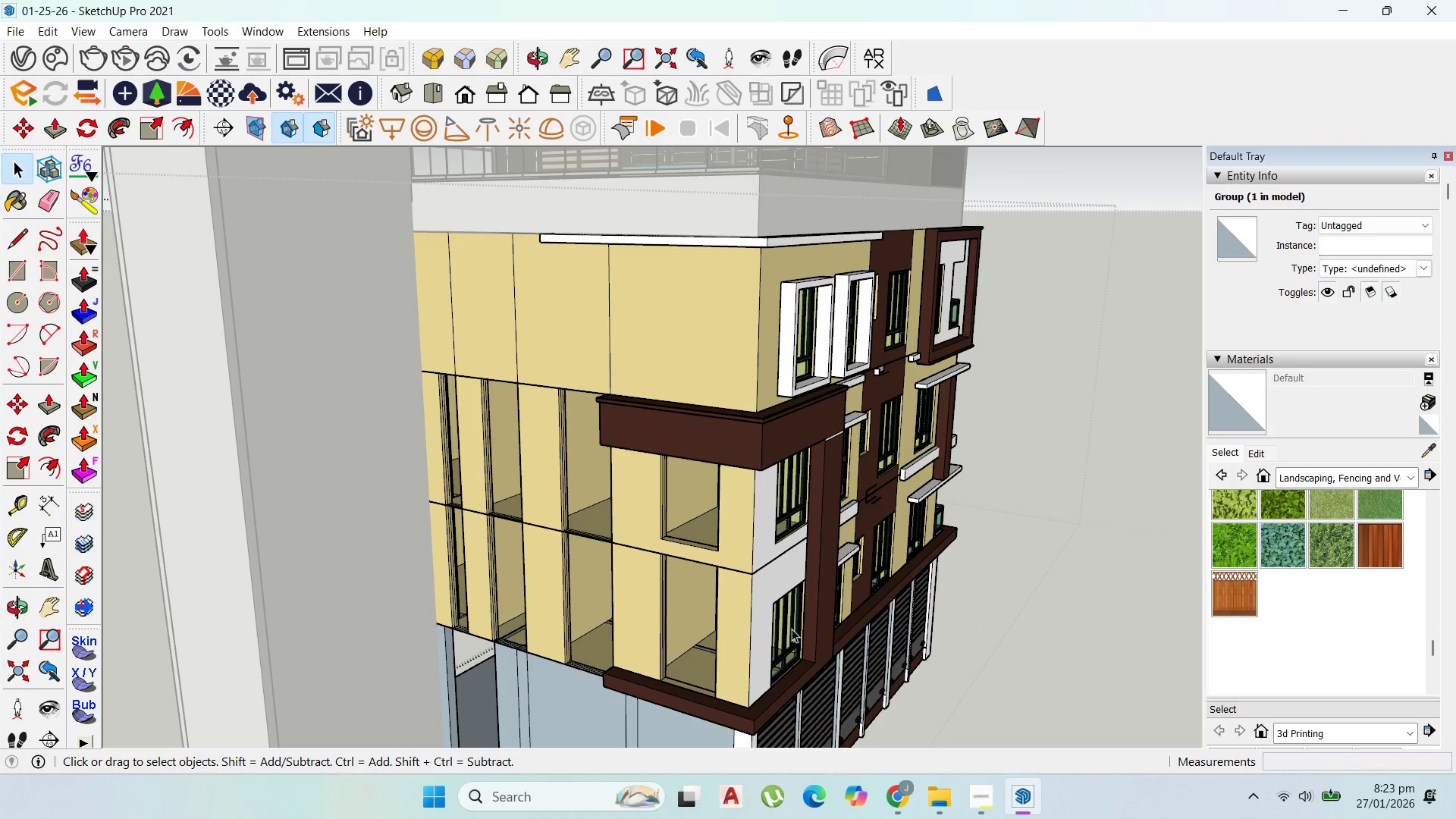 
triple_click([792, 629])
 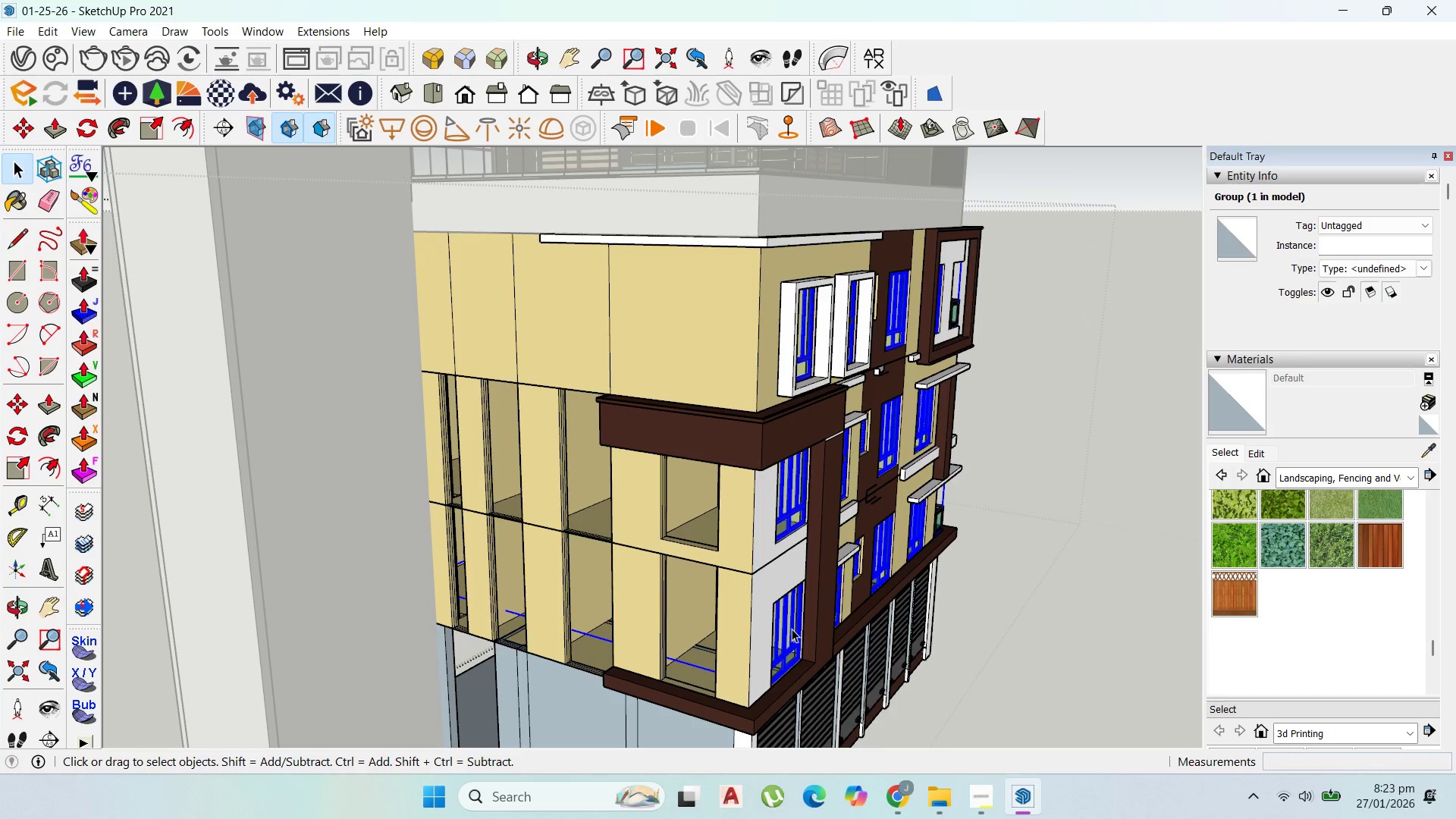 
scroll: coordinate [791, 623], scroll_direction: up, amount: 3.0
 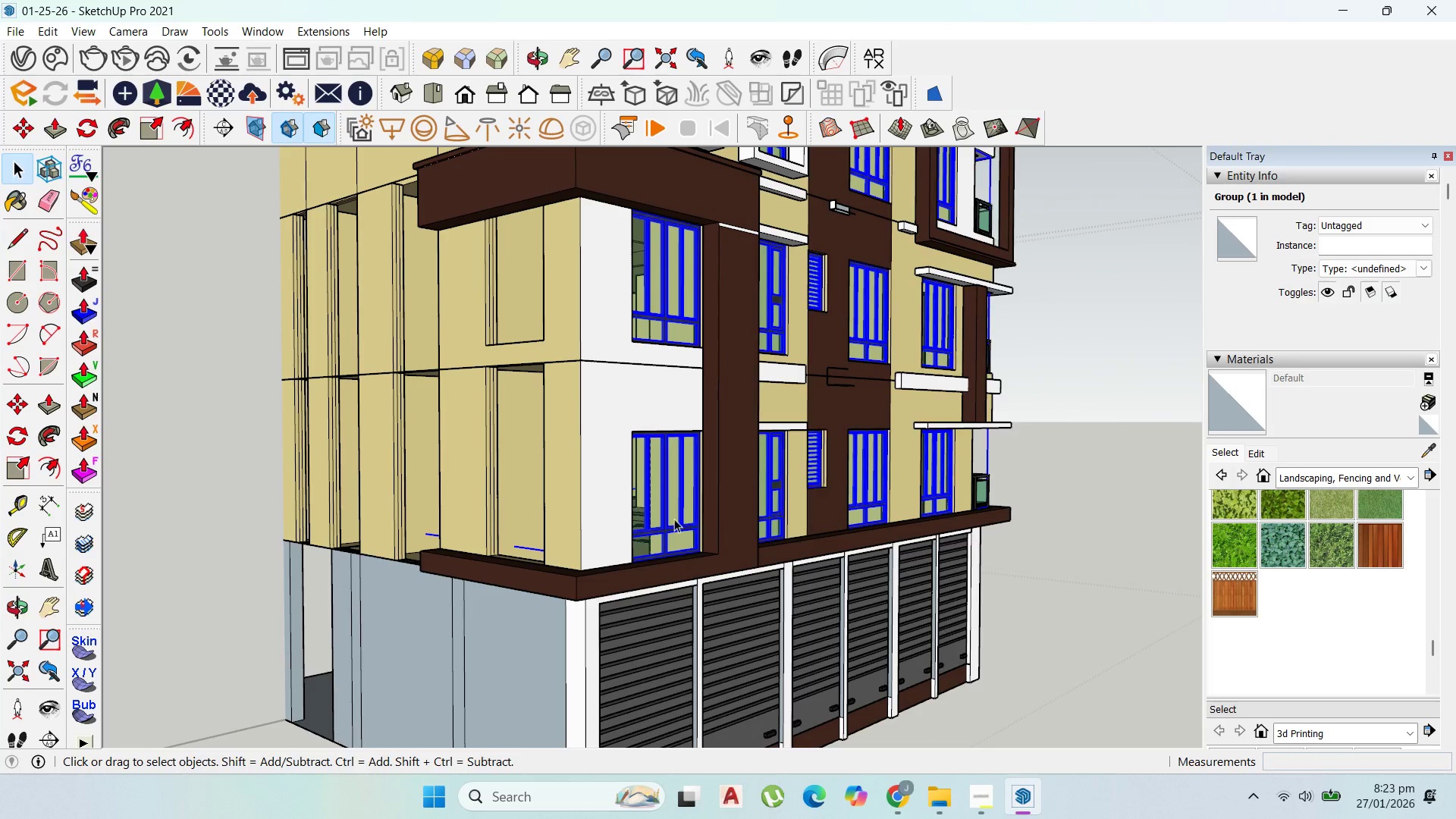 
double_click([668, 517])
 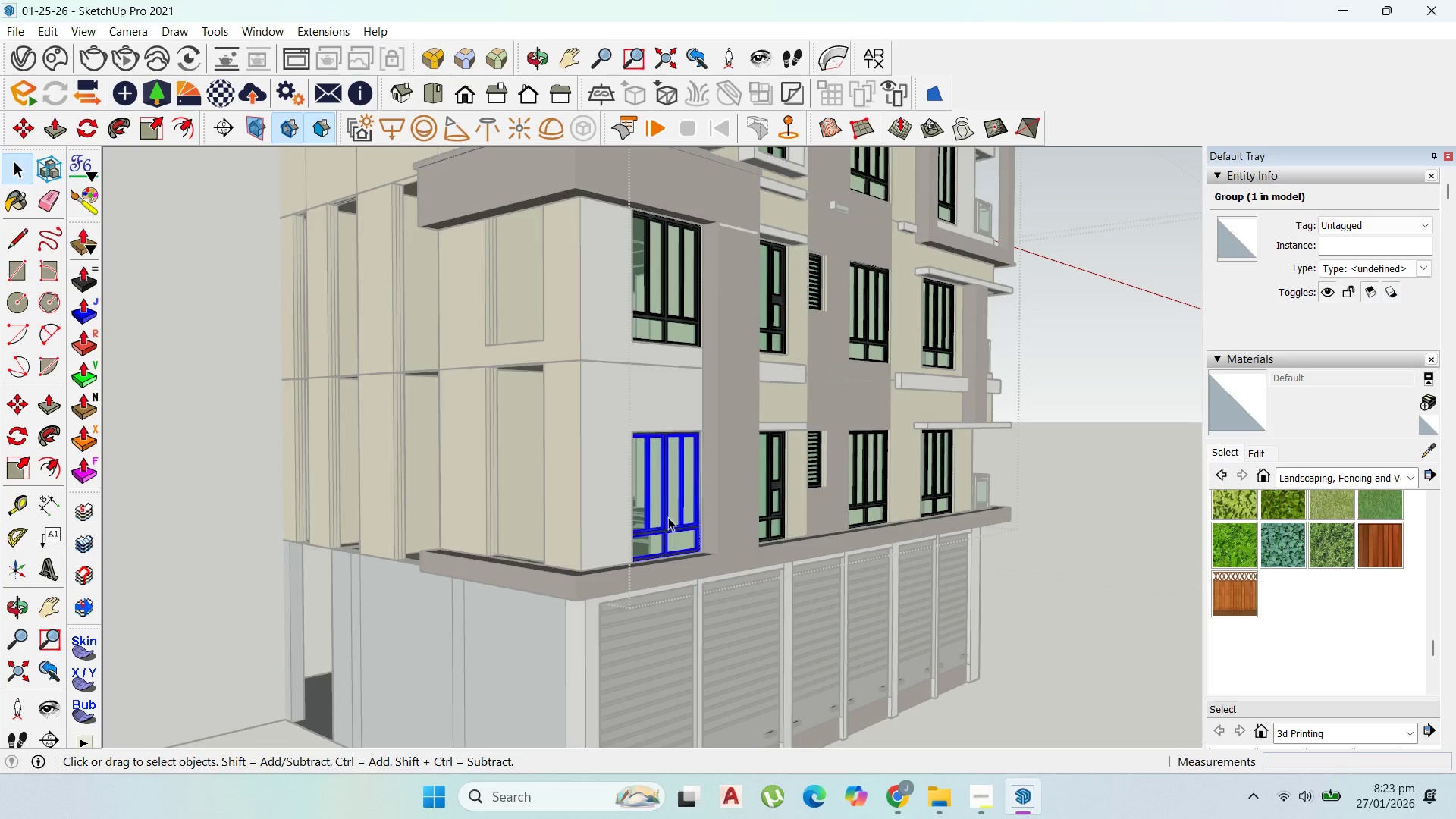 
triple_click([668, 517])
 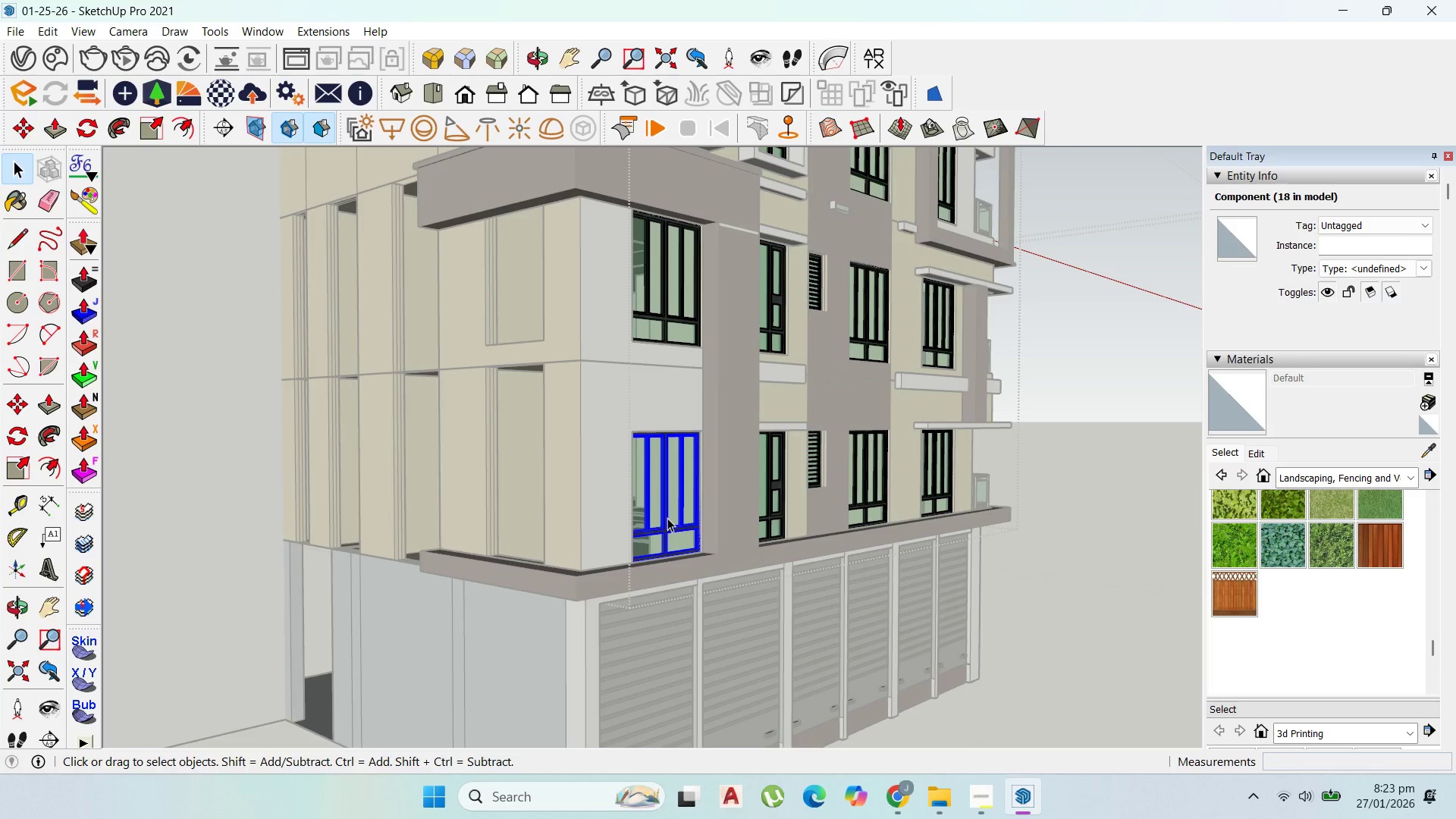 
key(Control+C)
 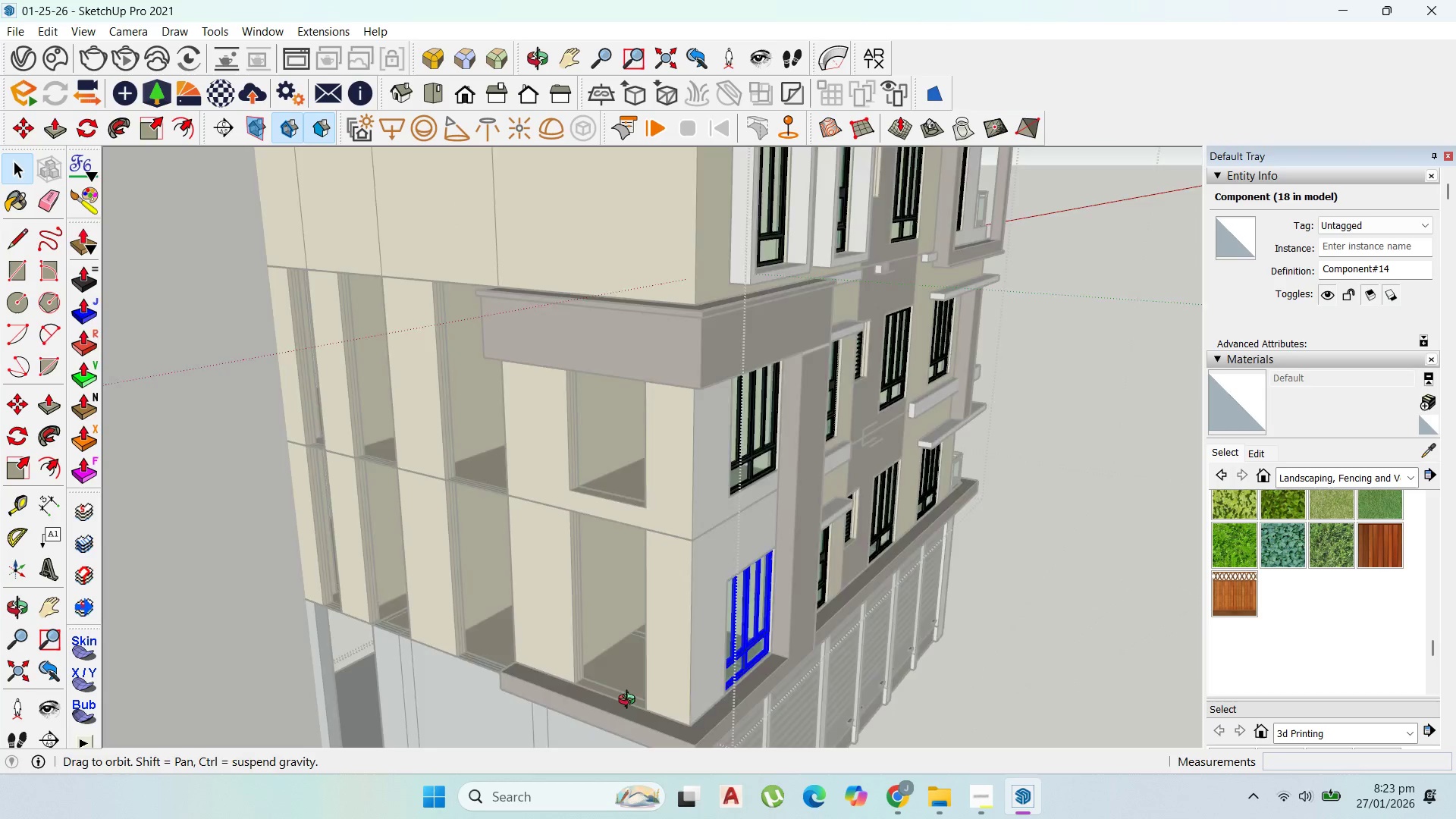 
key(Escape)
 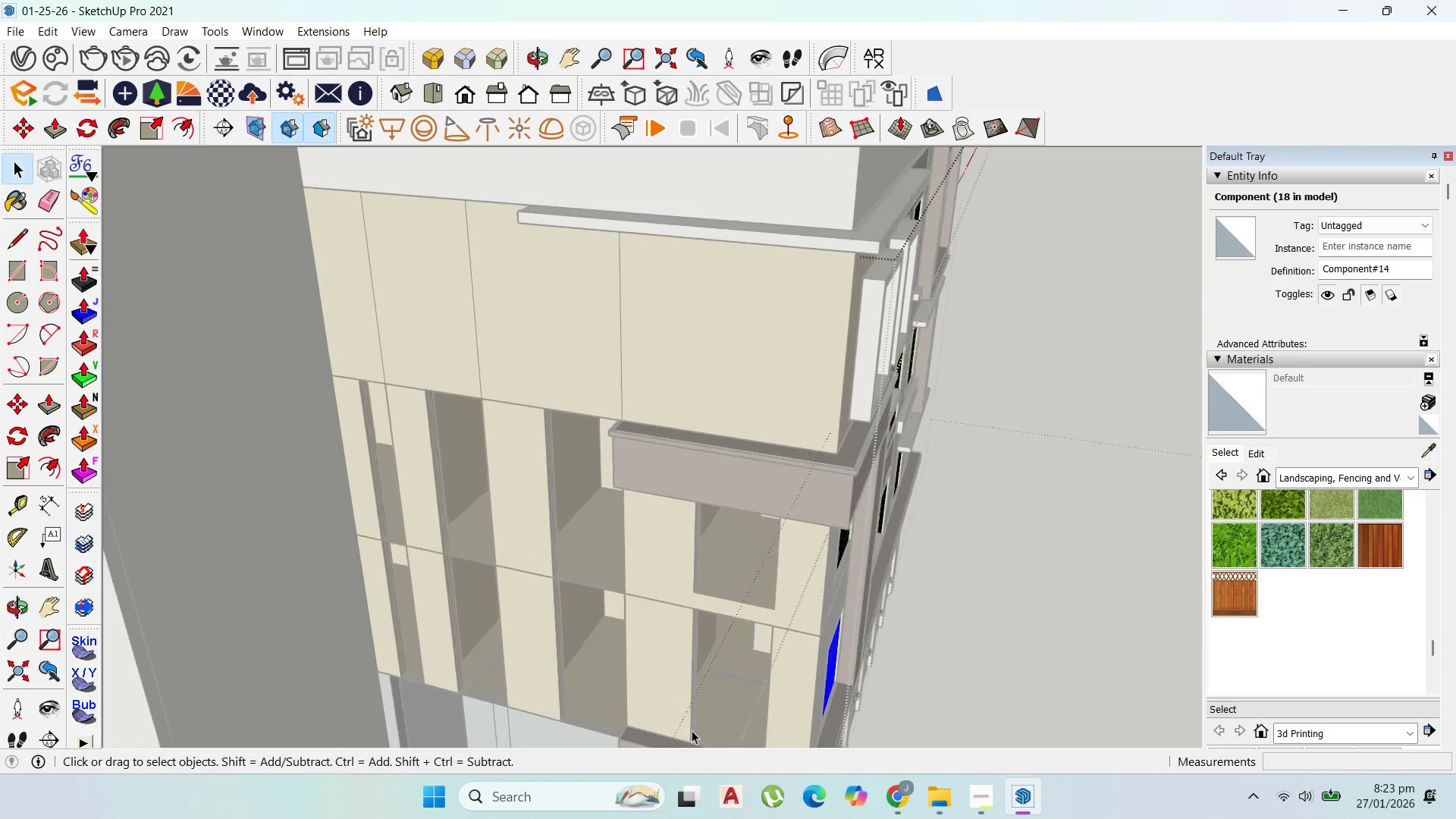 
key(Escape)
 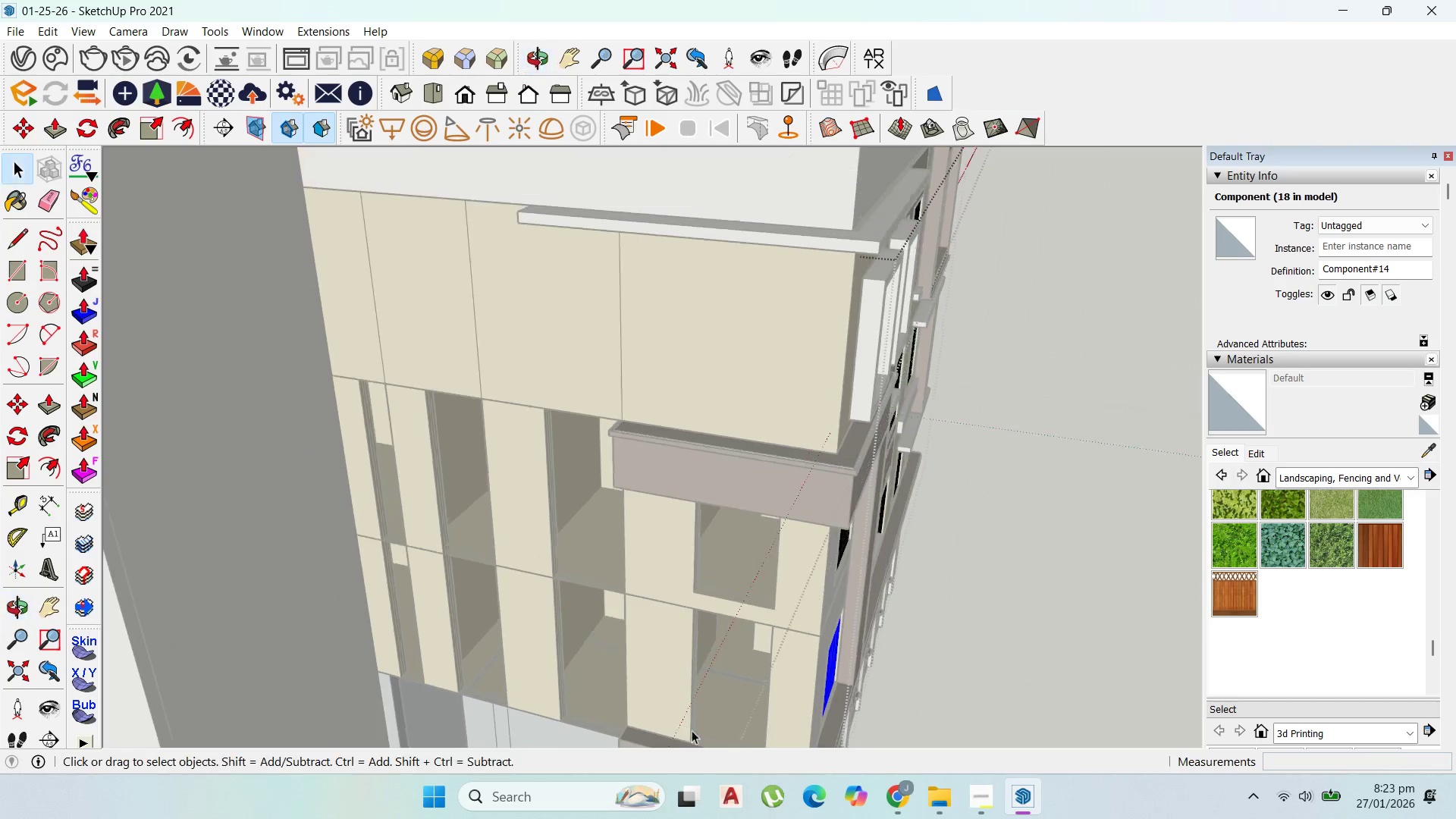 
key(Escape)
 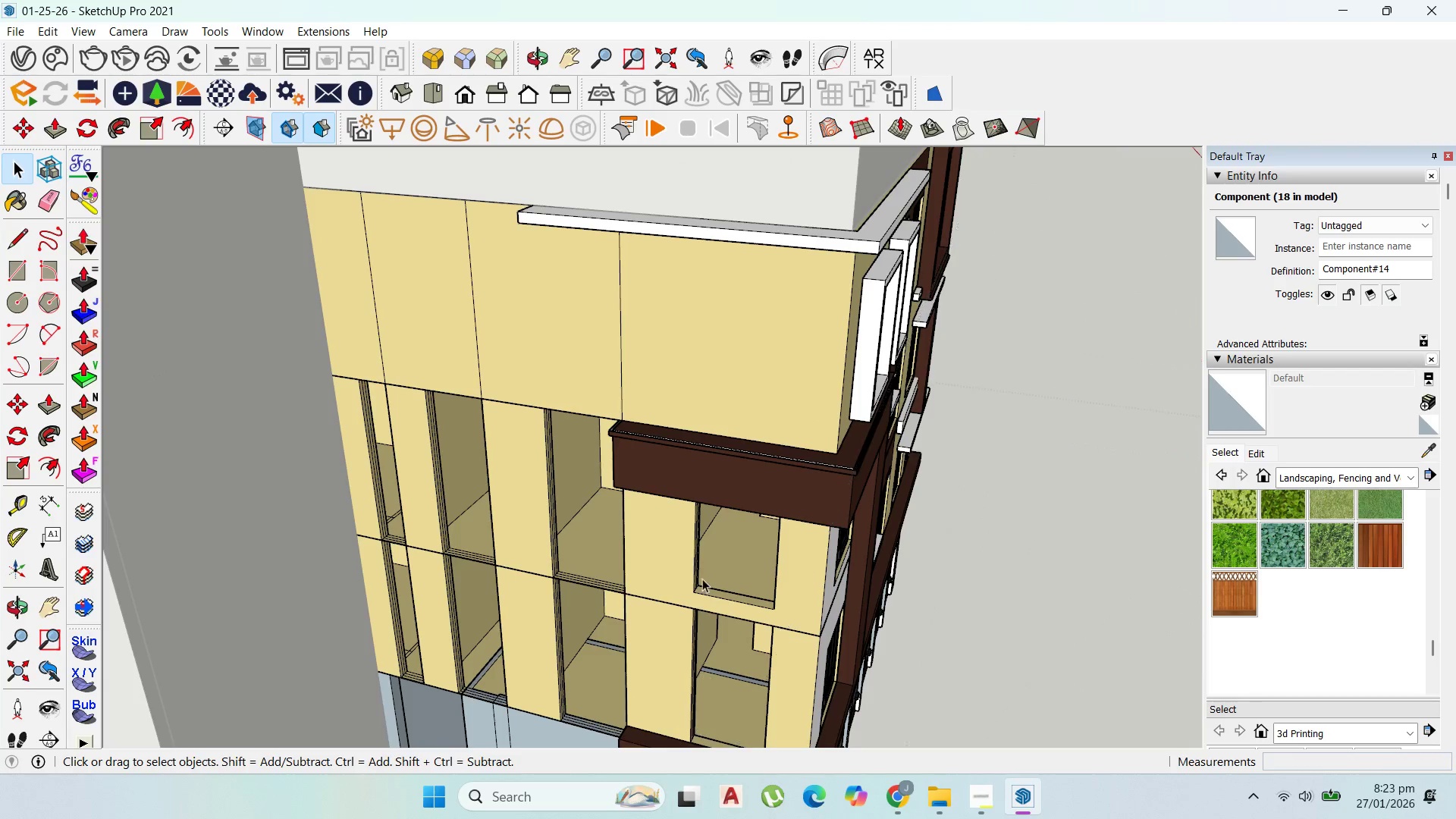 
key(Escape)
 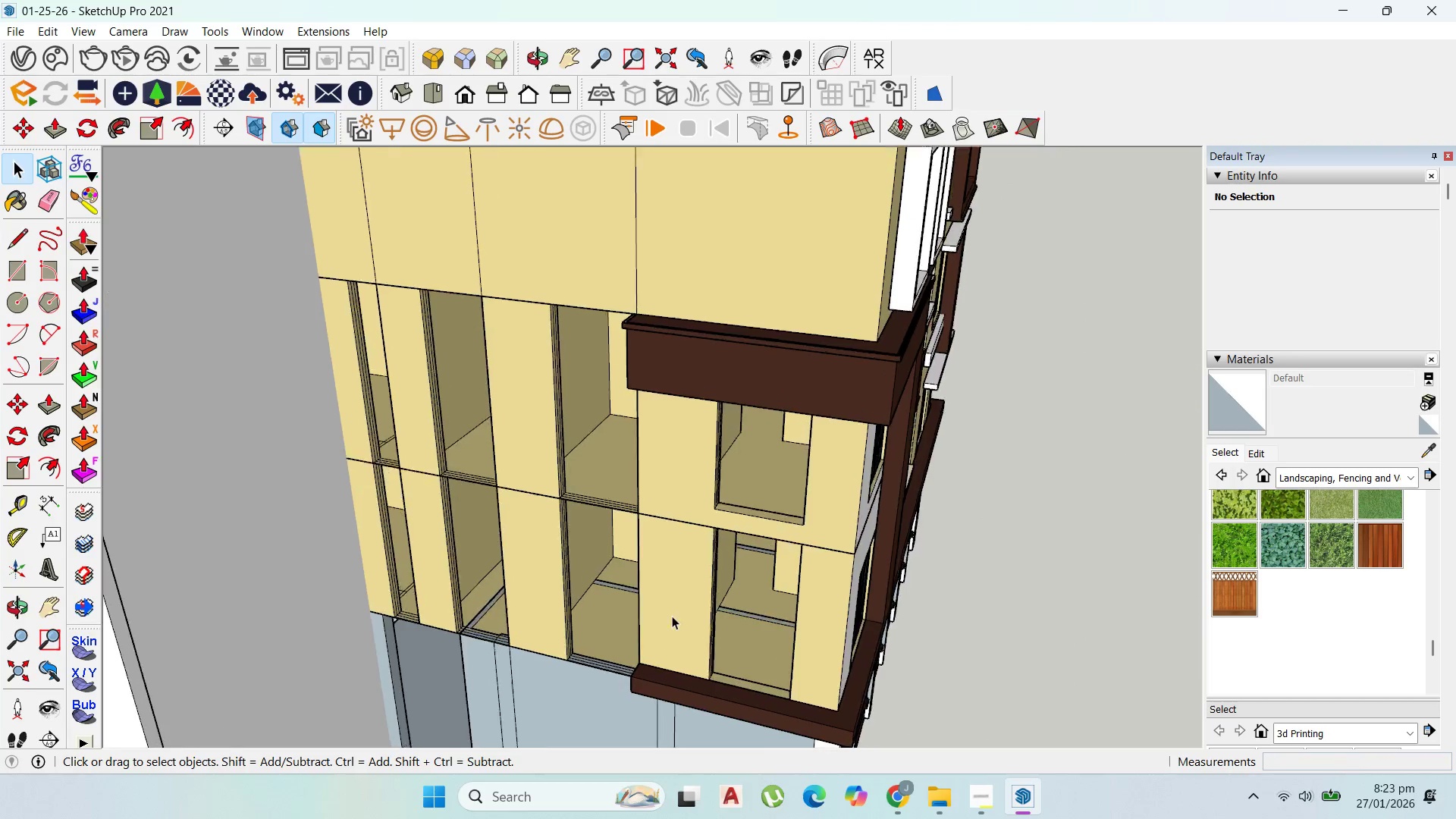 
scroll: coordinate [678, 636], scroll_direction: up, amount: 6.0
 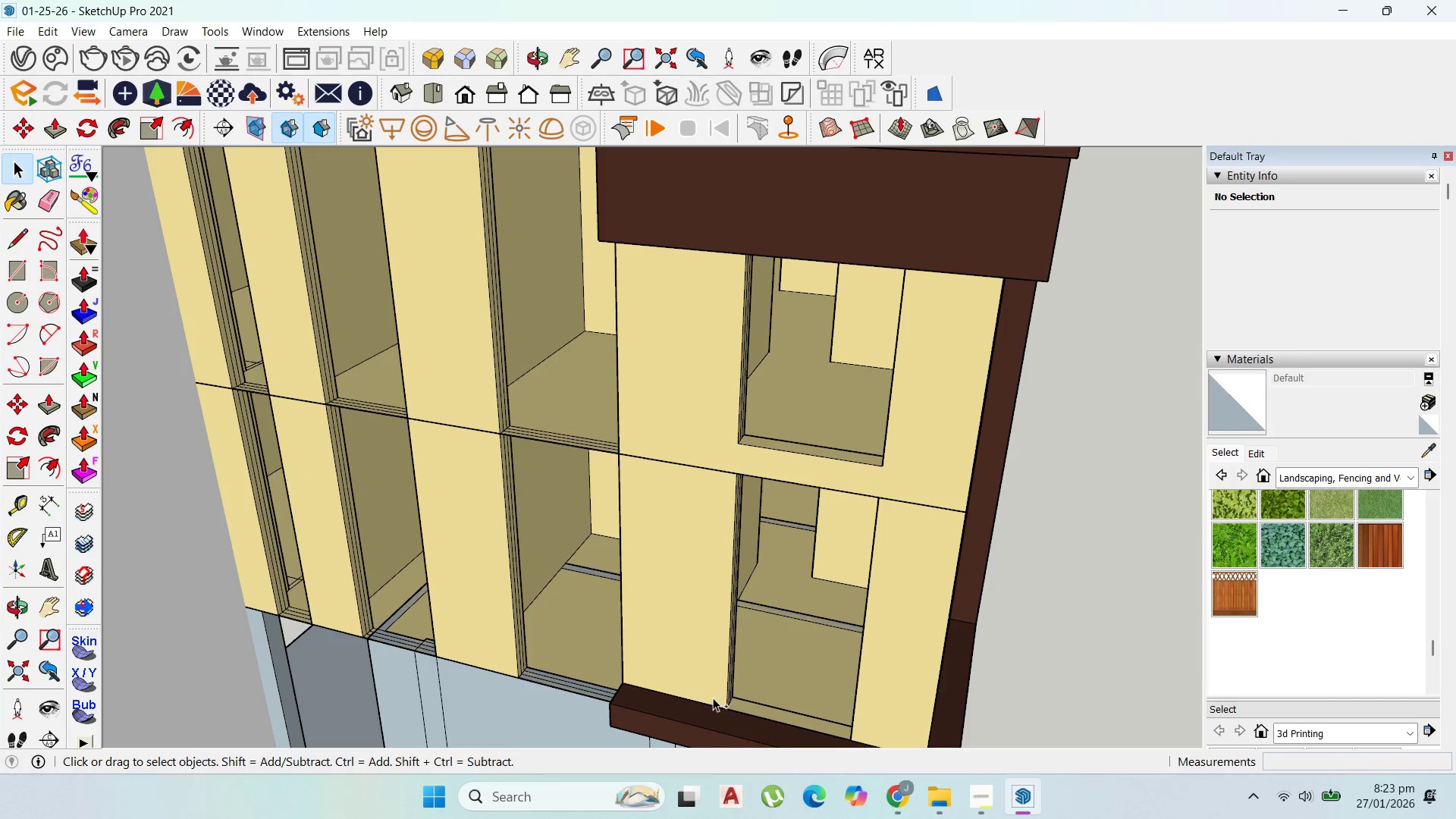 
key(Control+V)
 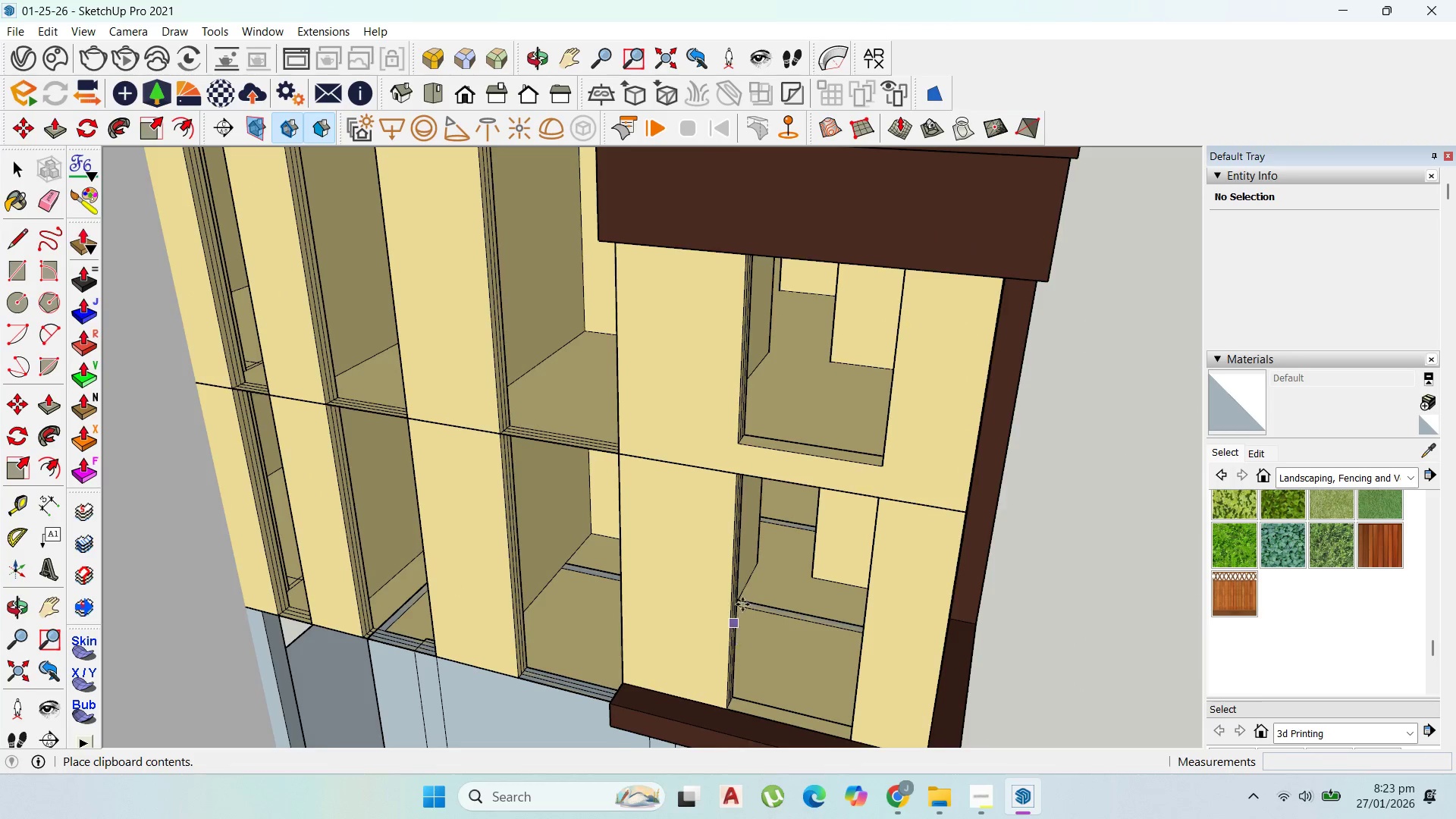 
scroll: coordinate [717, 635], scroll_direction: up, amount: 3.0
 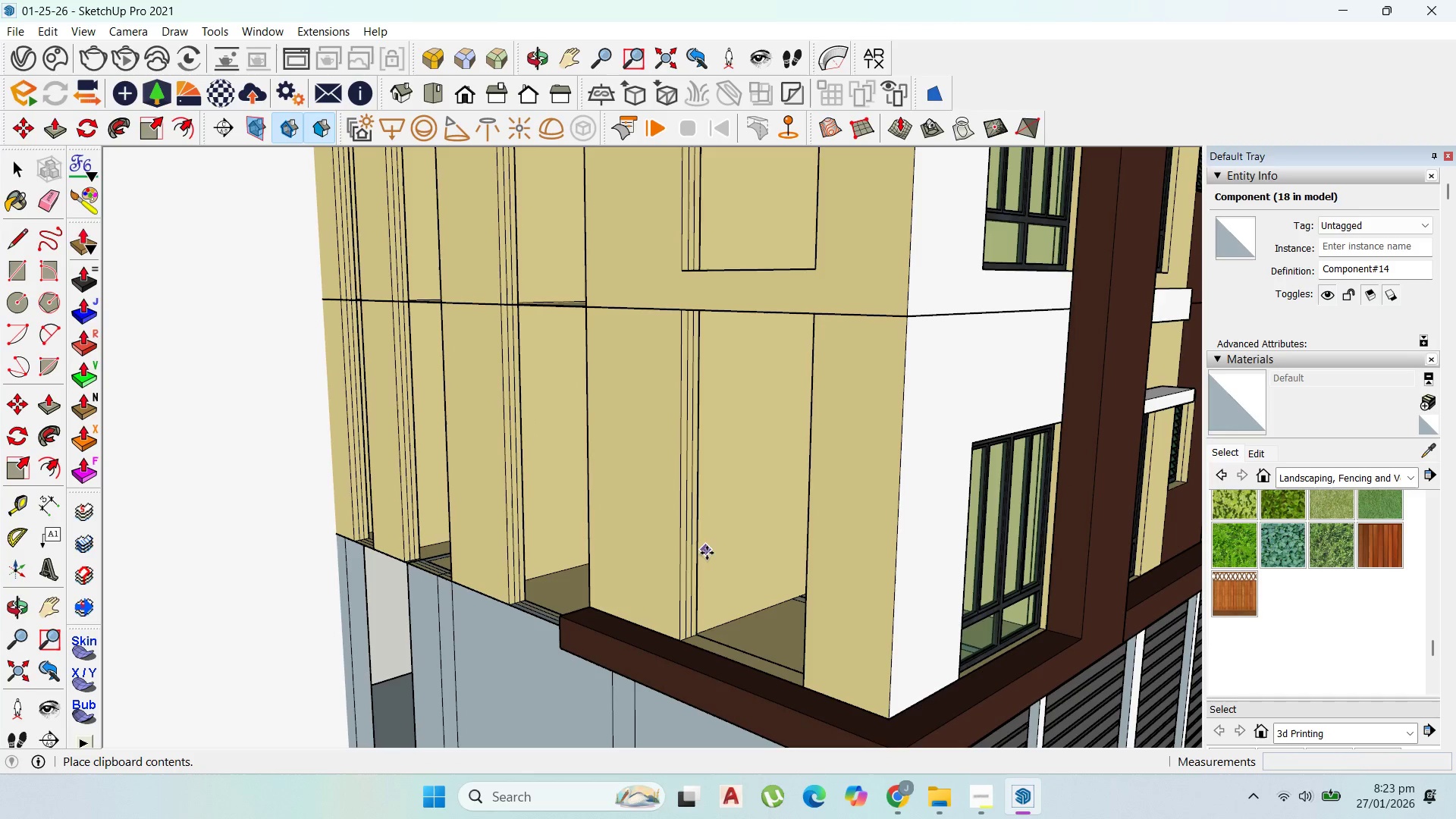 
key(Control+C)
 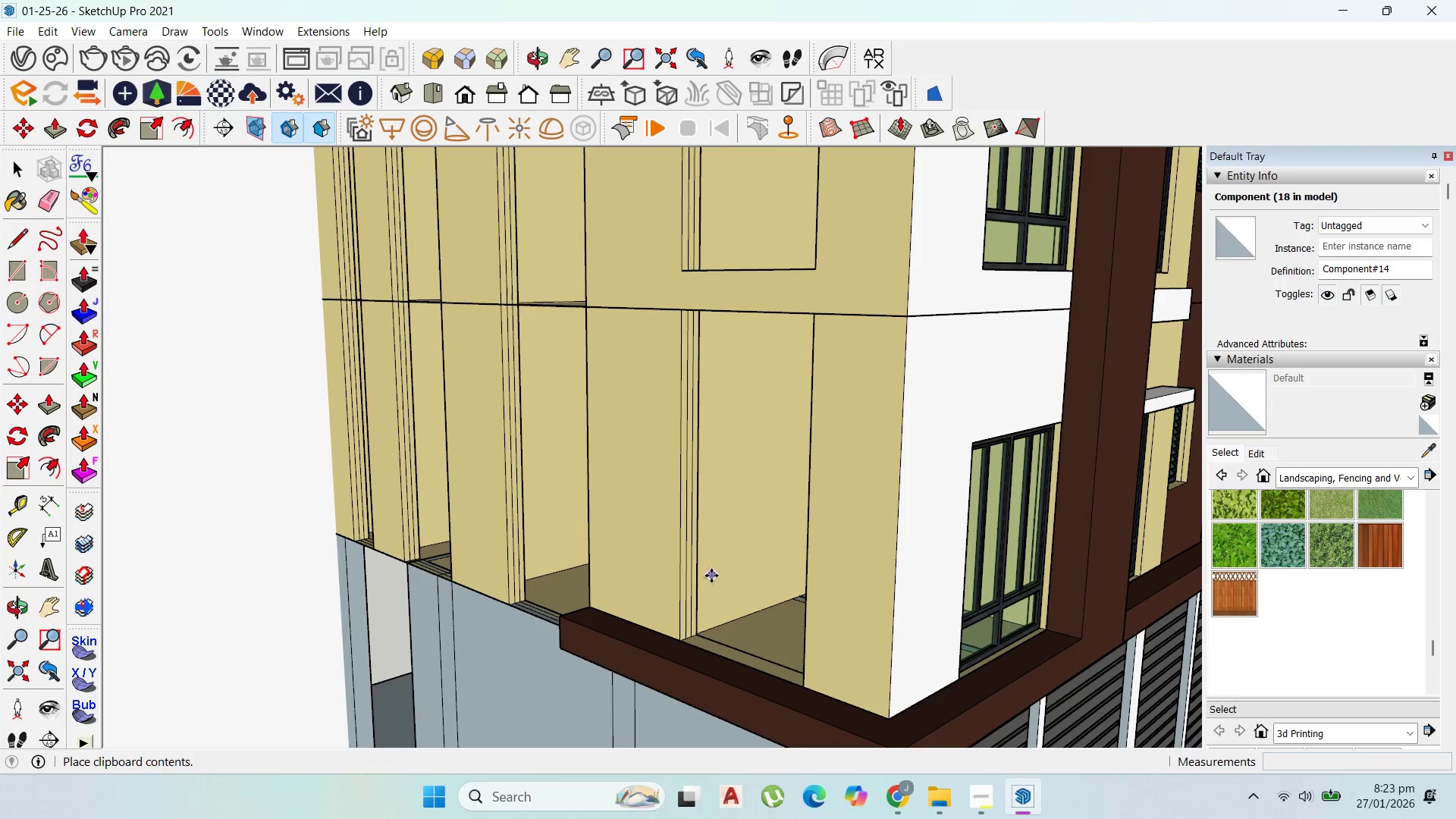 
key(Control+V)
 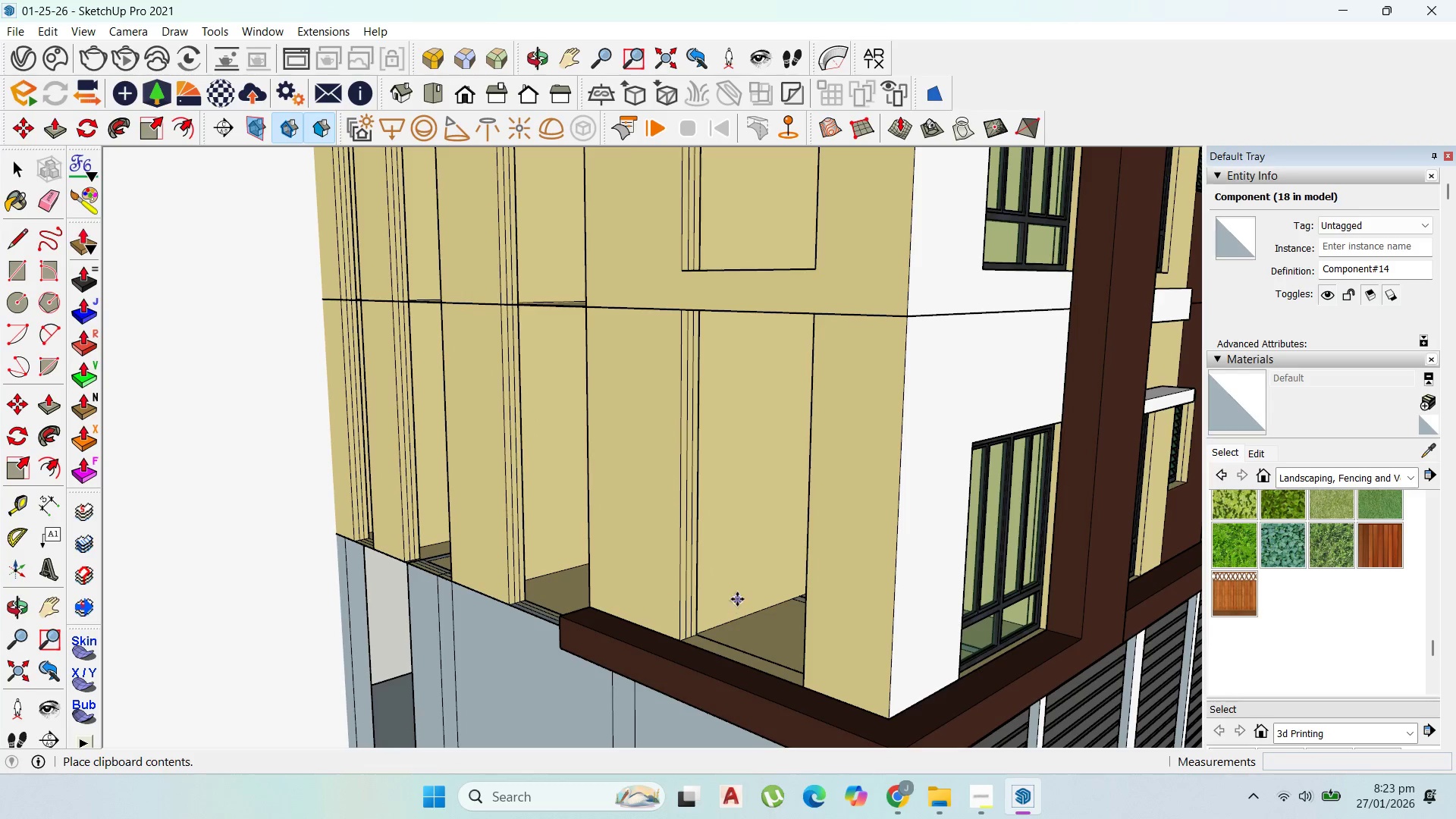 
scroll: coordinate [738, 598], scroll_direction: down, amount: 2.0
 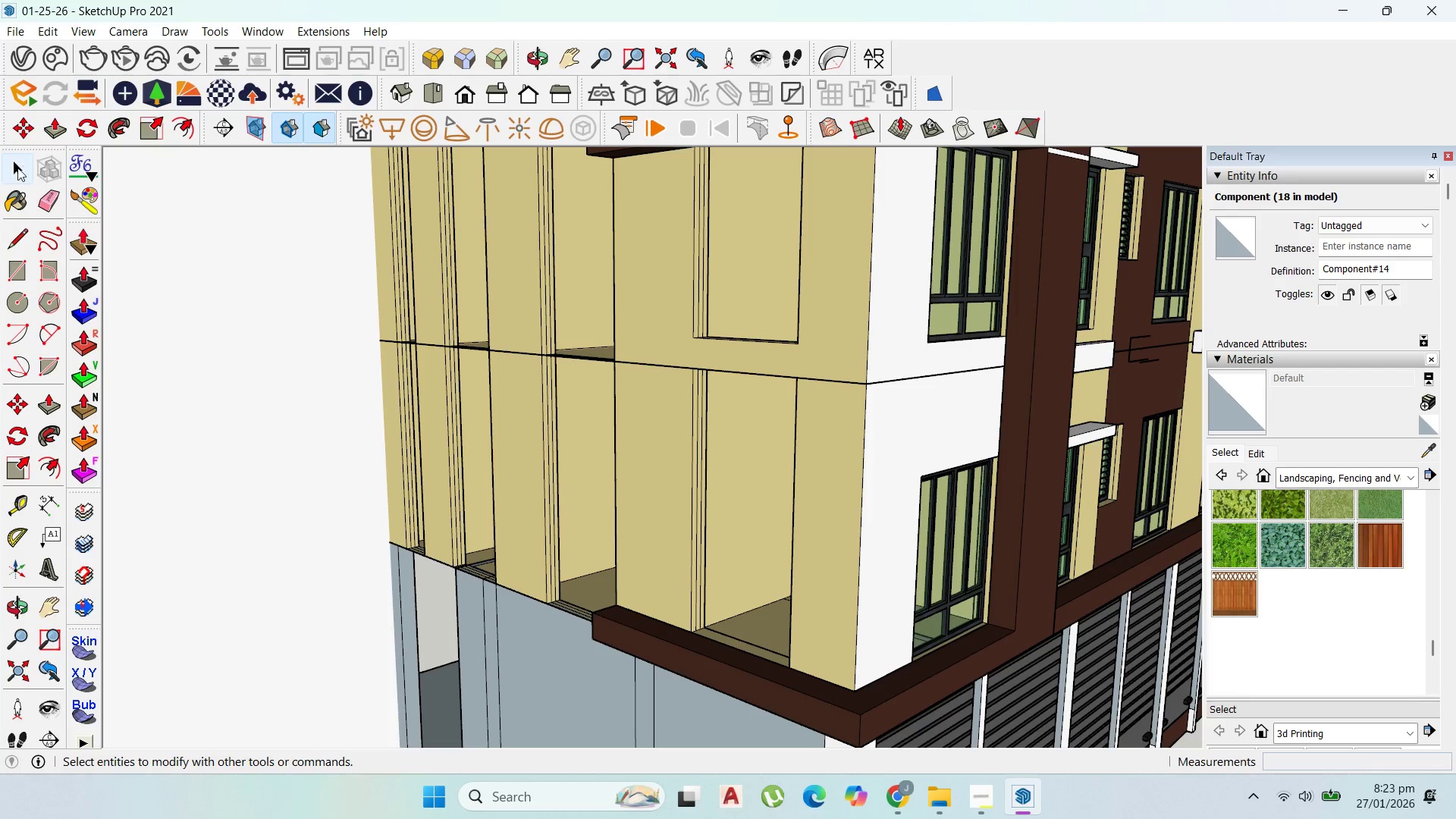 
key(Escape)
 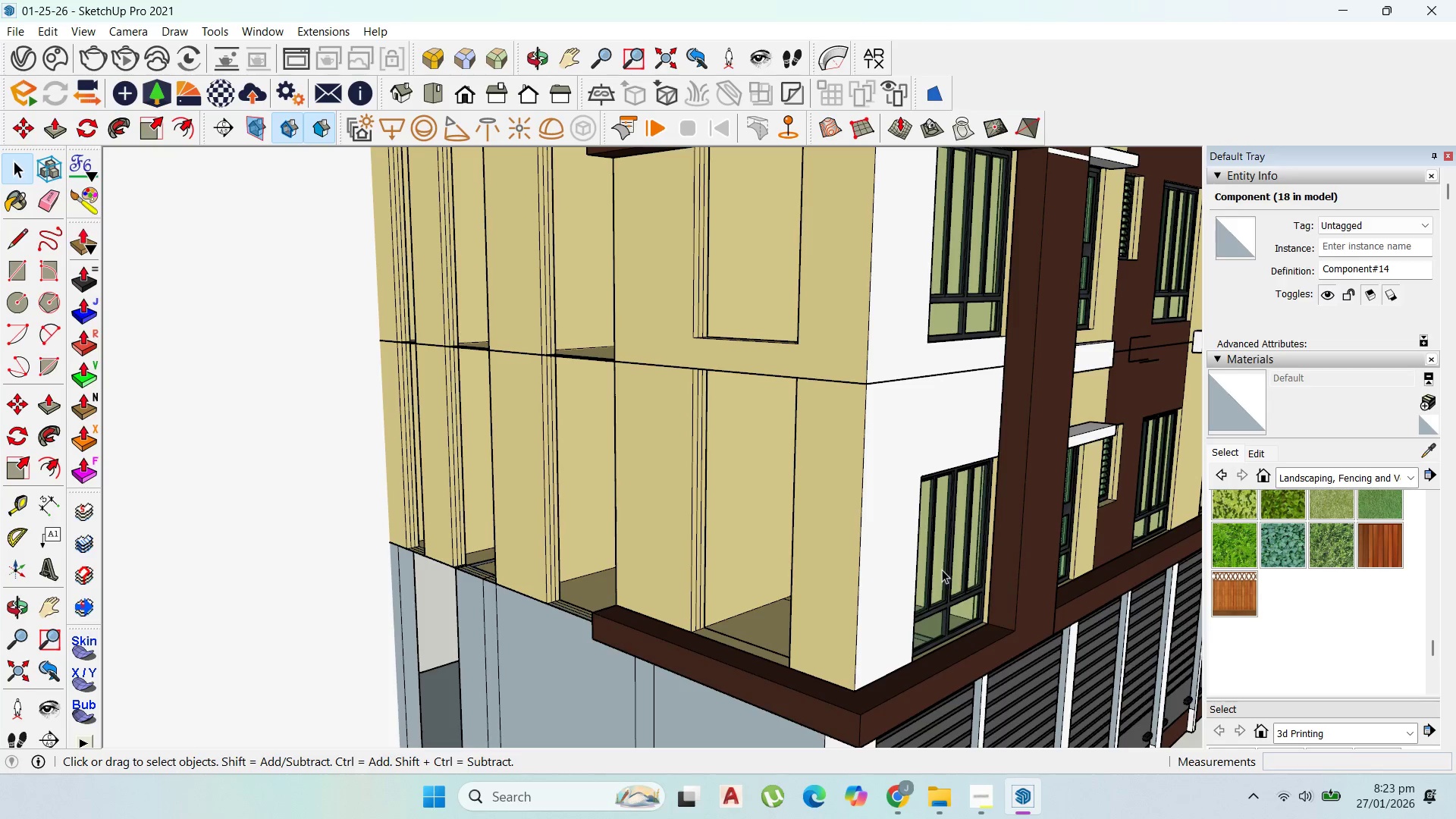 
double_click([942, 570])
 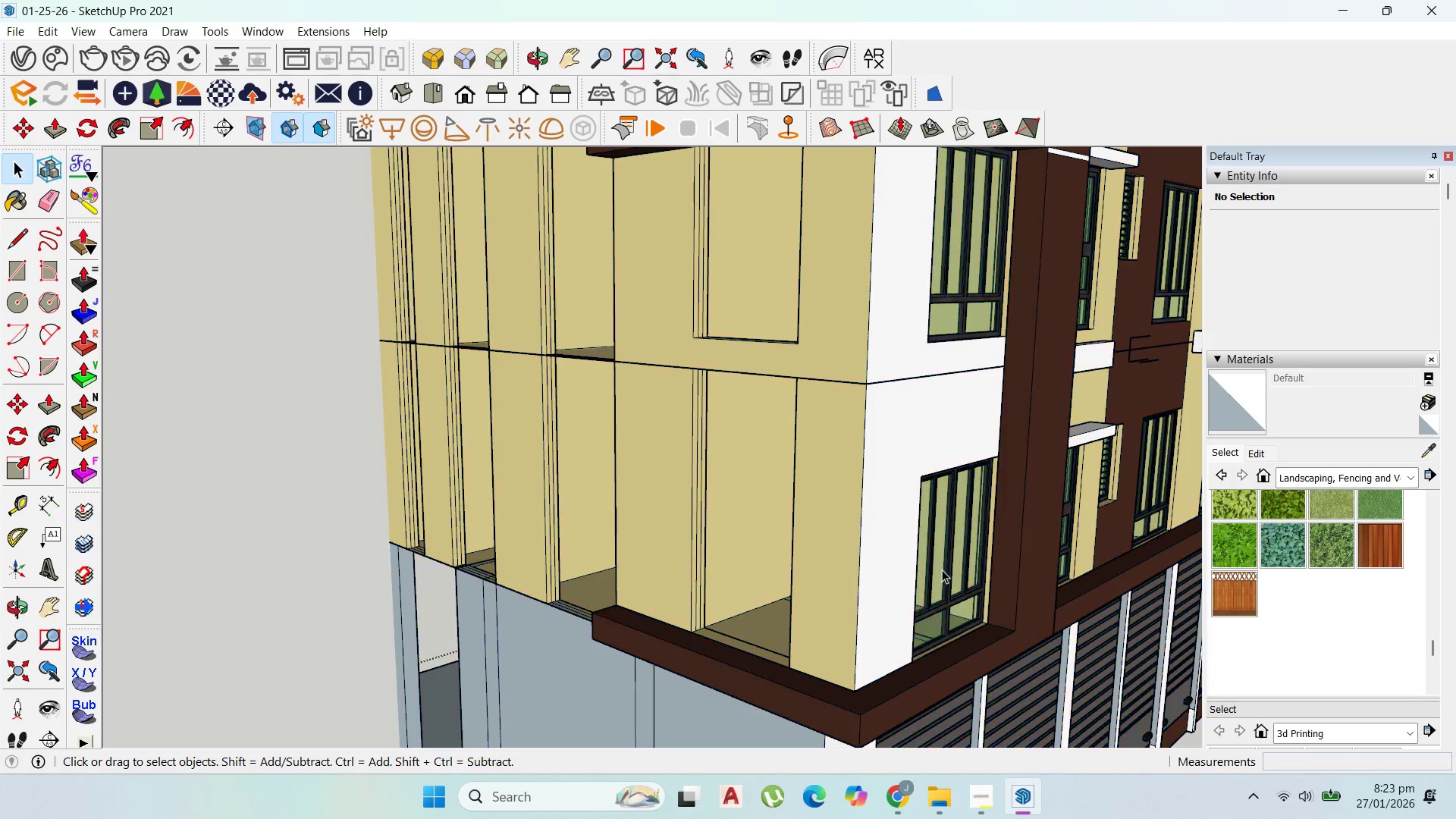 
triple_click([942, 570])
 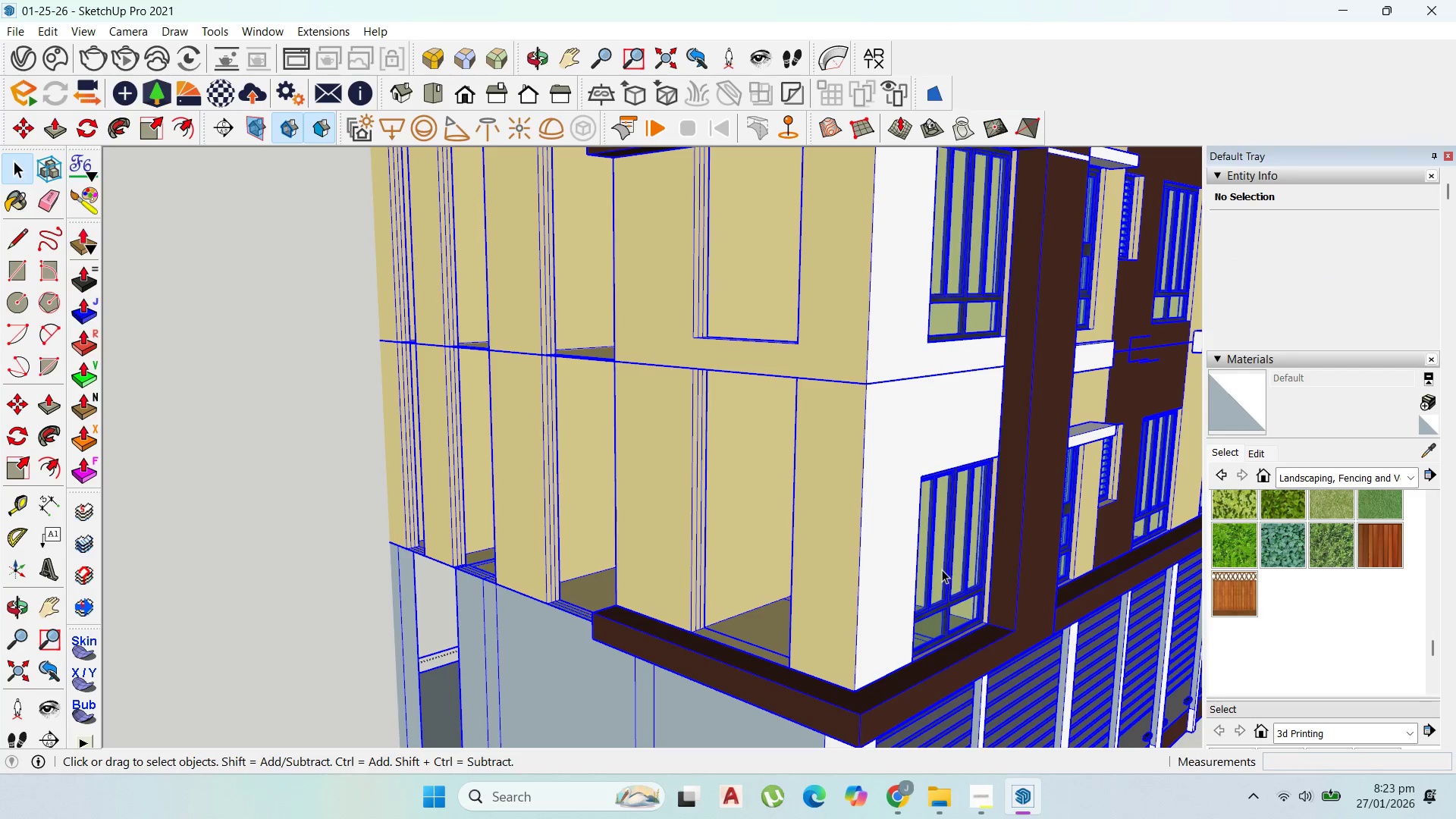 
triple_click([942, 570])
 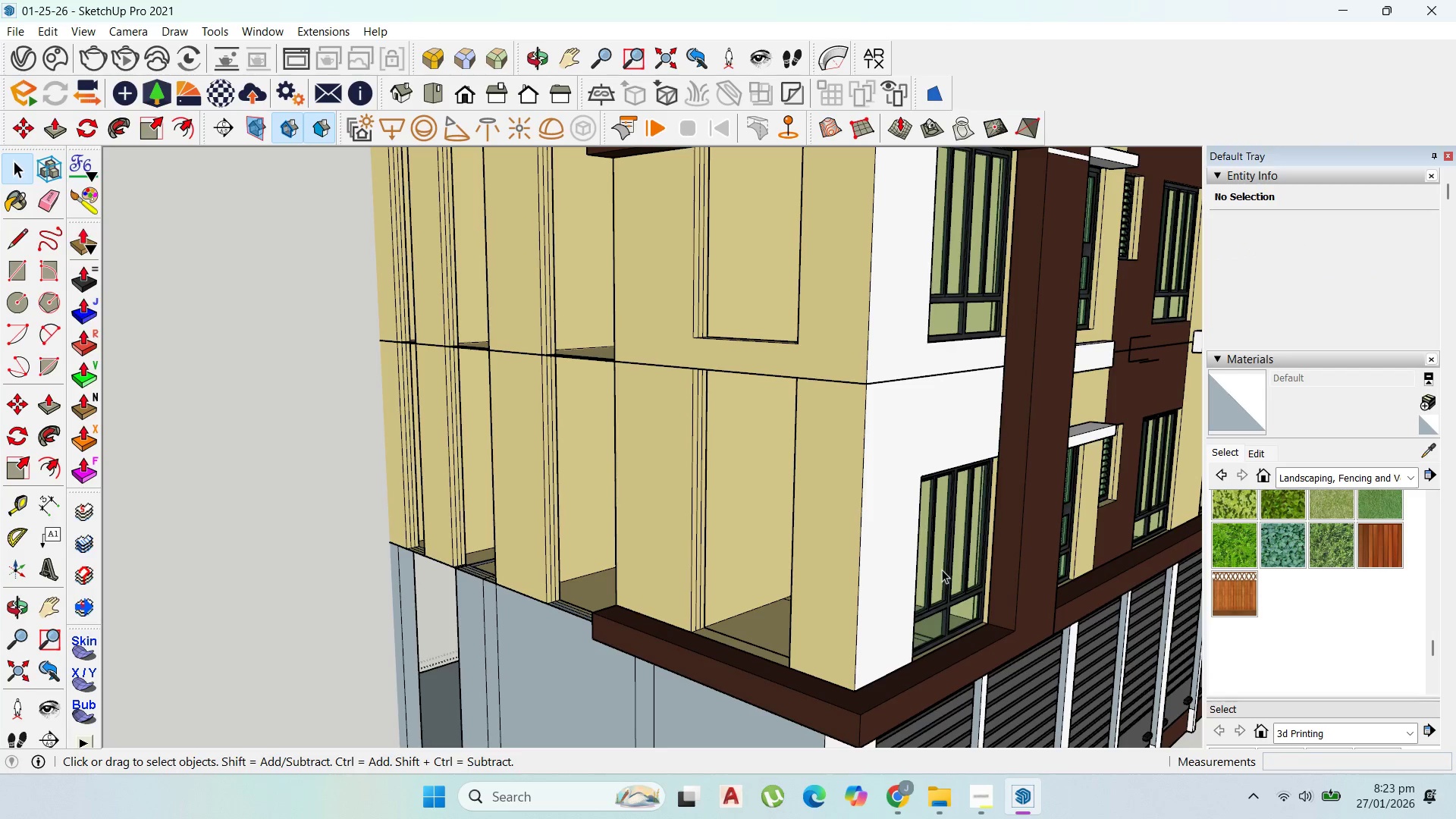 
triple_click([942, 570])
 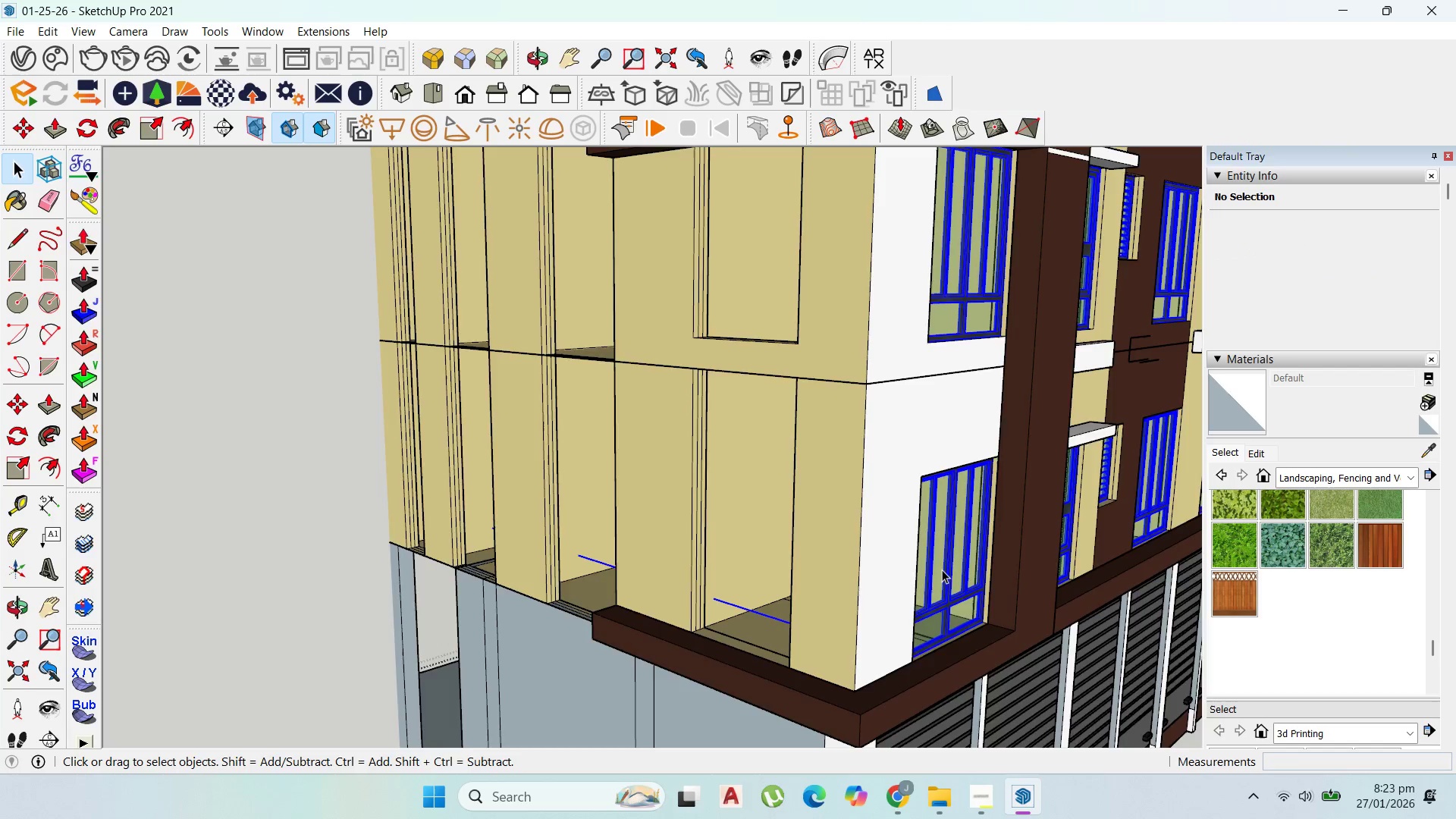 
triple_click([942, 570])
 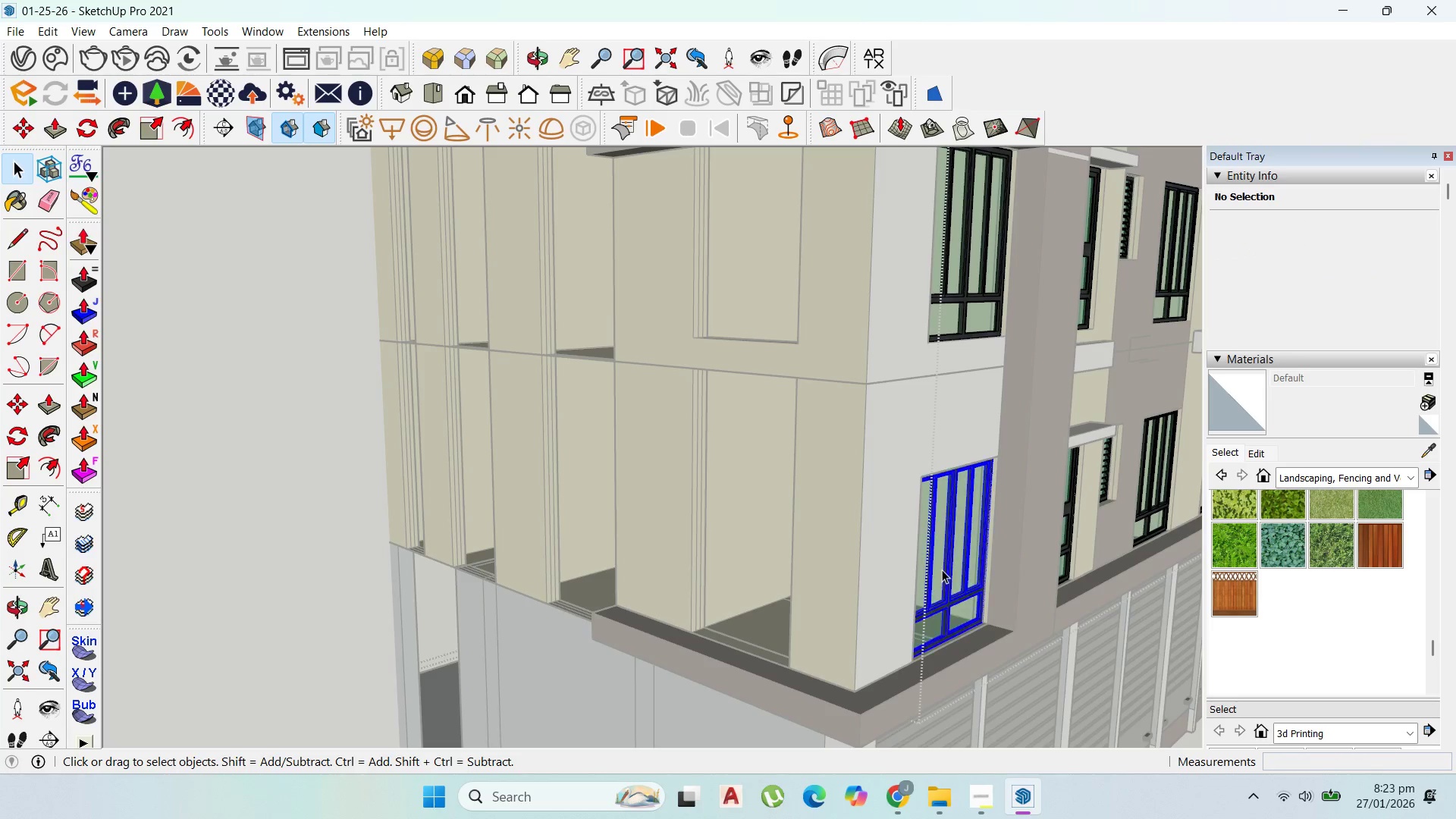 
triple_click([942, 570])
 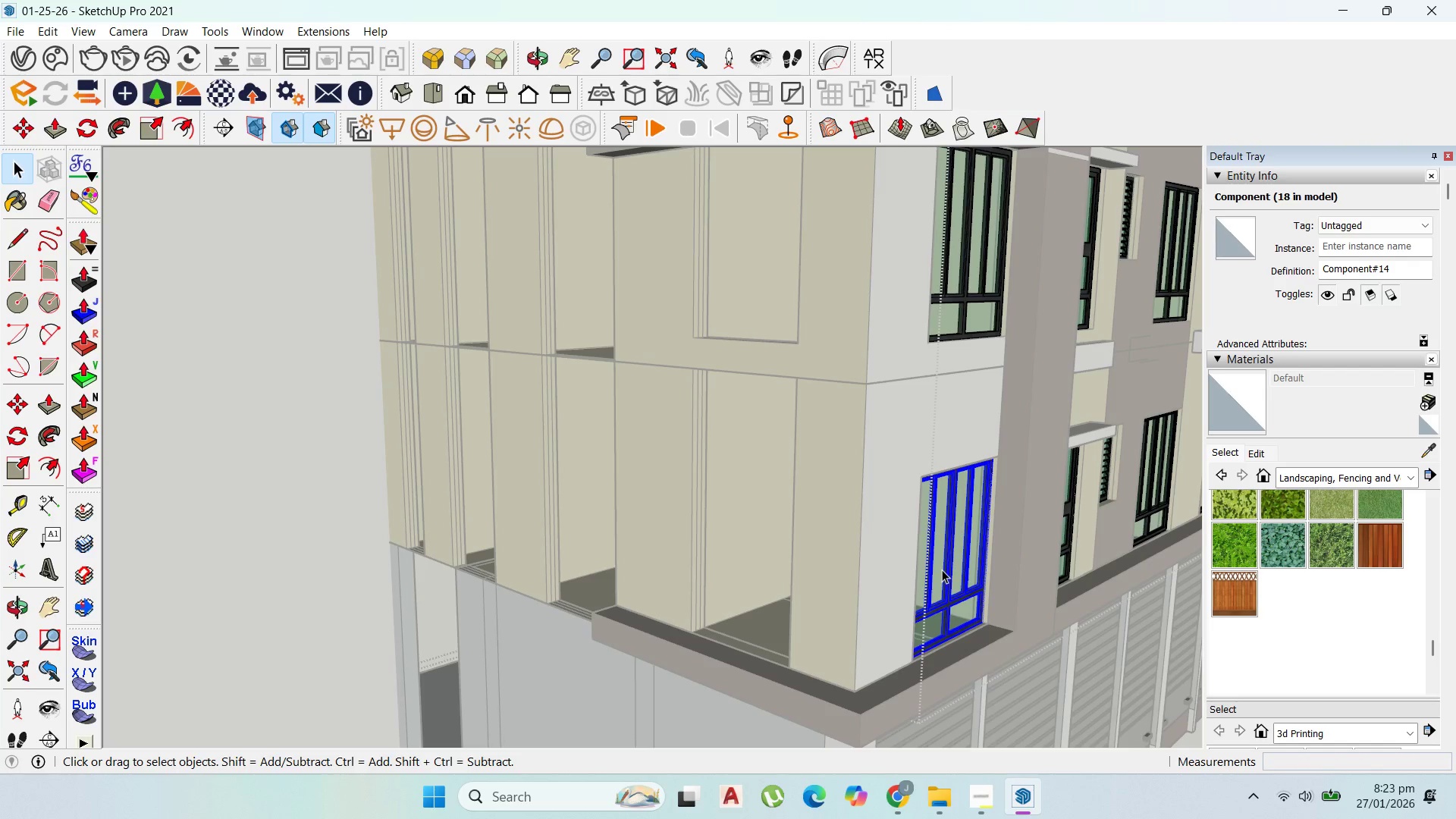 
key(Control+C)
 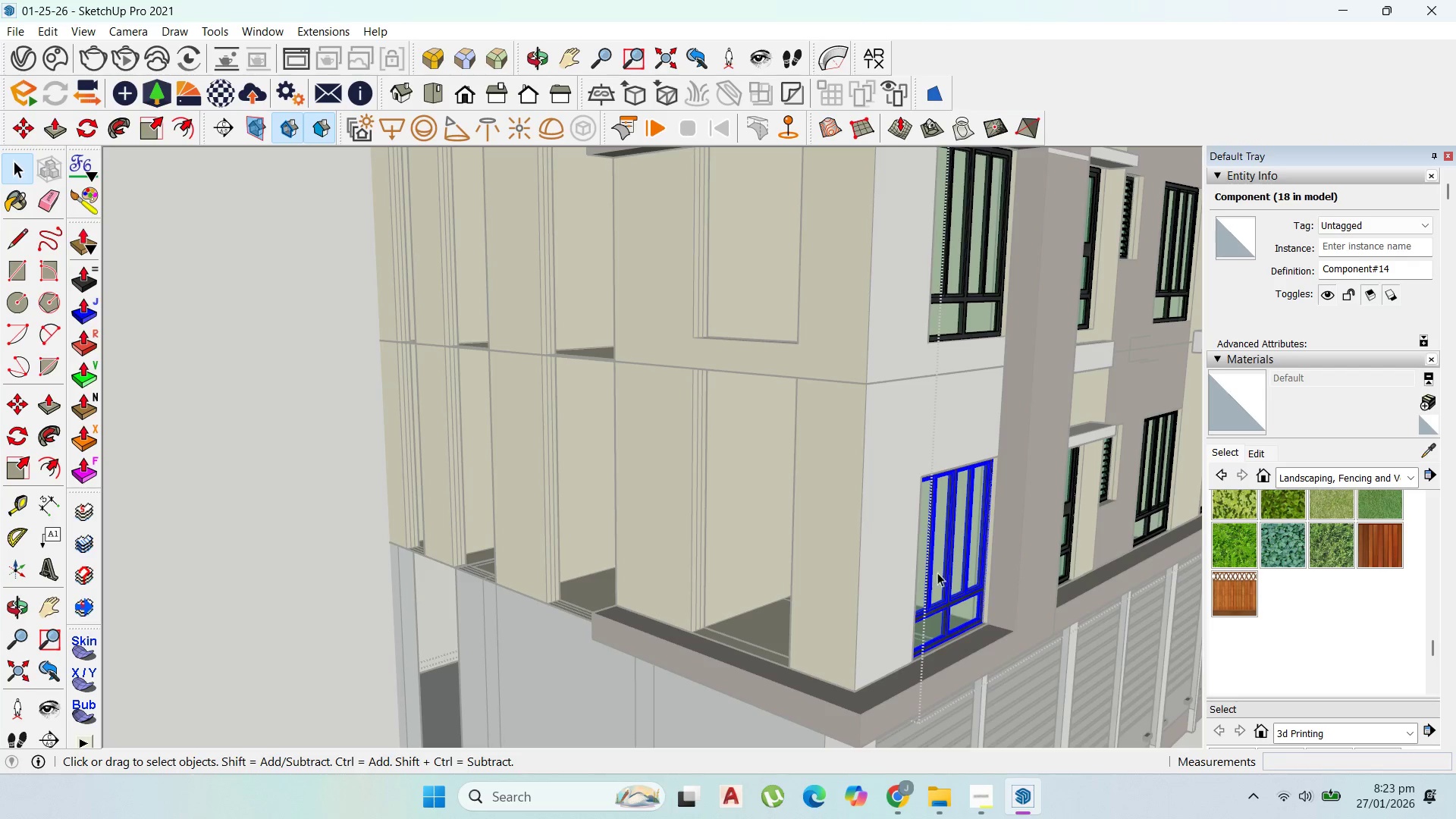 
key(Escape)
 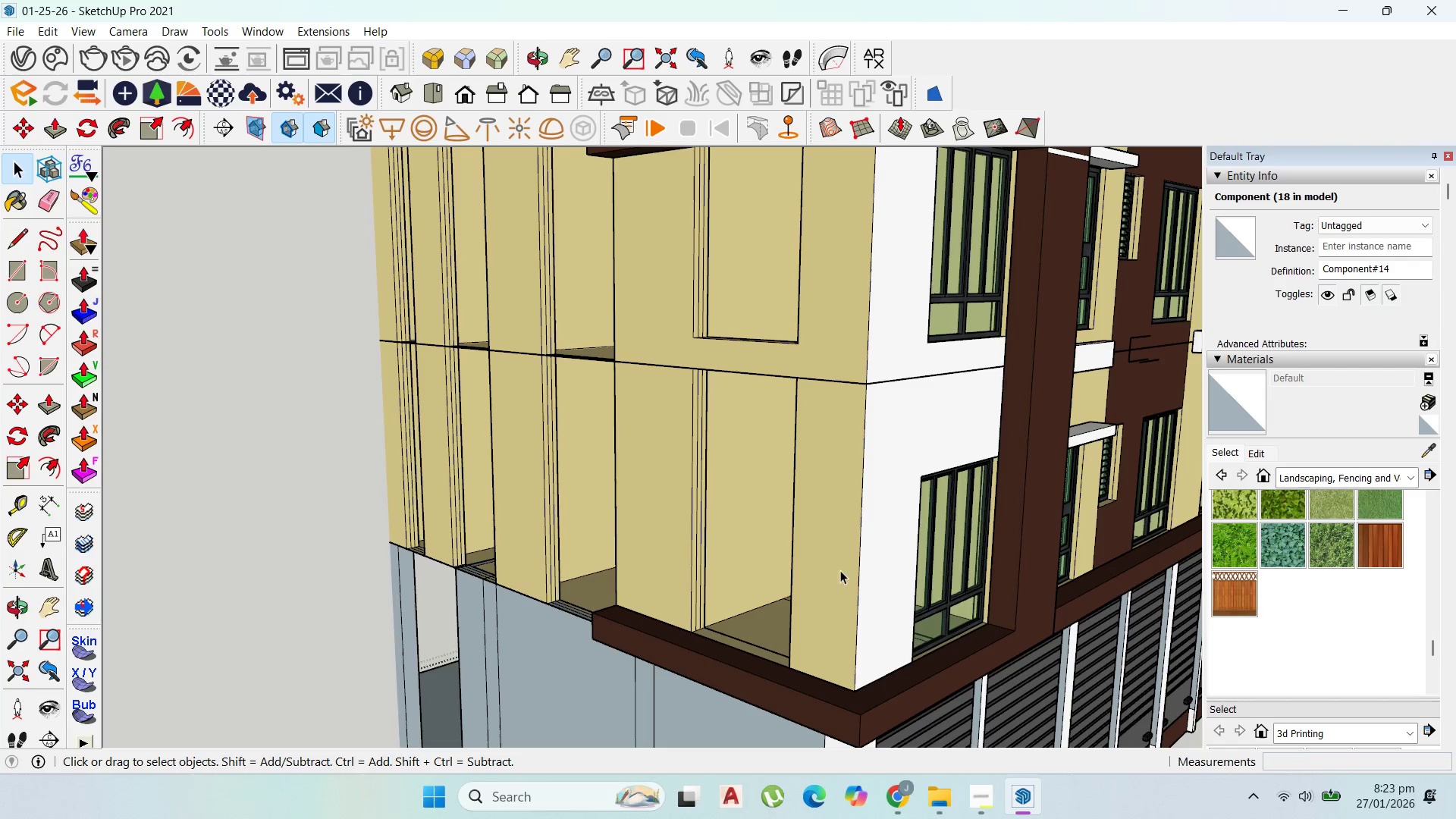 
key(Escape)
 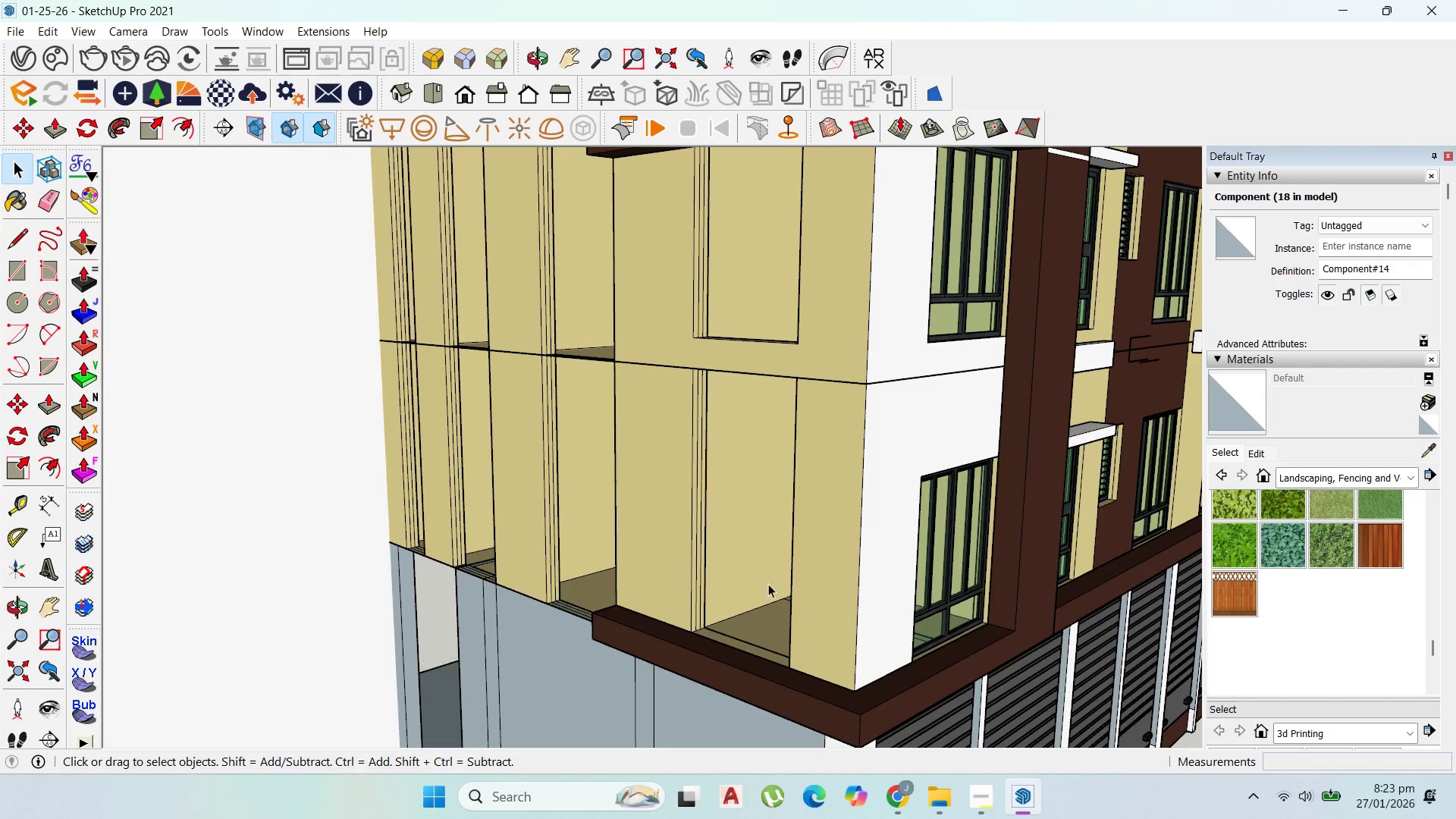 
key(Escape)
 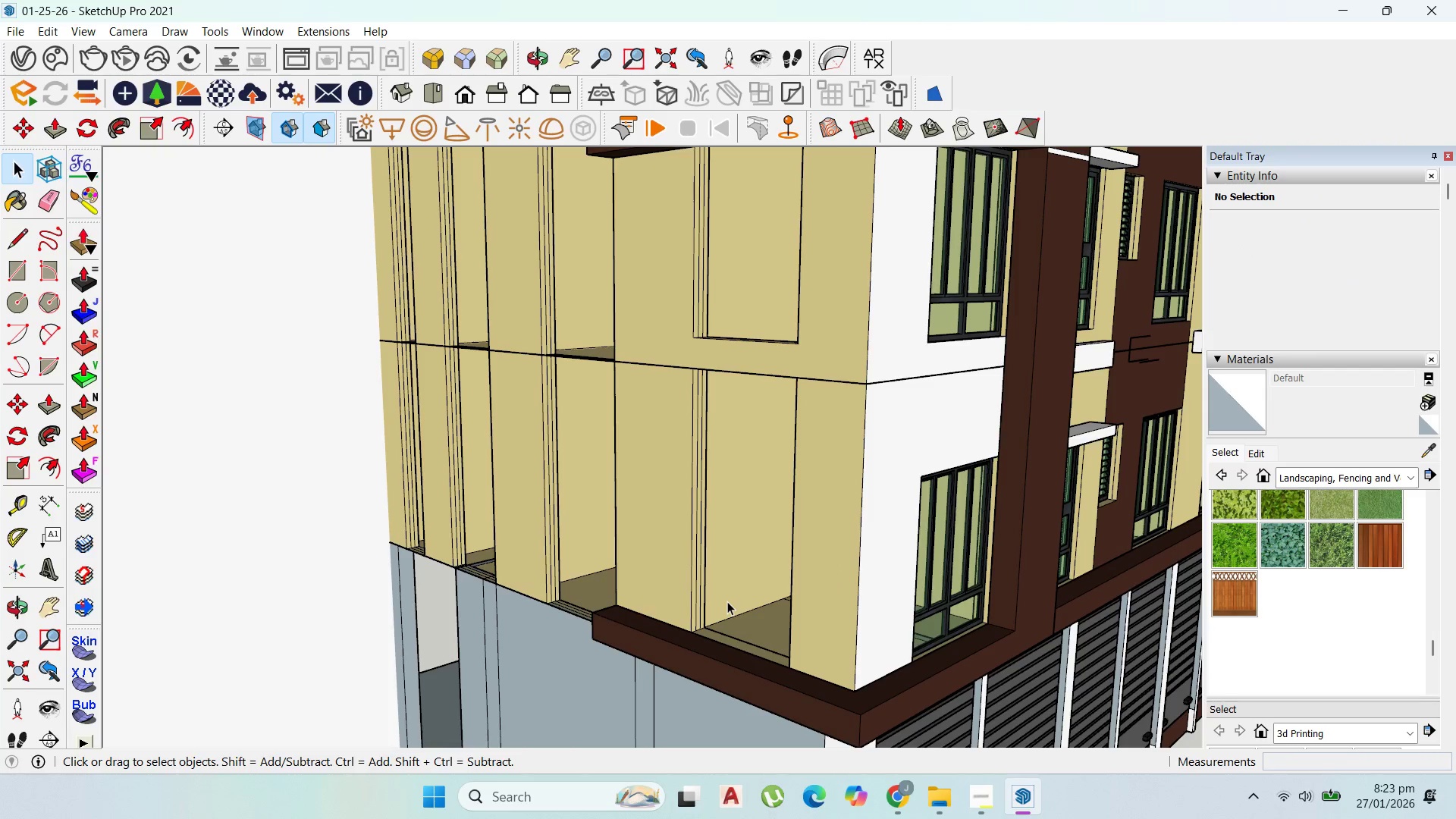 
key(Control+V)
 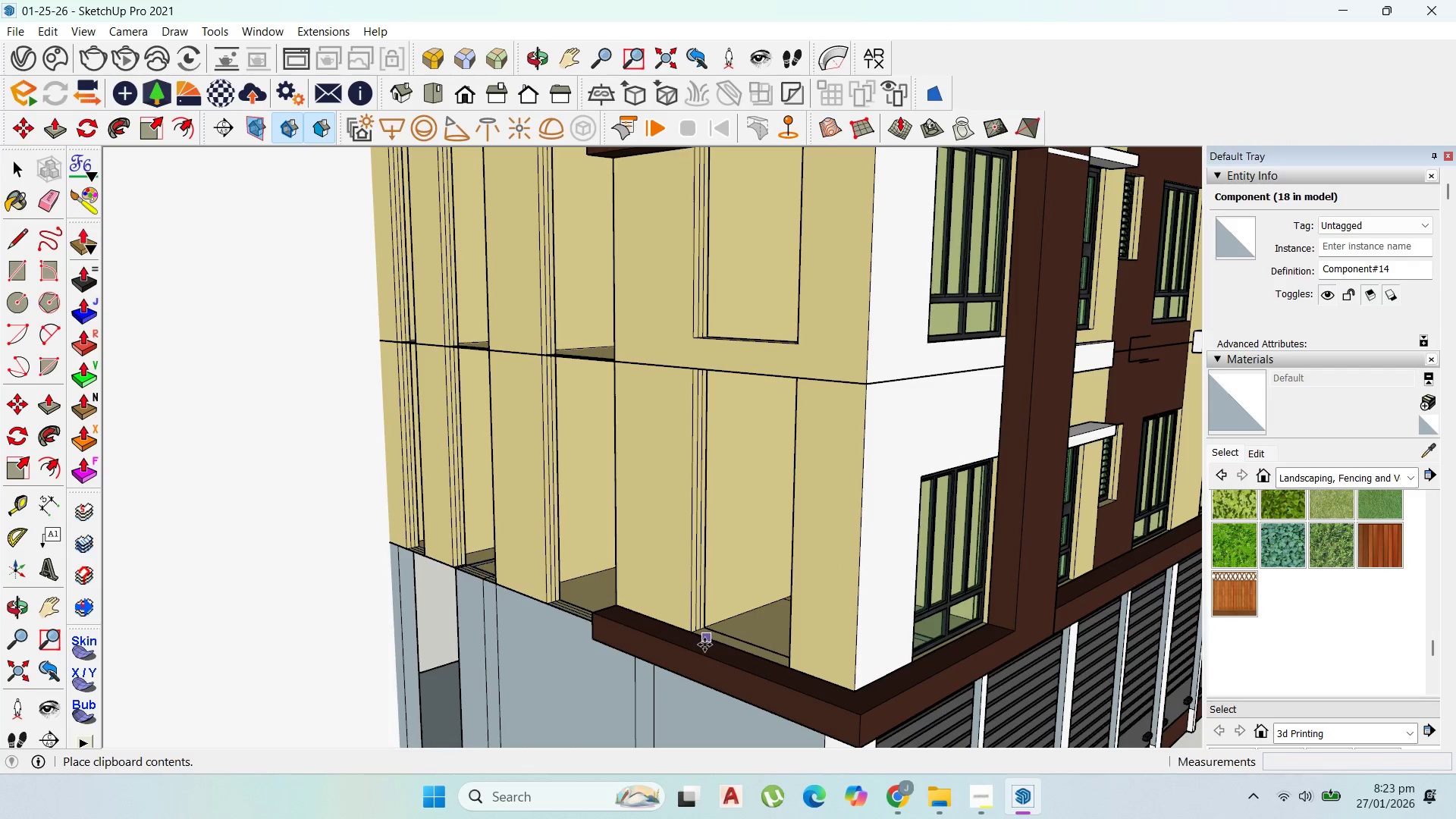 
scroll: coordinate [1040, 591], scroll_direction: down, amount: 18.0
 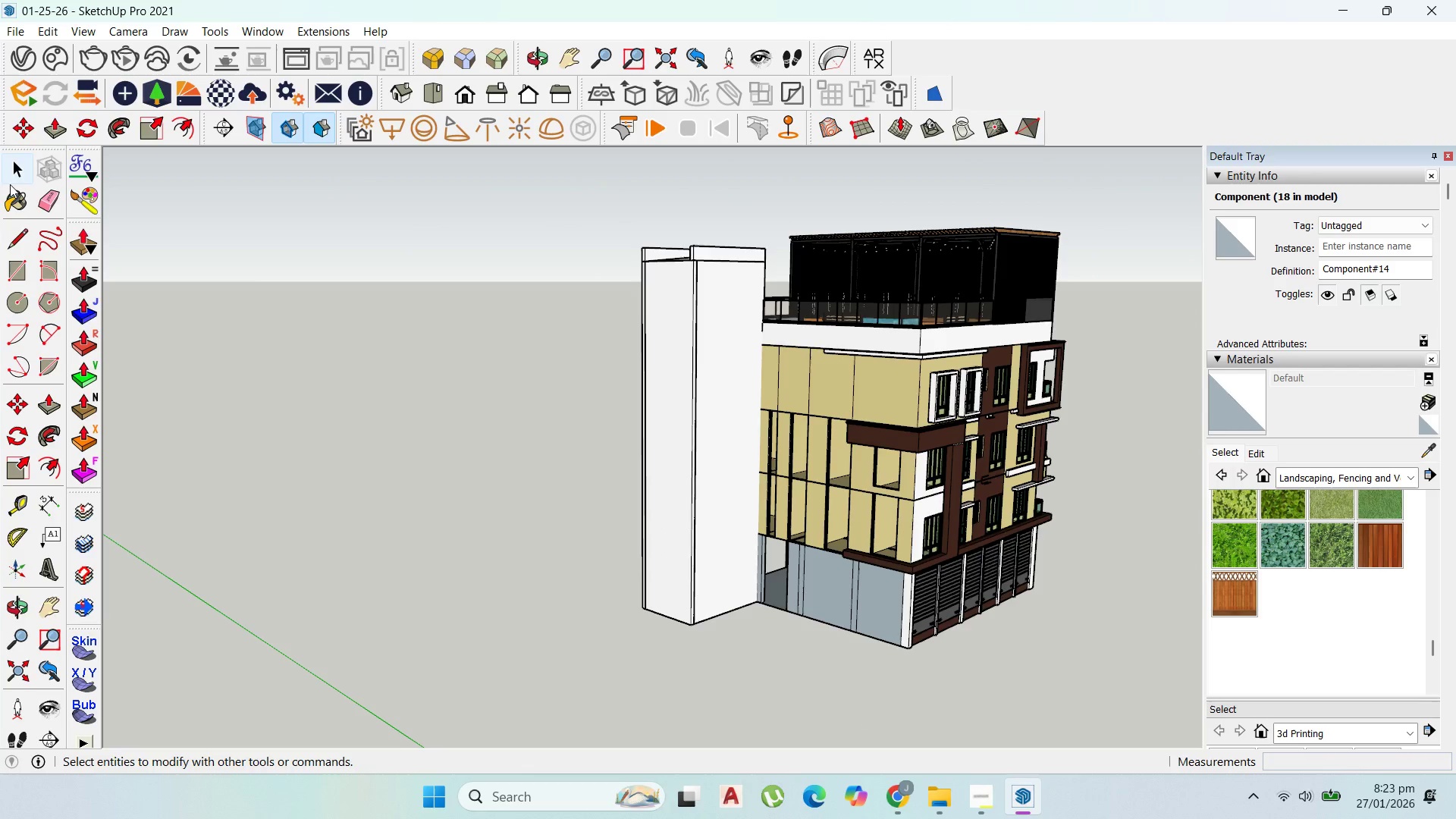 
left_click_drag(start_coordinate=[12, 162], to_coordinate=[17, 161])
 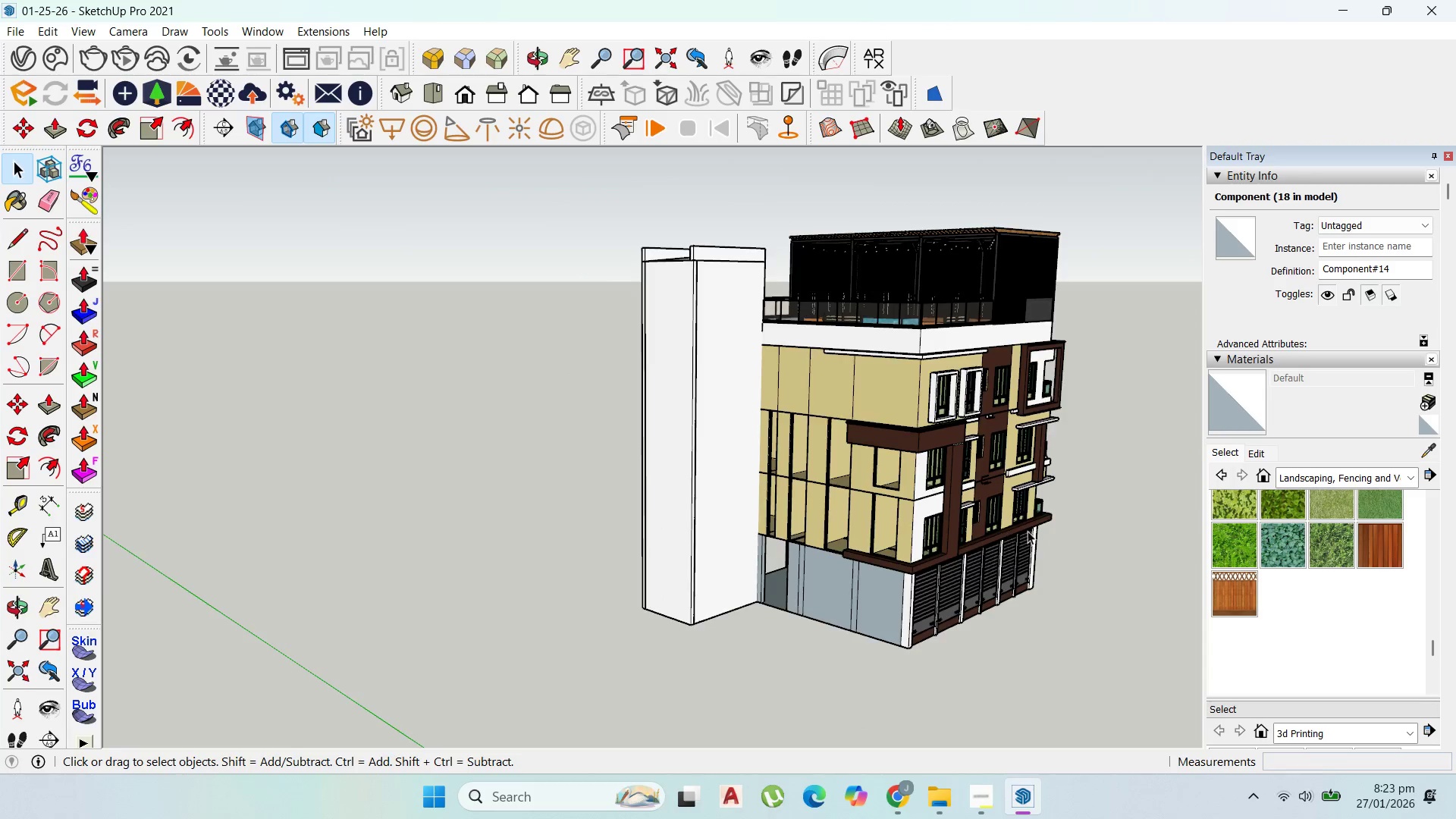 
scroll: coordinate [1034, 531], scroll_direction: up, amount: 3.0
 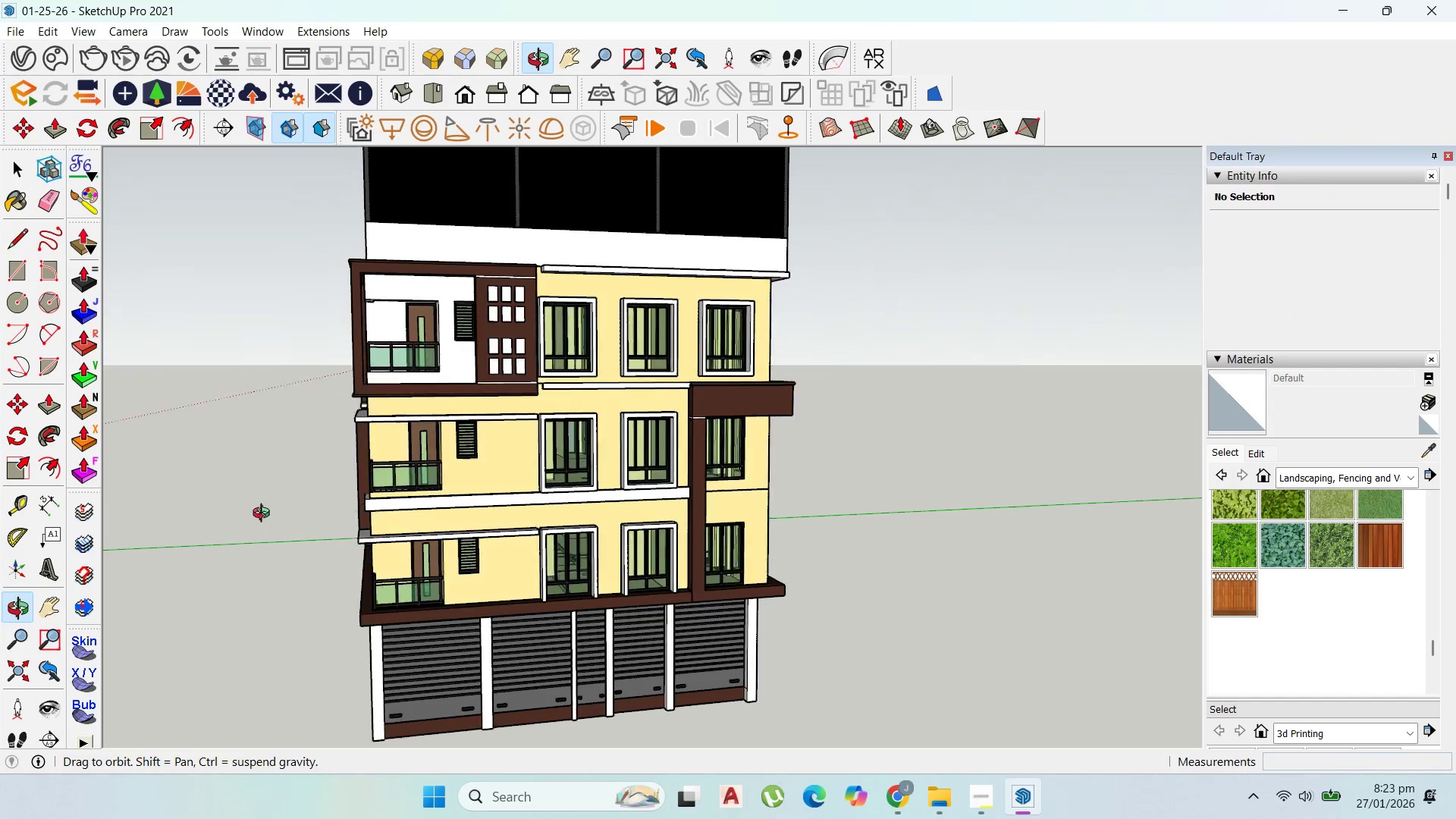 
double_click([689, 464])
 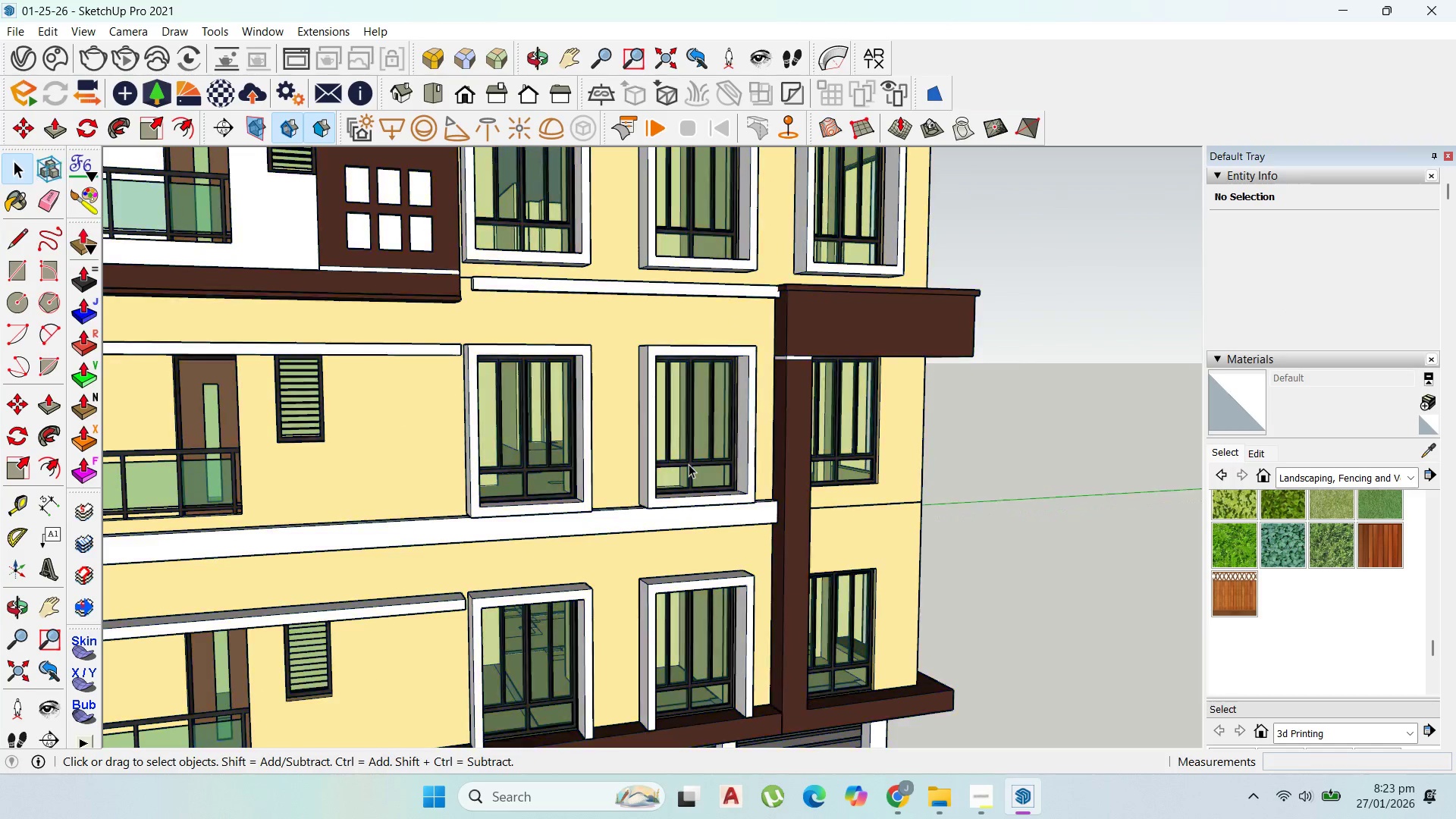 
scroll: coordinate [680, 469], scroll_direction: up, amount: 7.0
 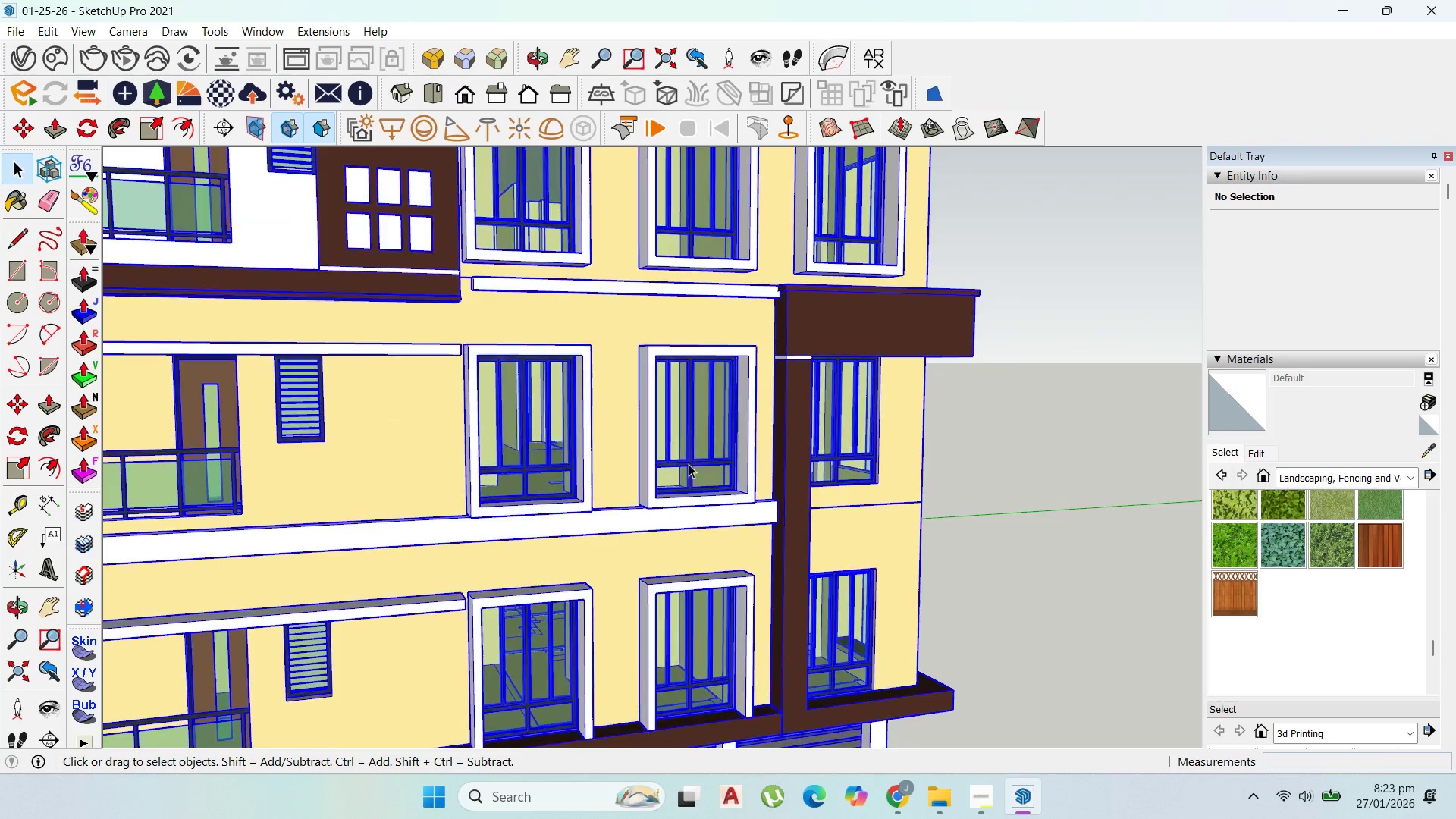 
triple_click([689, 464])
 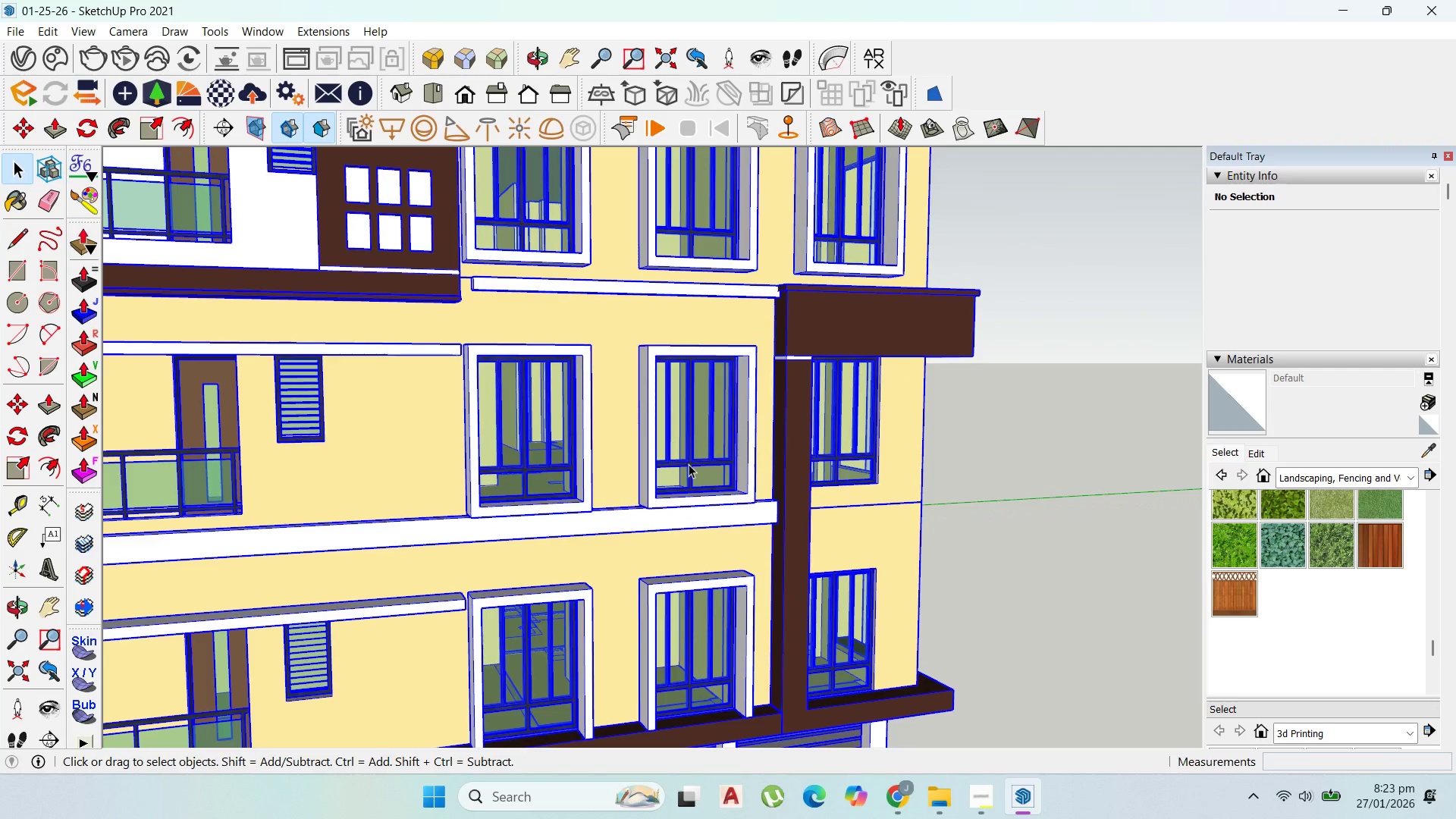 
triple_click([689, 464])
 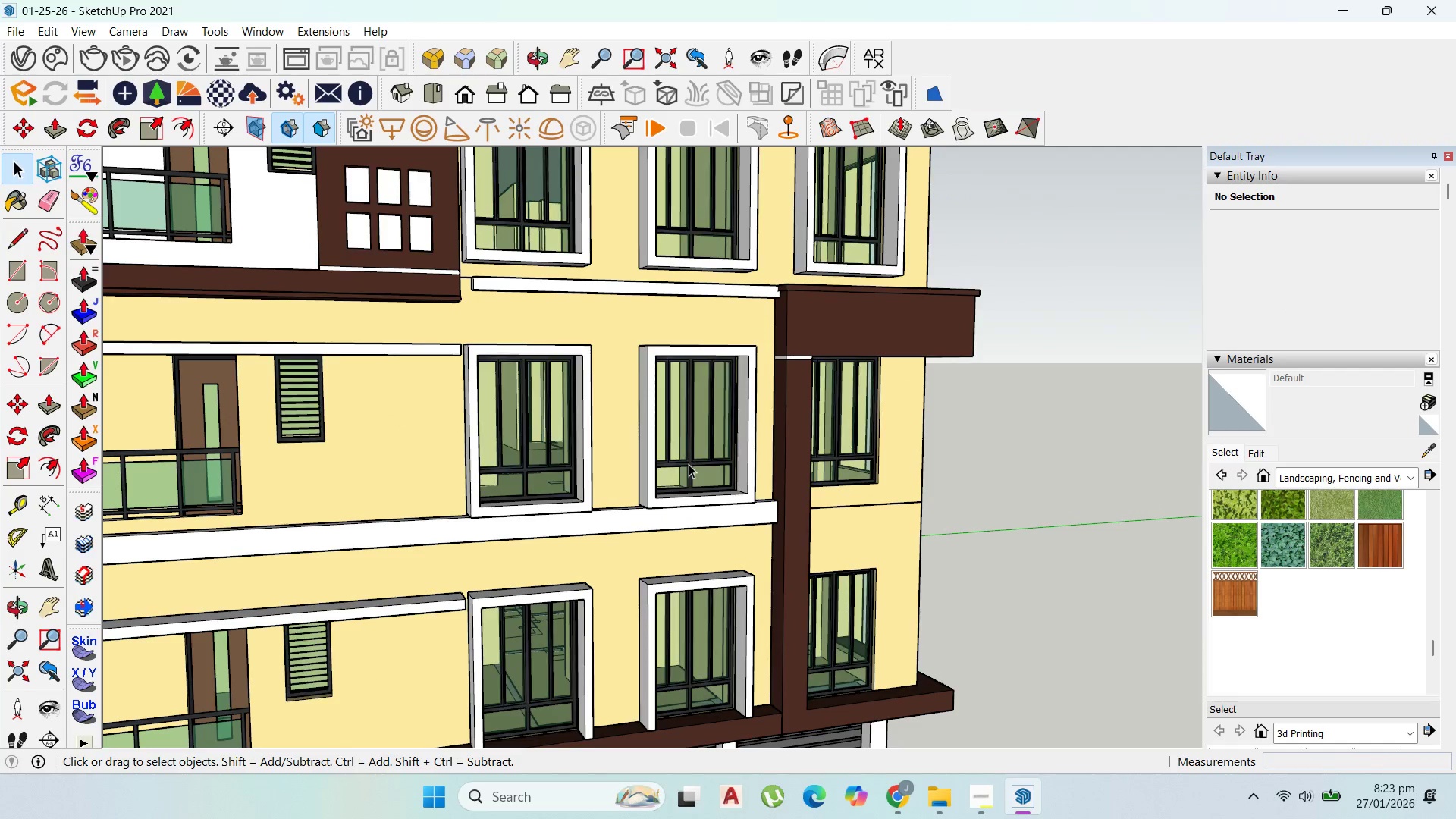 
triple_click([689, 464])
 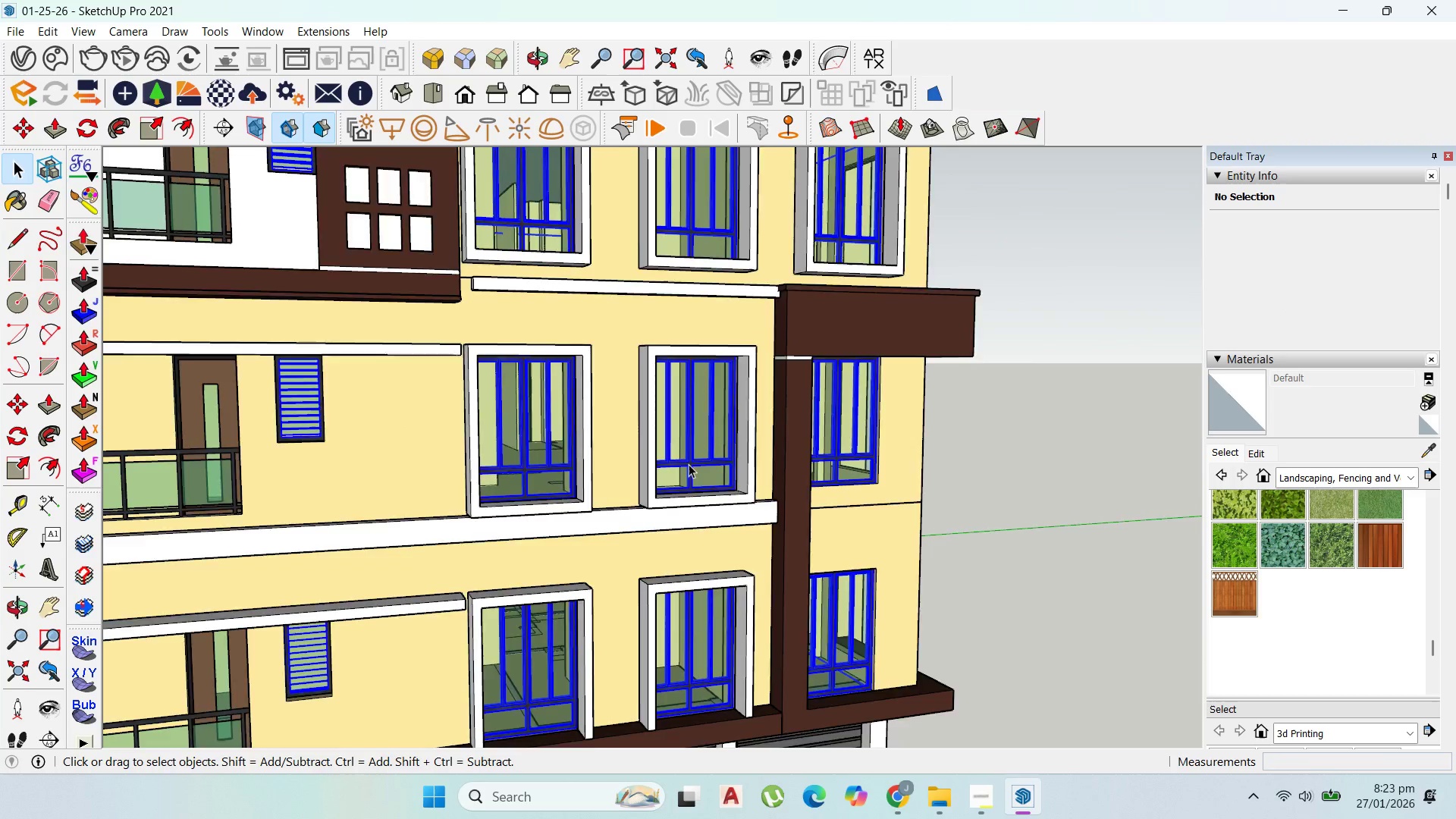 
triple_click([689, 464])
 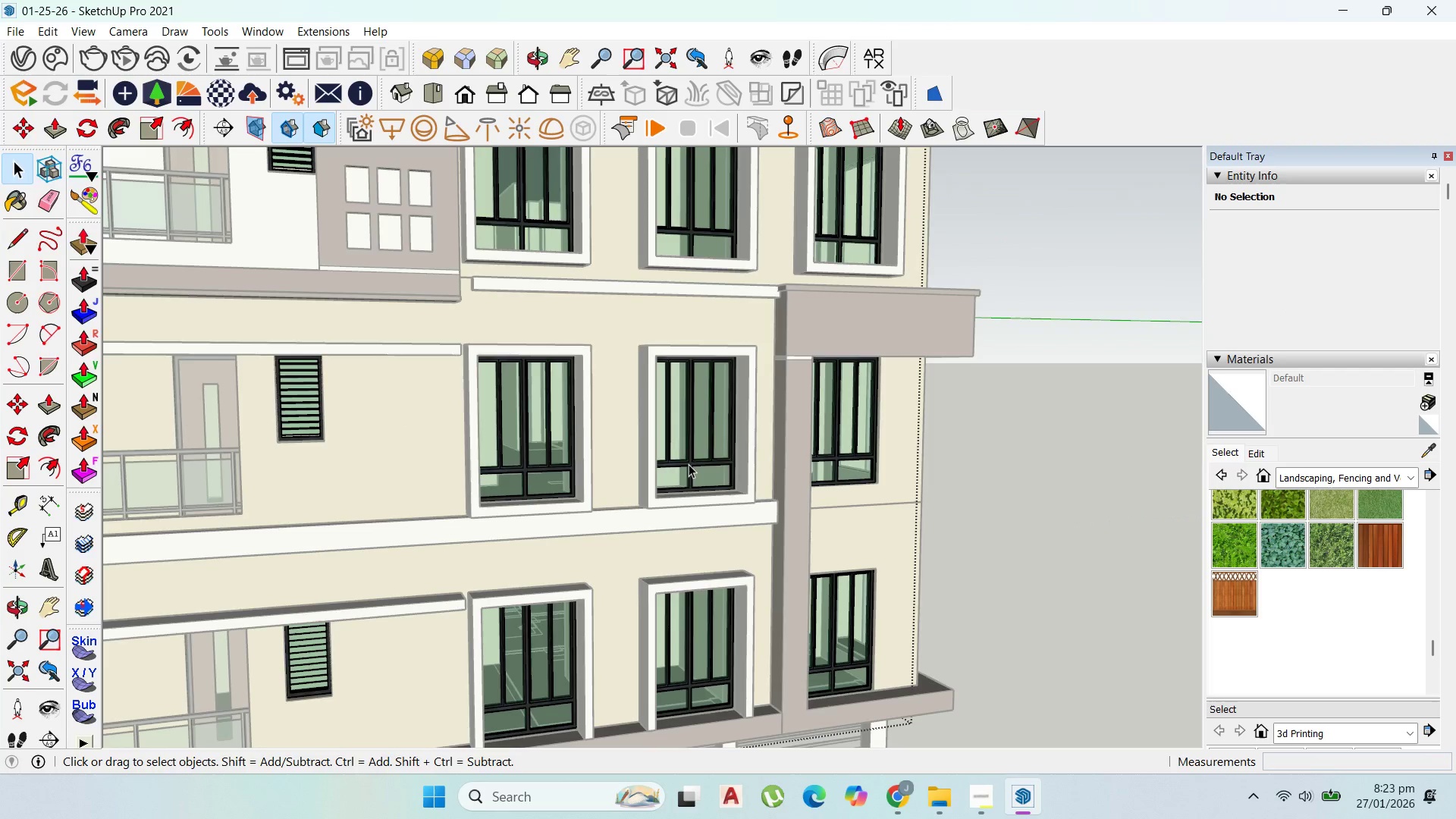 
triple_click([689, 464])
 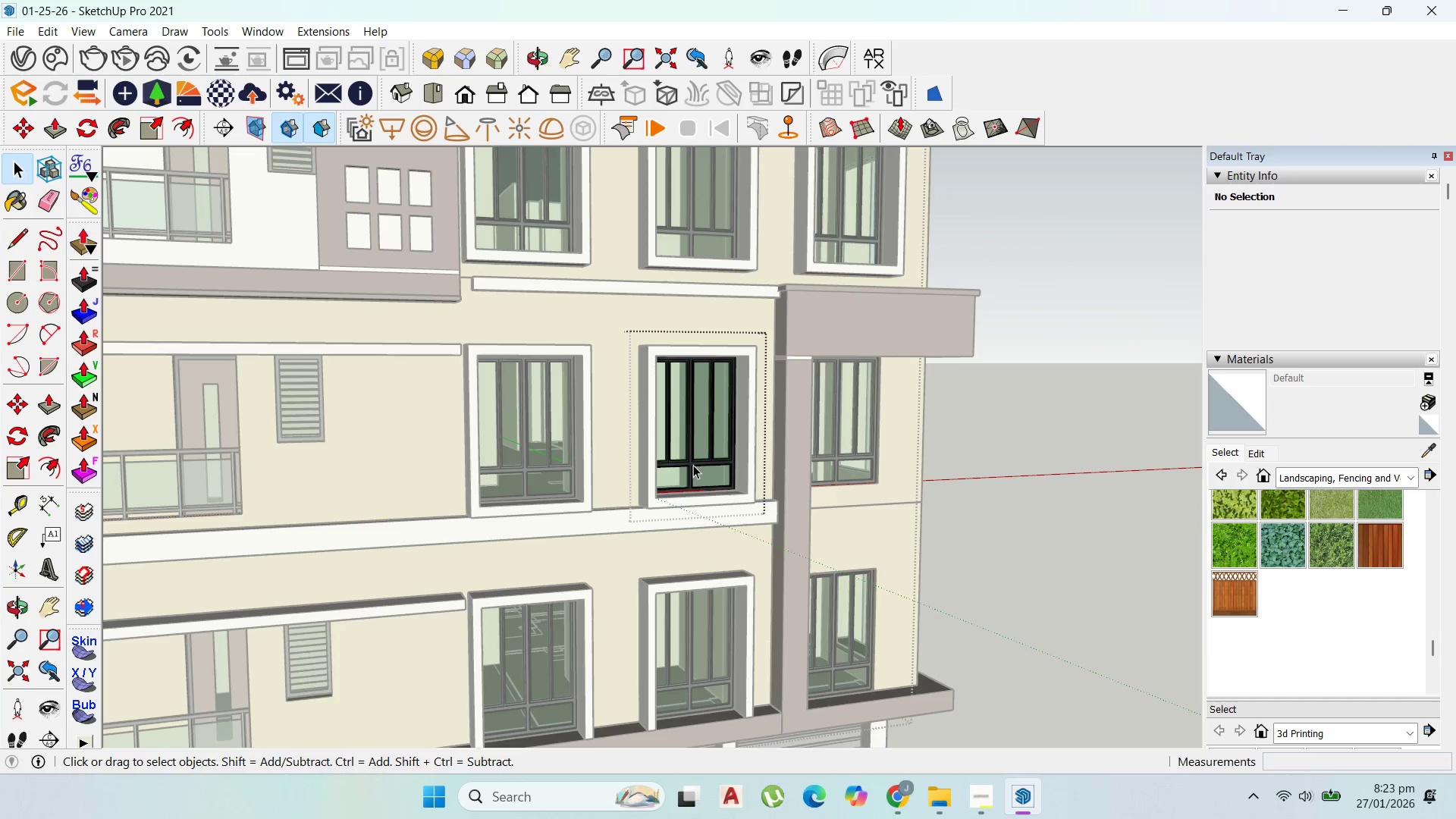 
left_click([695, 465])
 